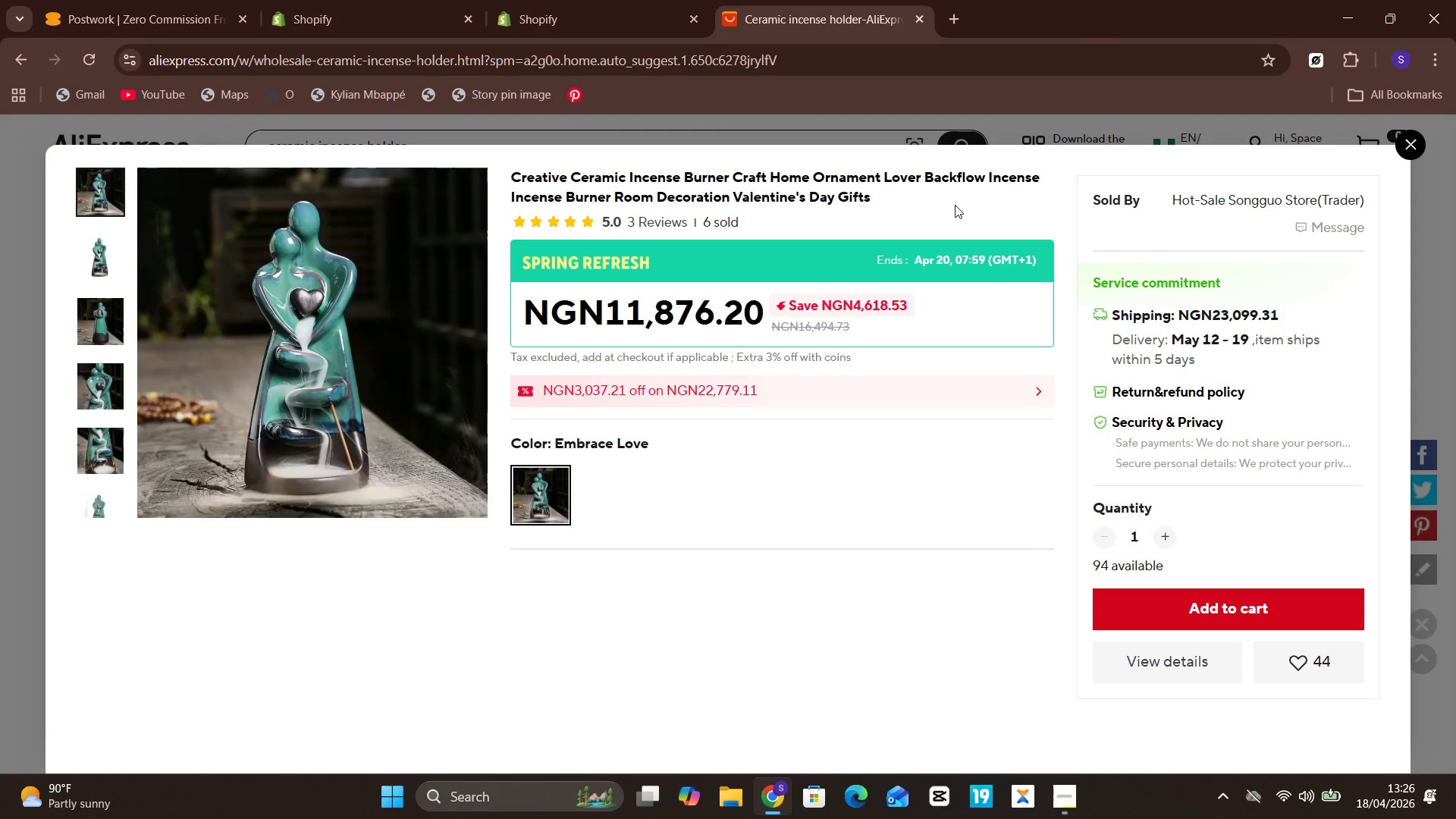 
scroll: coordinate [1000, 470], scroll_direction: down, amount: 6.0
 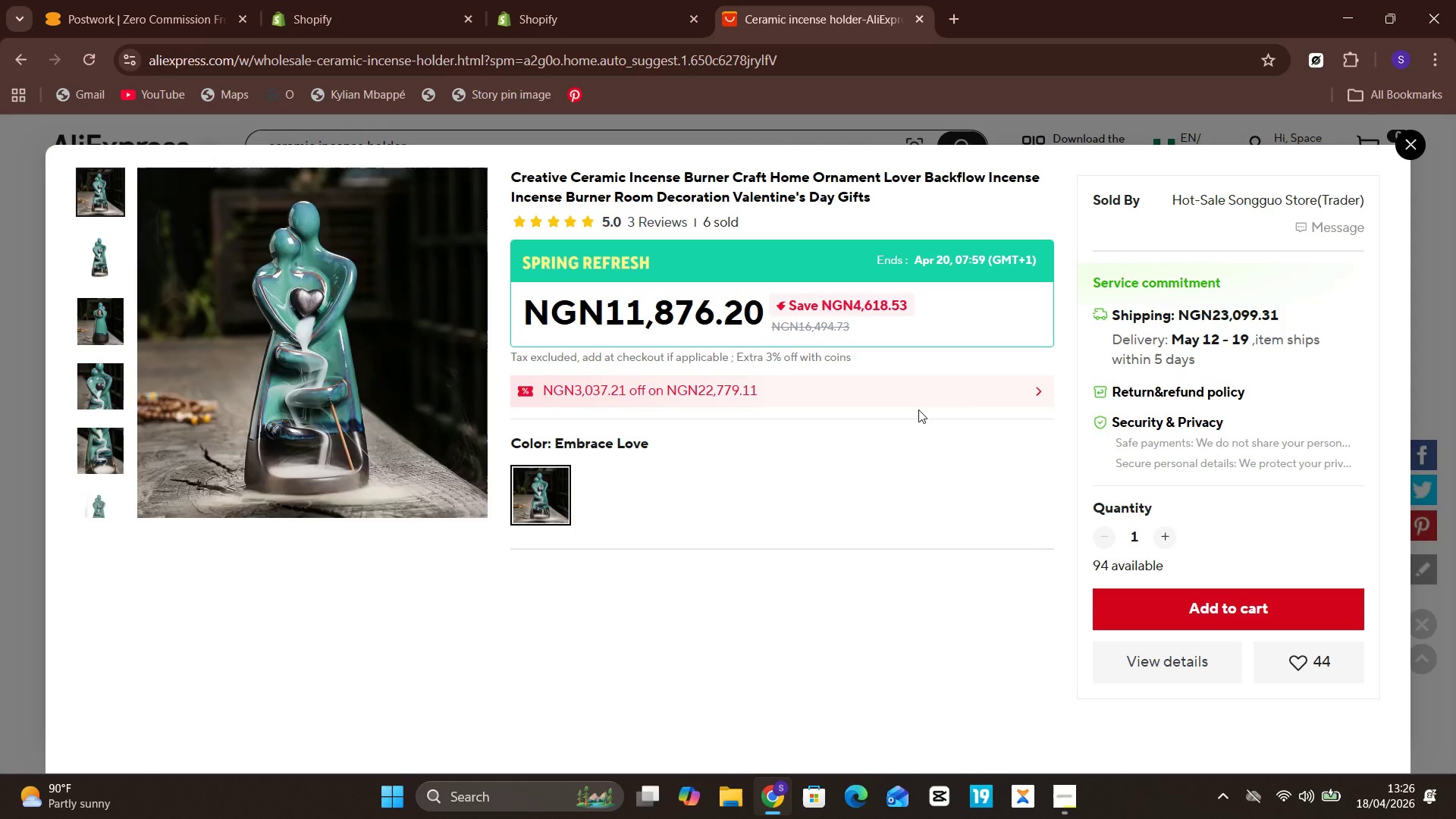 
scroll: coordinate [918, 410], scroll_direction: up, amount: 3.0
 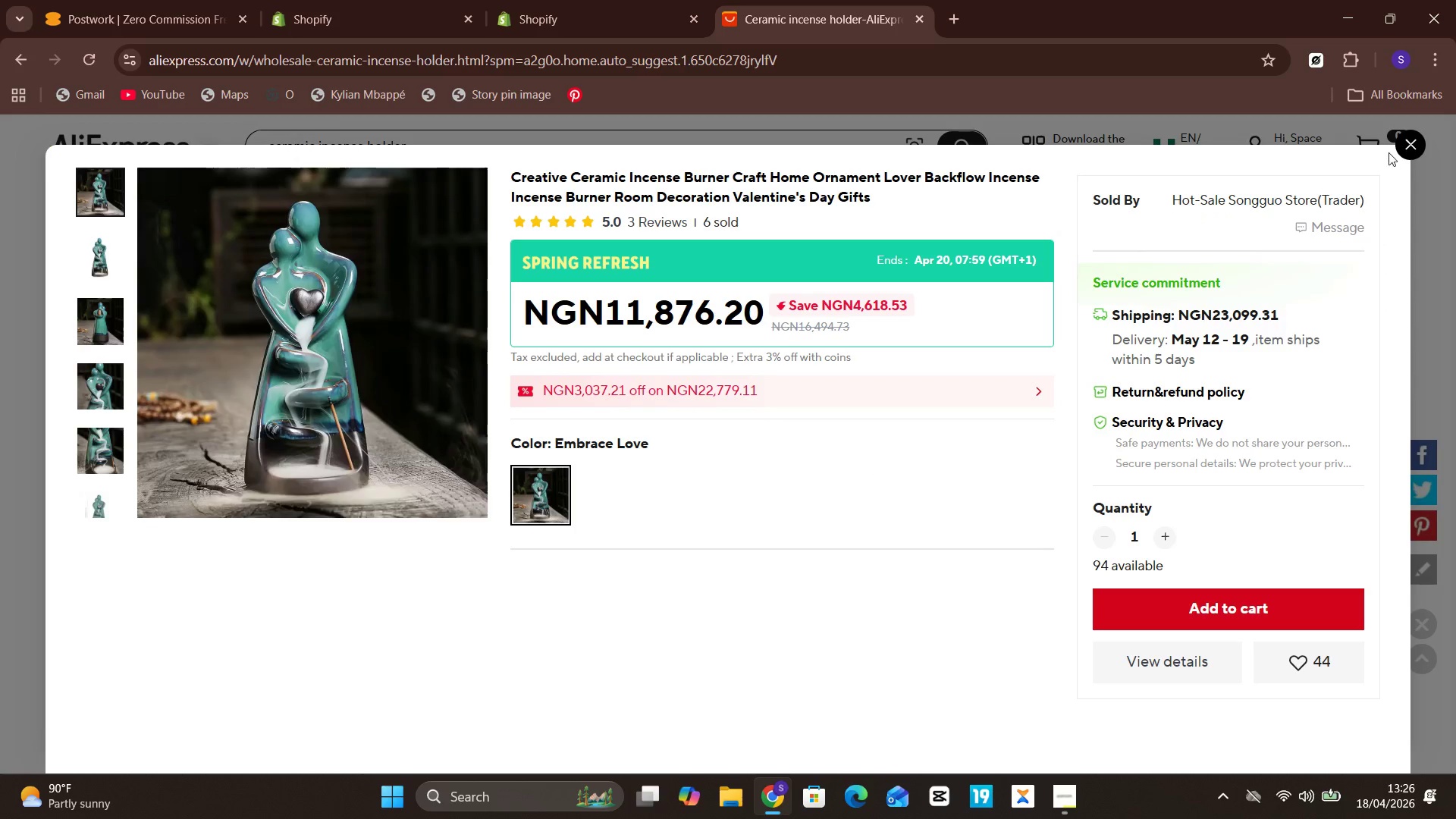 
left_click([1410, 142])
 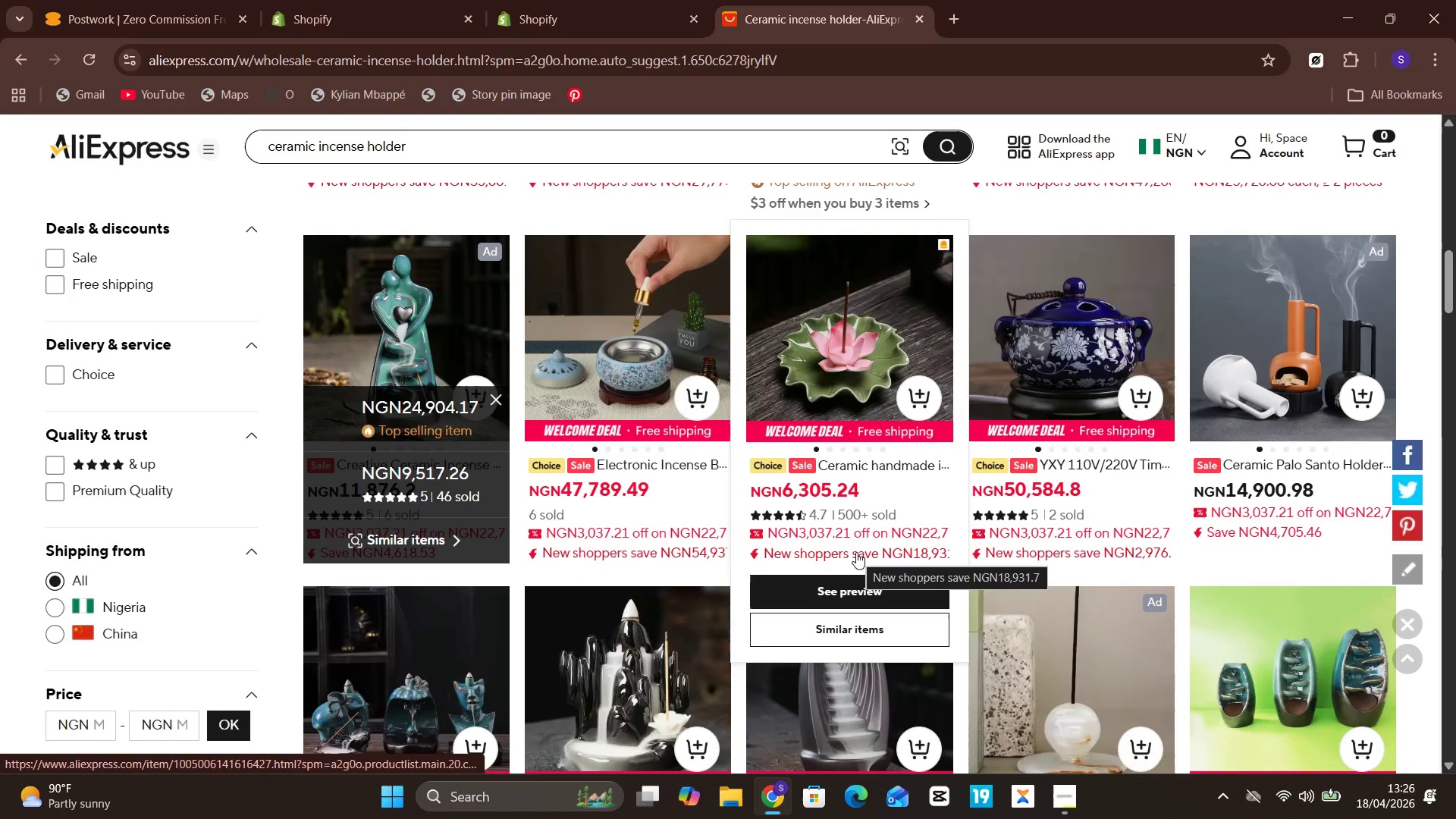 
wait(8.39)
 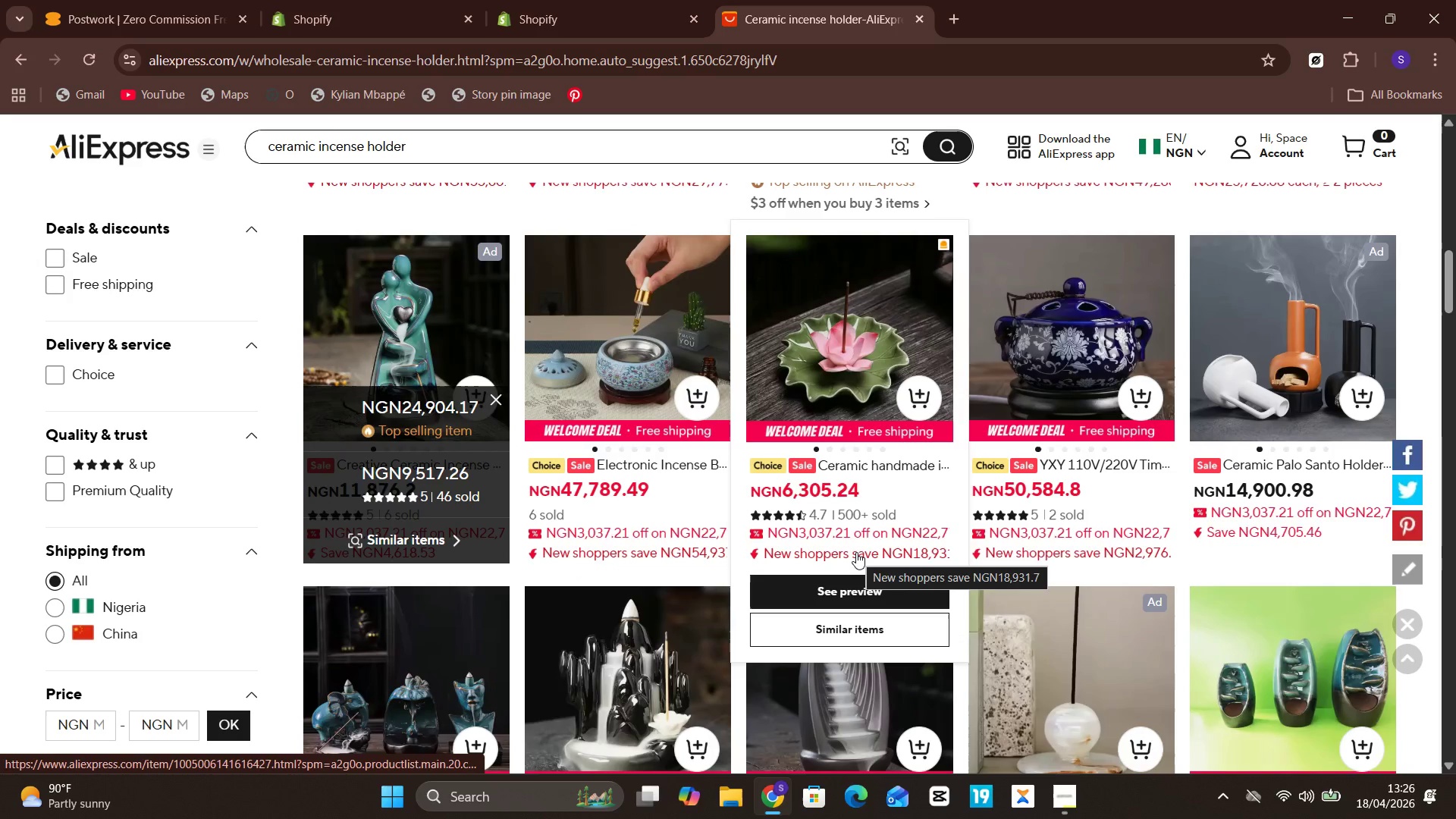 
left_click([651, 591])
 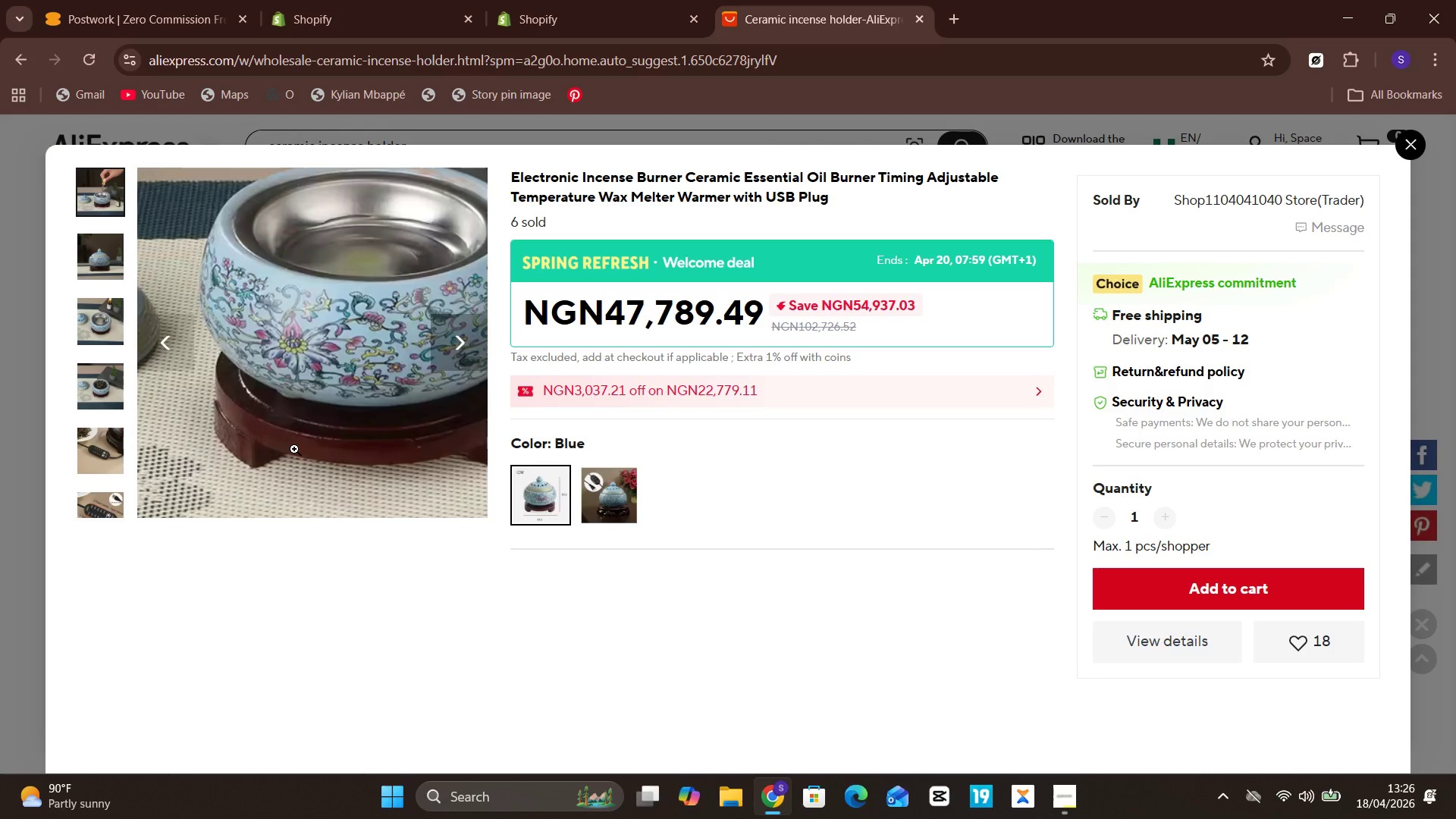 
wait(41.62)
 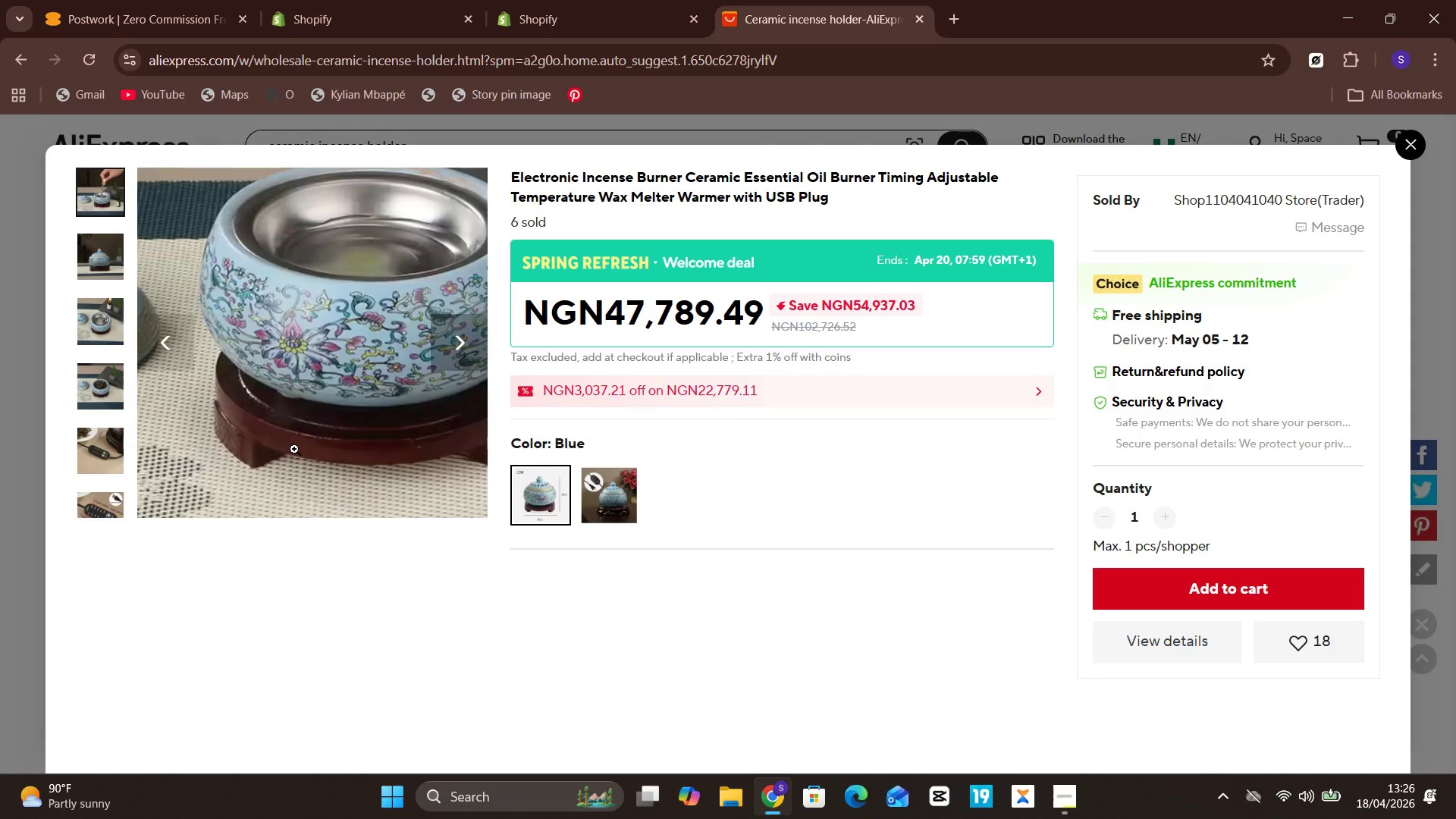 
scroll: coordinate [294, 449], scroll_direction: down, amount: 2.0
 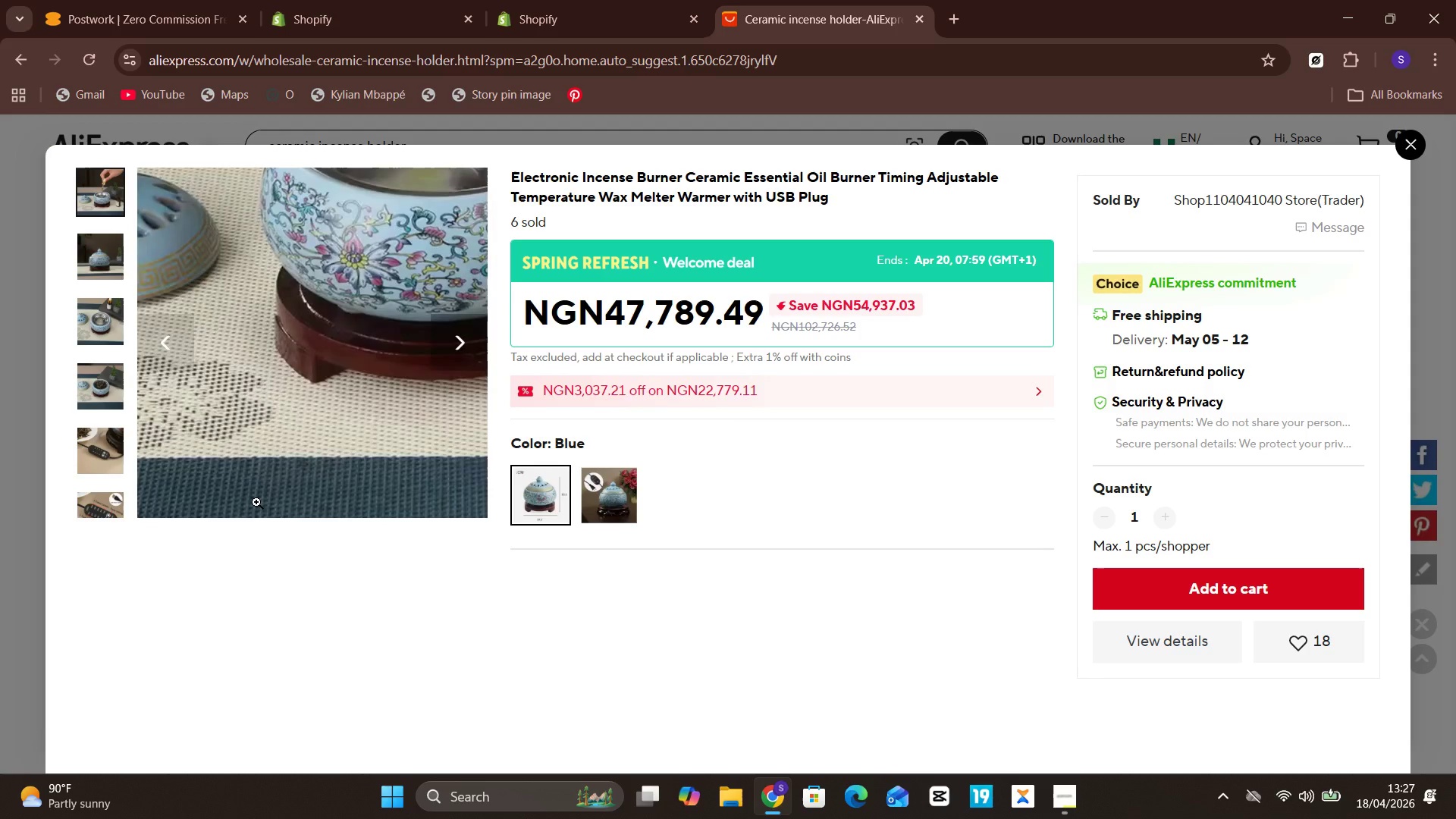 
scroll: coordinate [256, 502], scroll_direction: up, amount: 4.0
 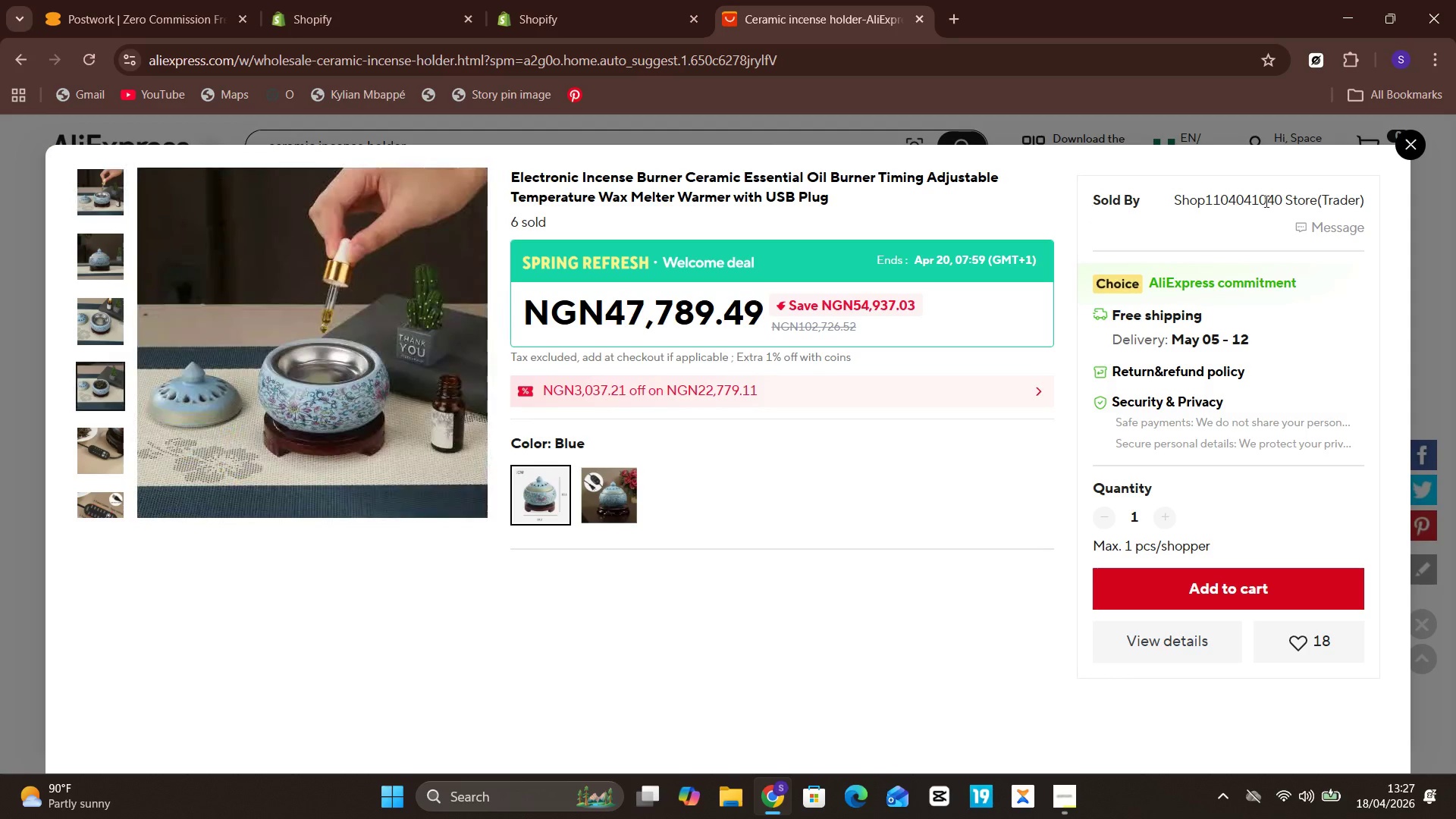 
double_click([1414, 136])
 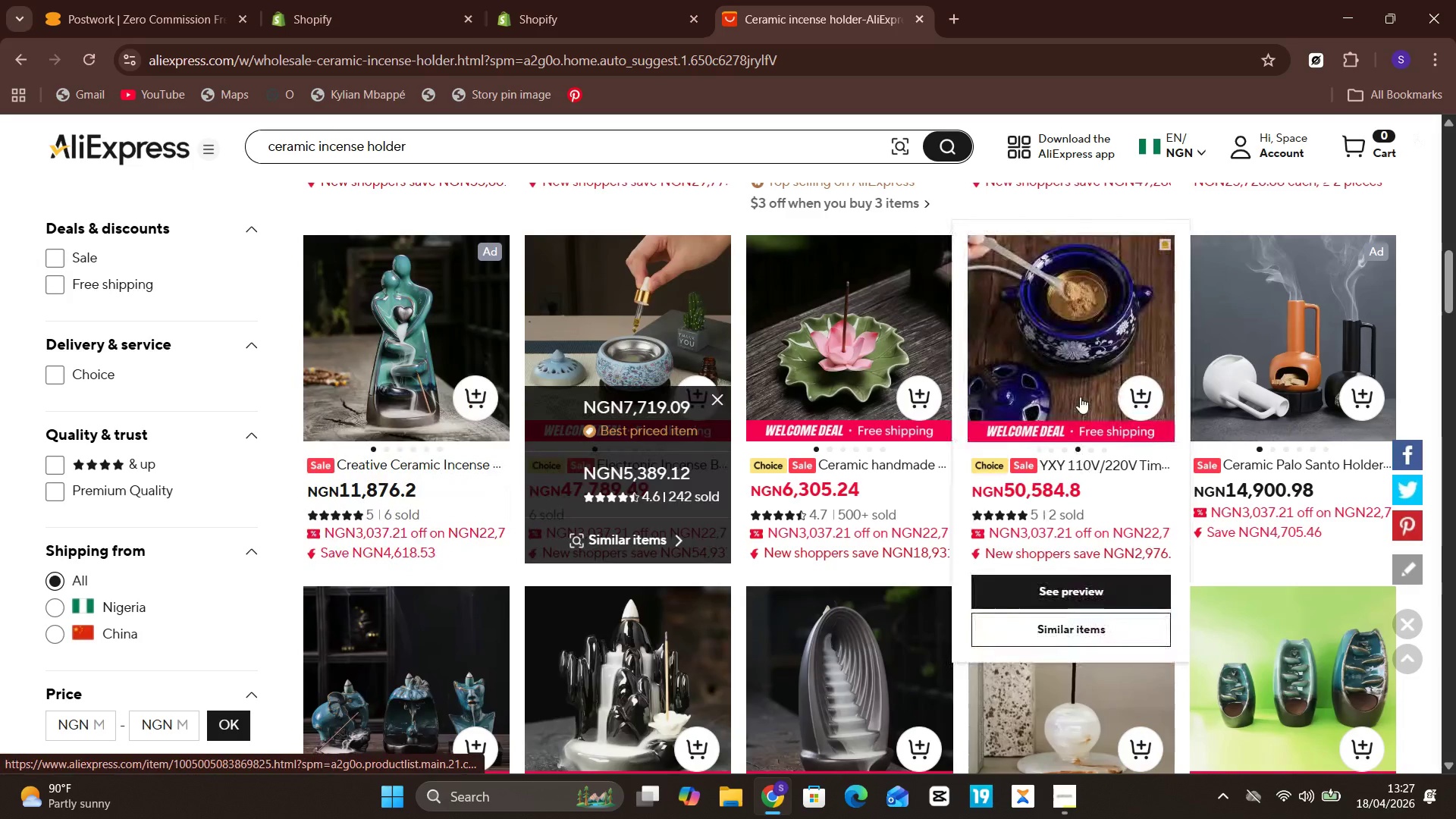 
scroll: coordinate [1053, 422], scroll_direction: down, amount: 2.0
 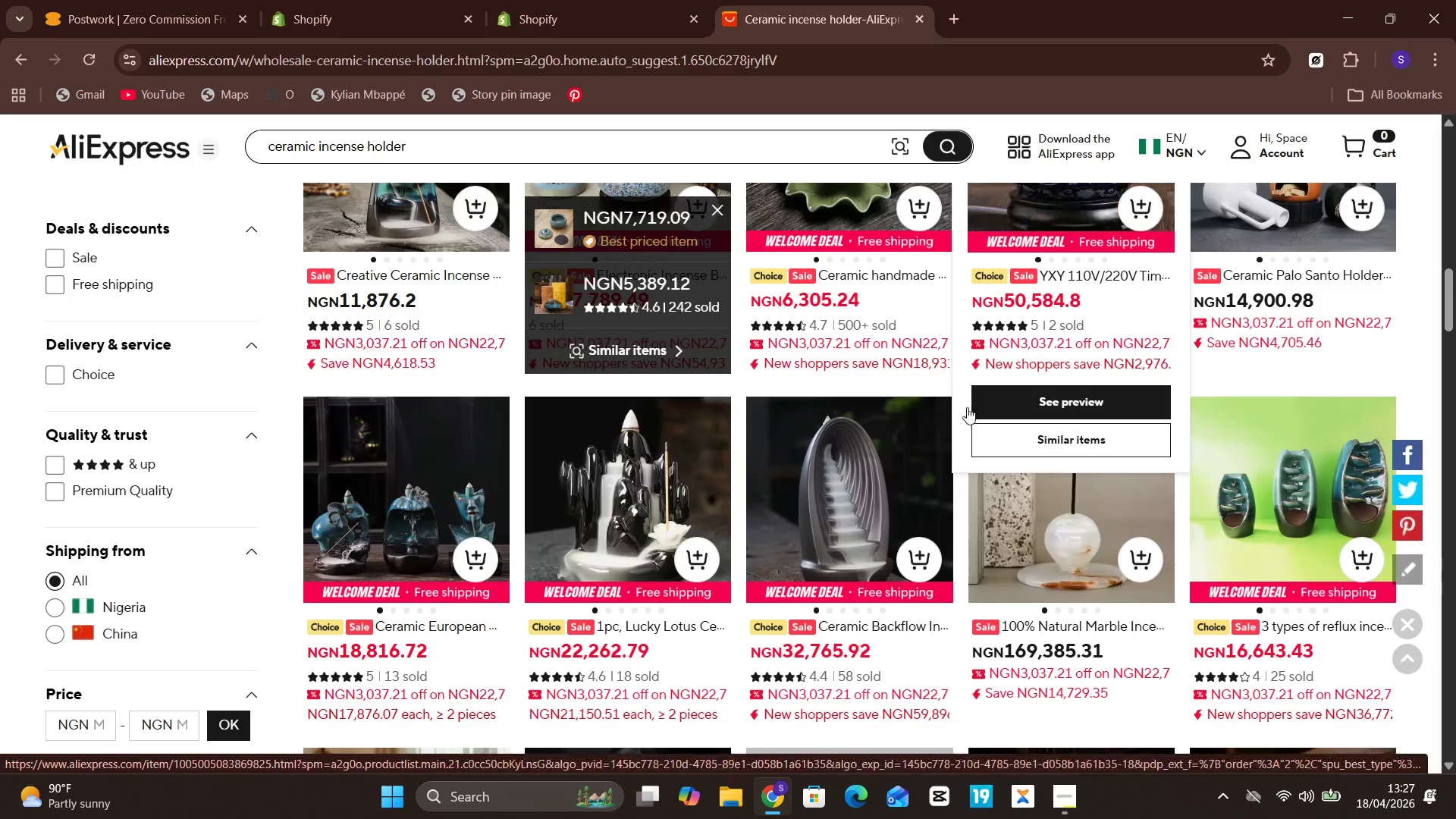 
mouse_move([921, 416])
 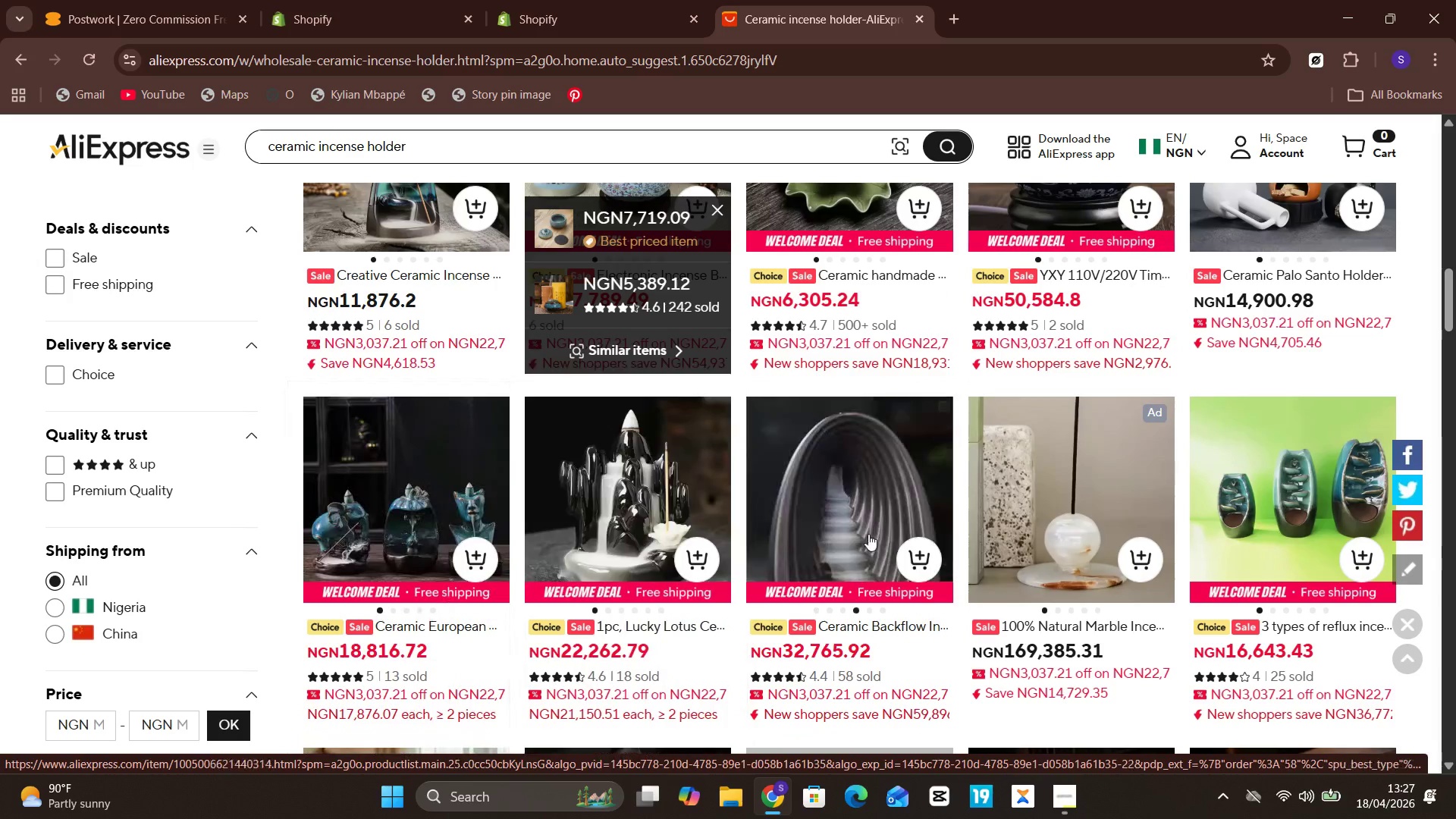 
scroll: coordinate [870, 534], scroll_direction: down, amount: 3.0
 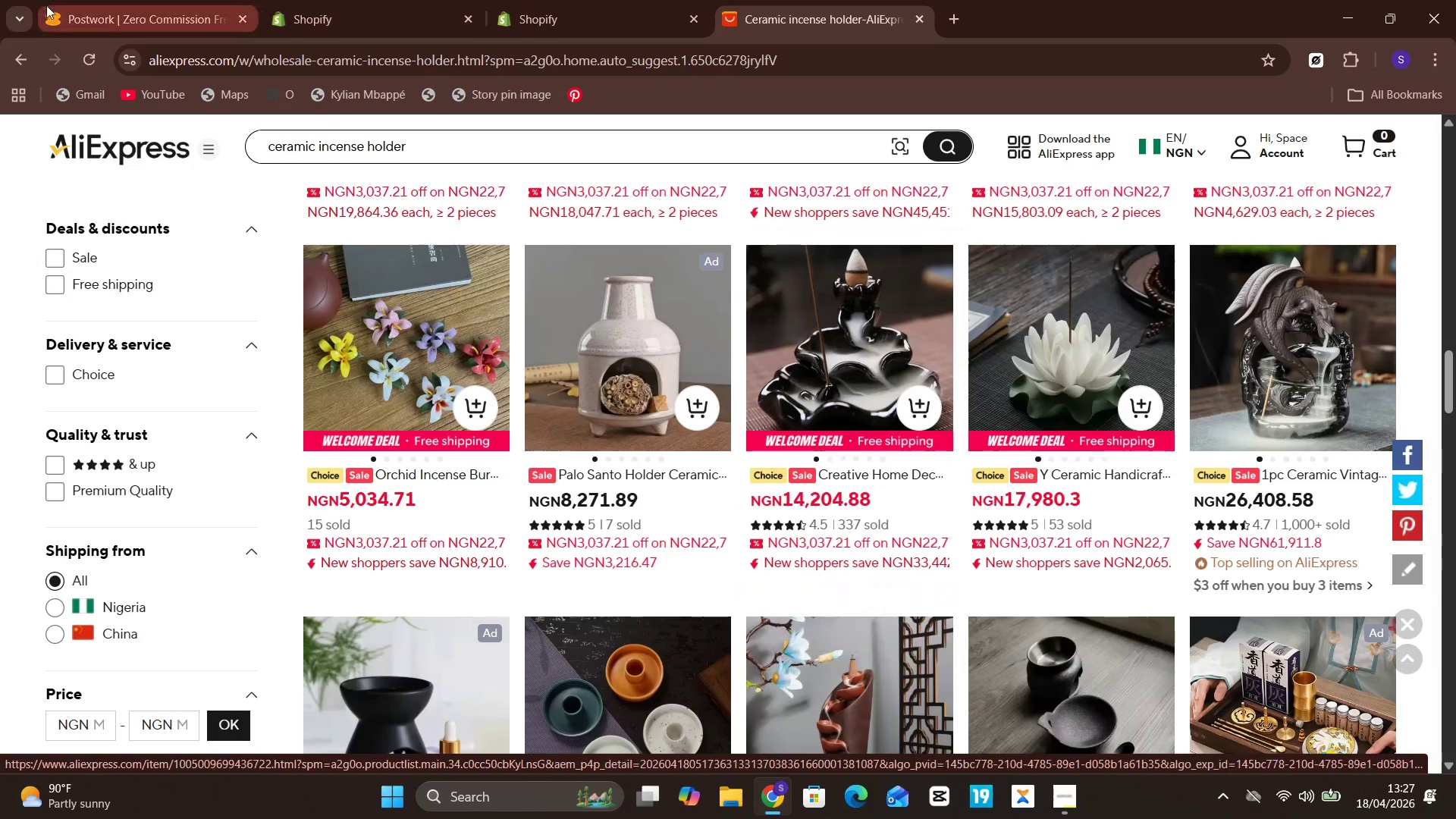 
double_click([205, 152])
 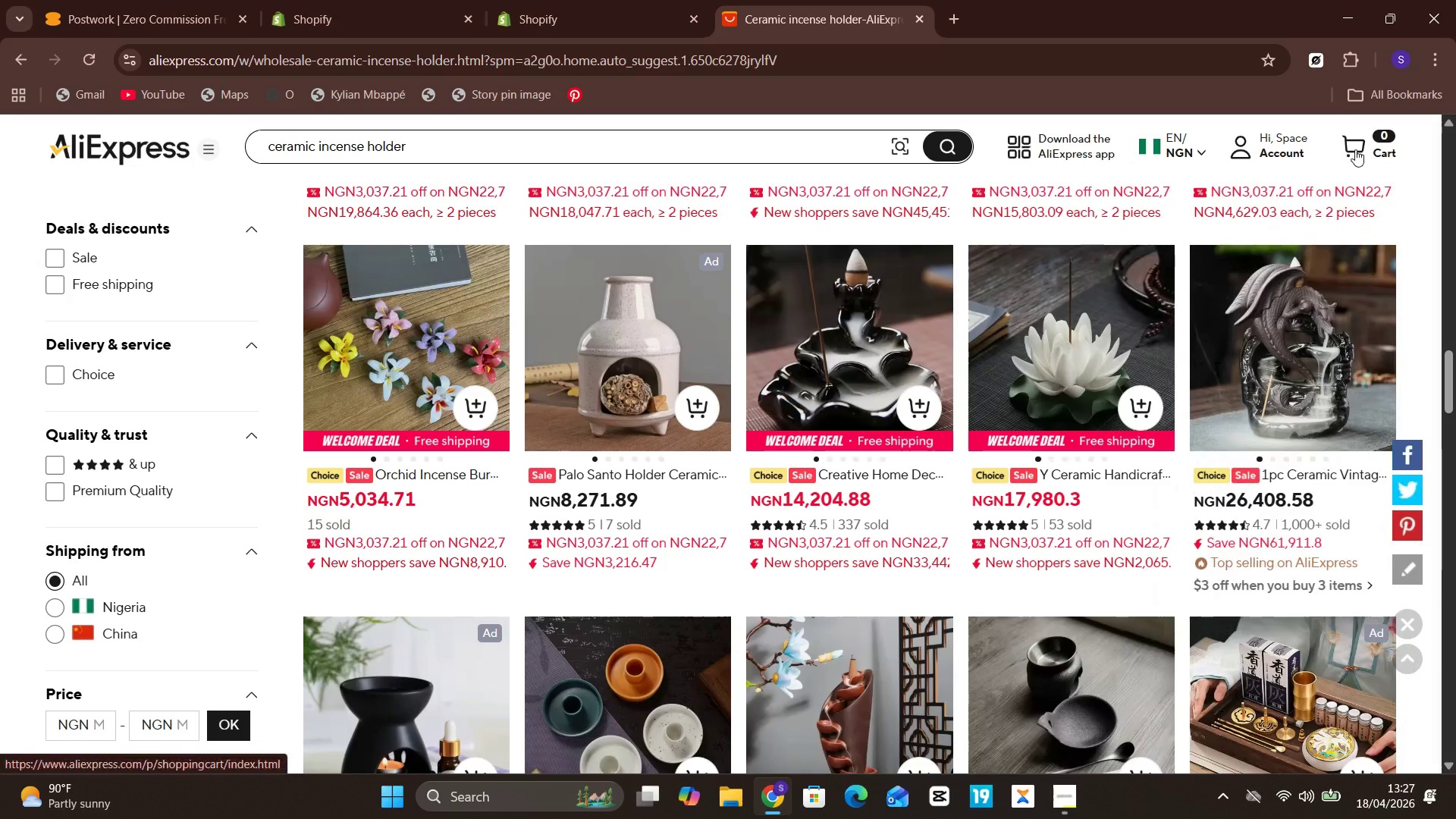 
scroll: coordinate [751, 618], scroll_direction: down, amount: 7.0
 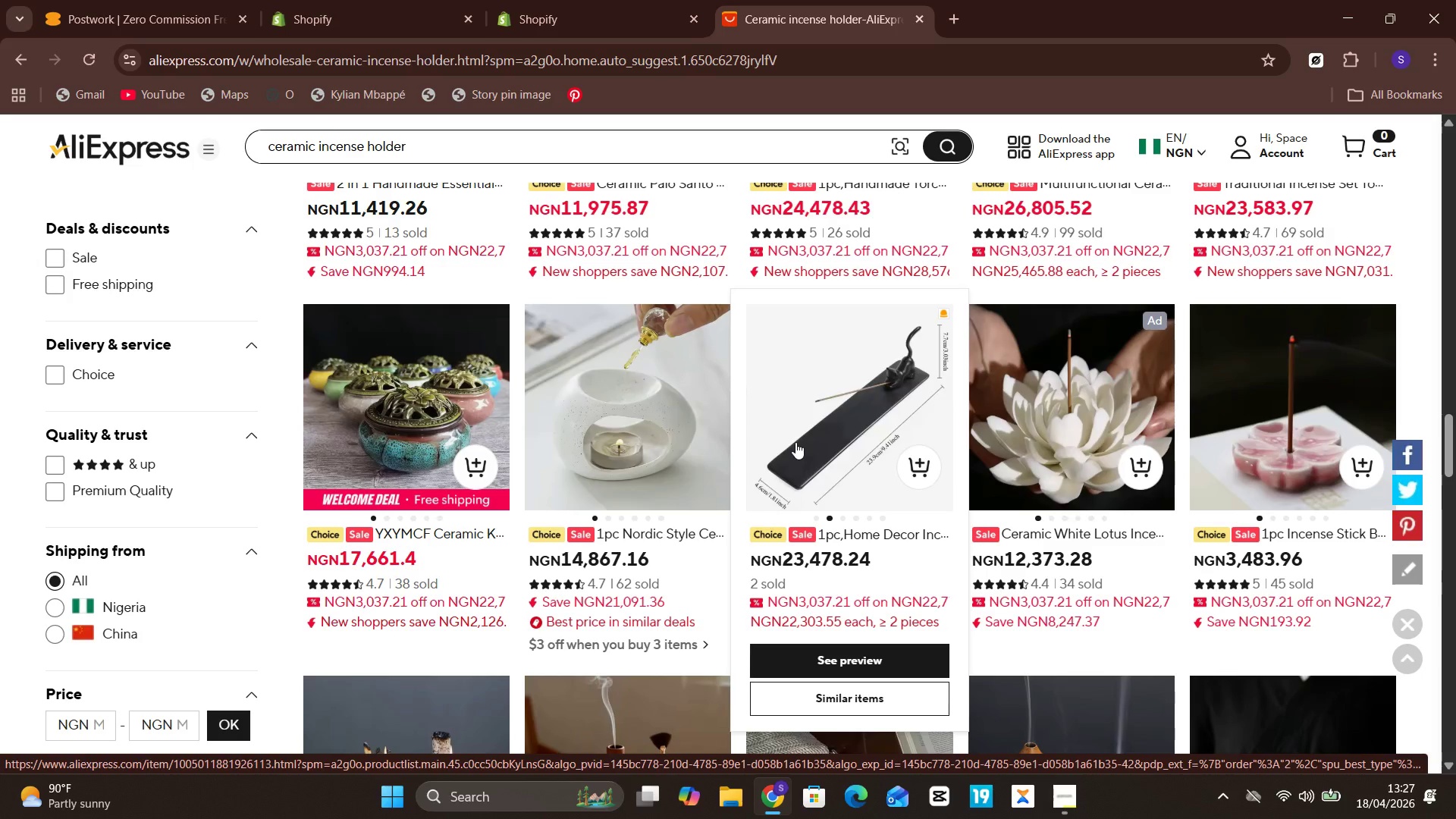 
wait(24.37)
 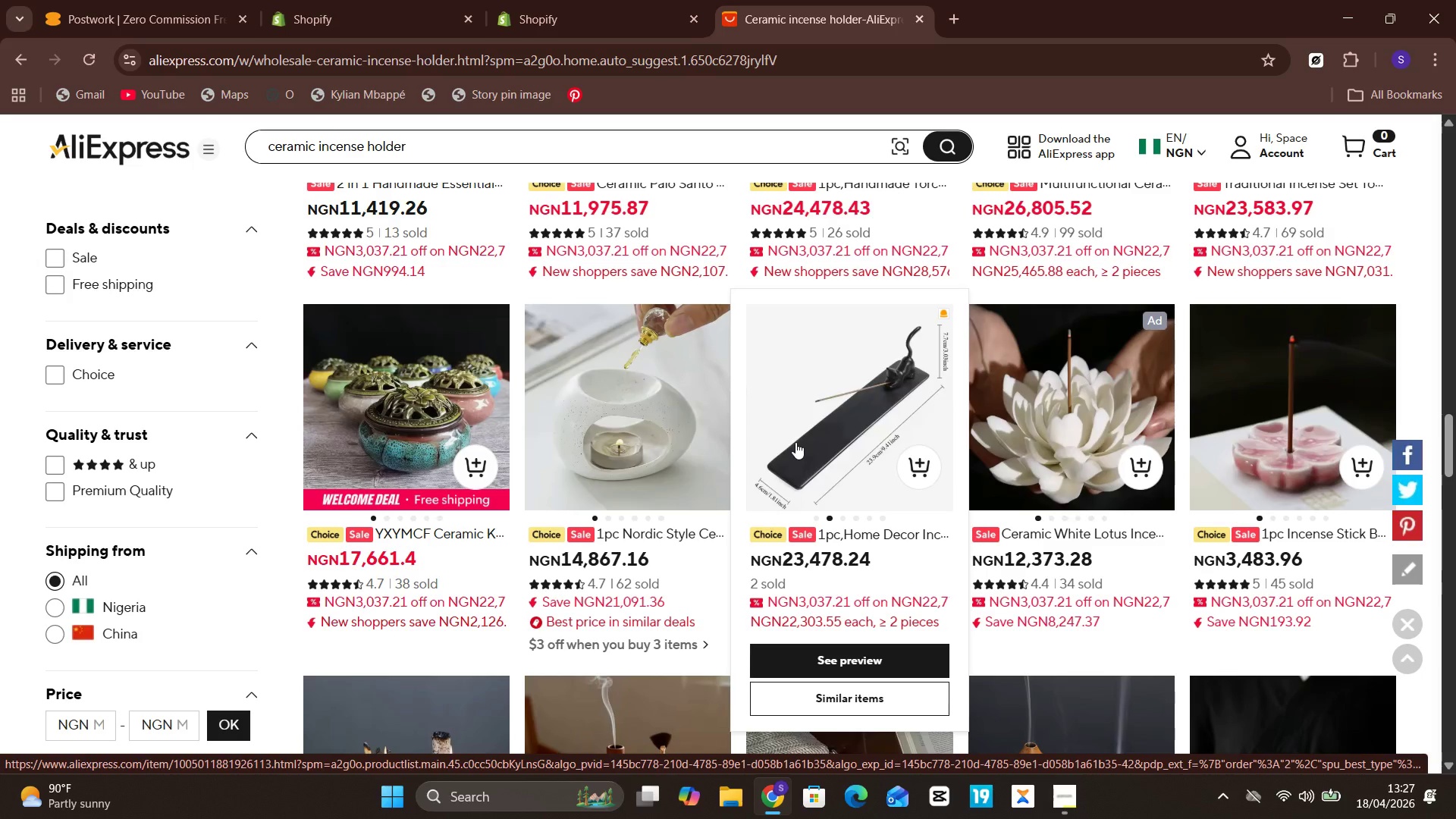 
scroll: coordinate [761, 399], scroll_direction: down, amount: 1.0
 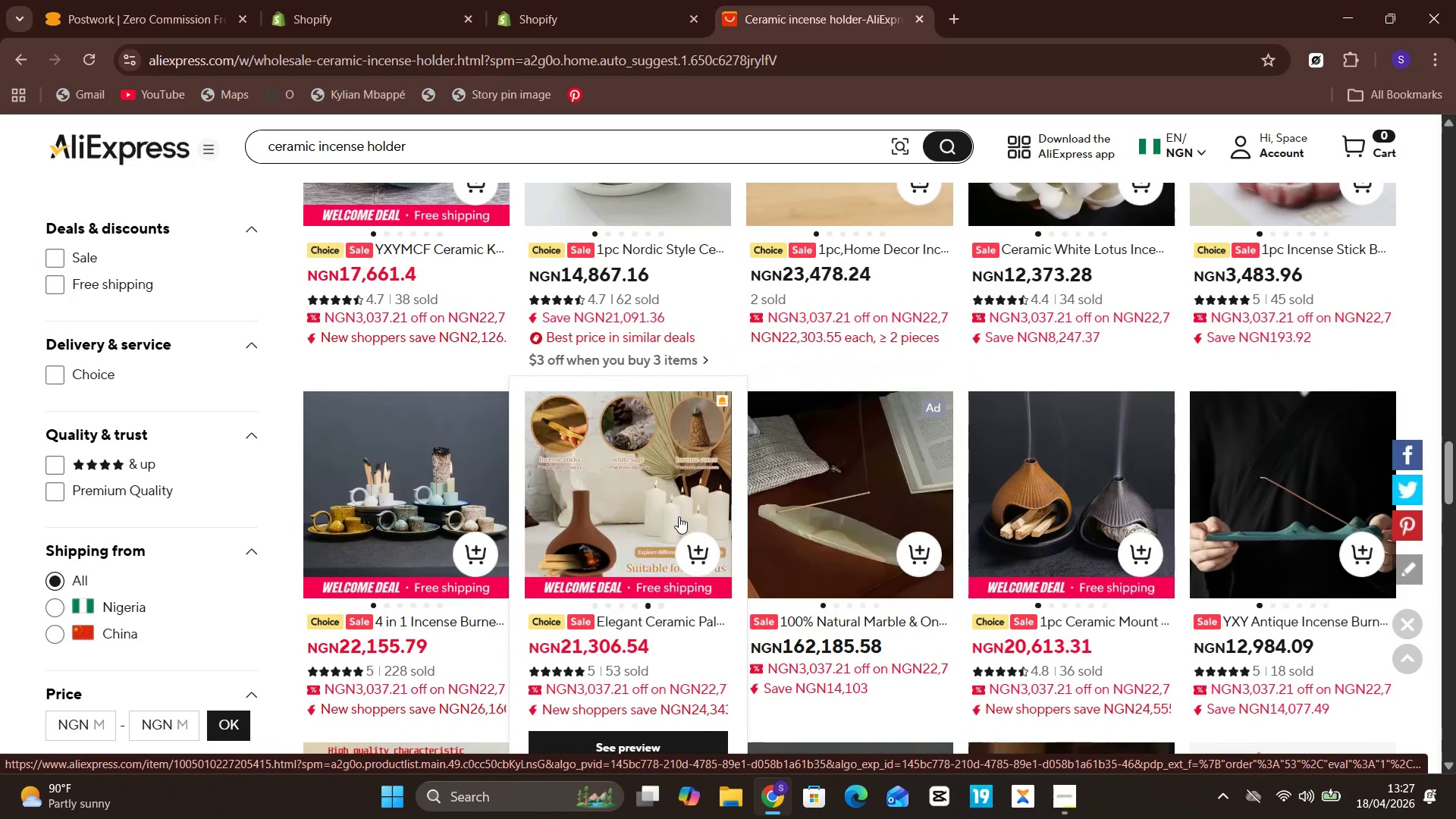 
wait(11.78)
 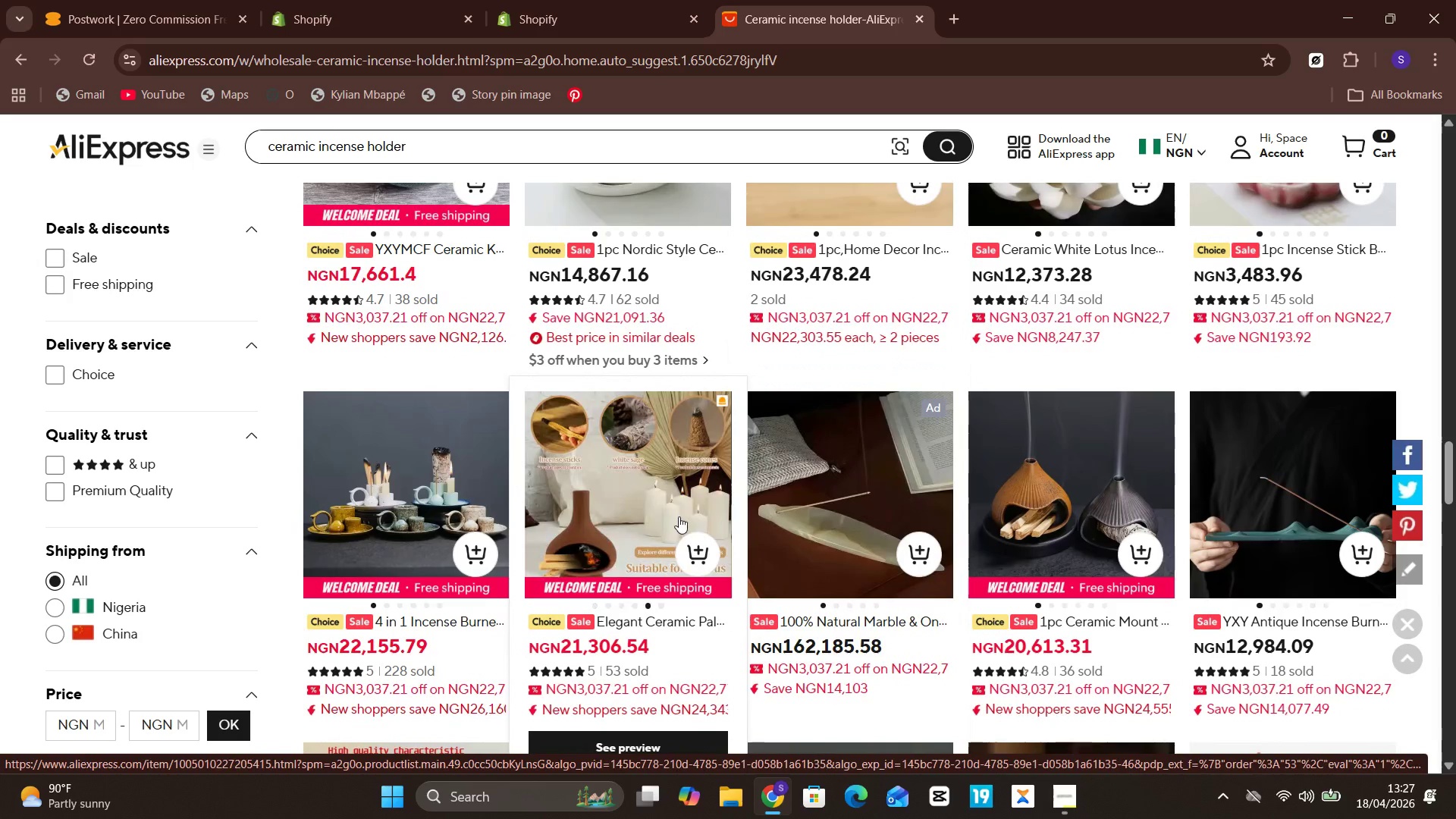 
scroll: coordinate [461, 417], scroll_direction: down, amount: 3.0
 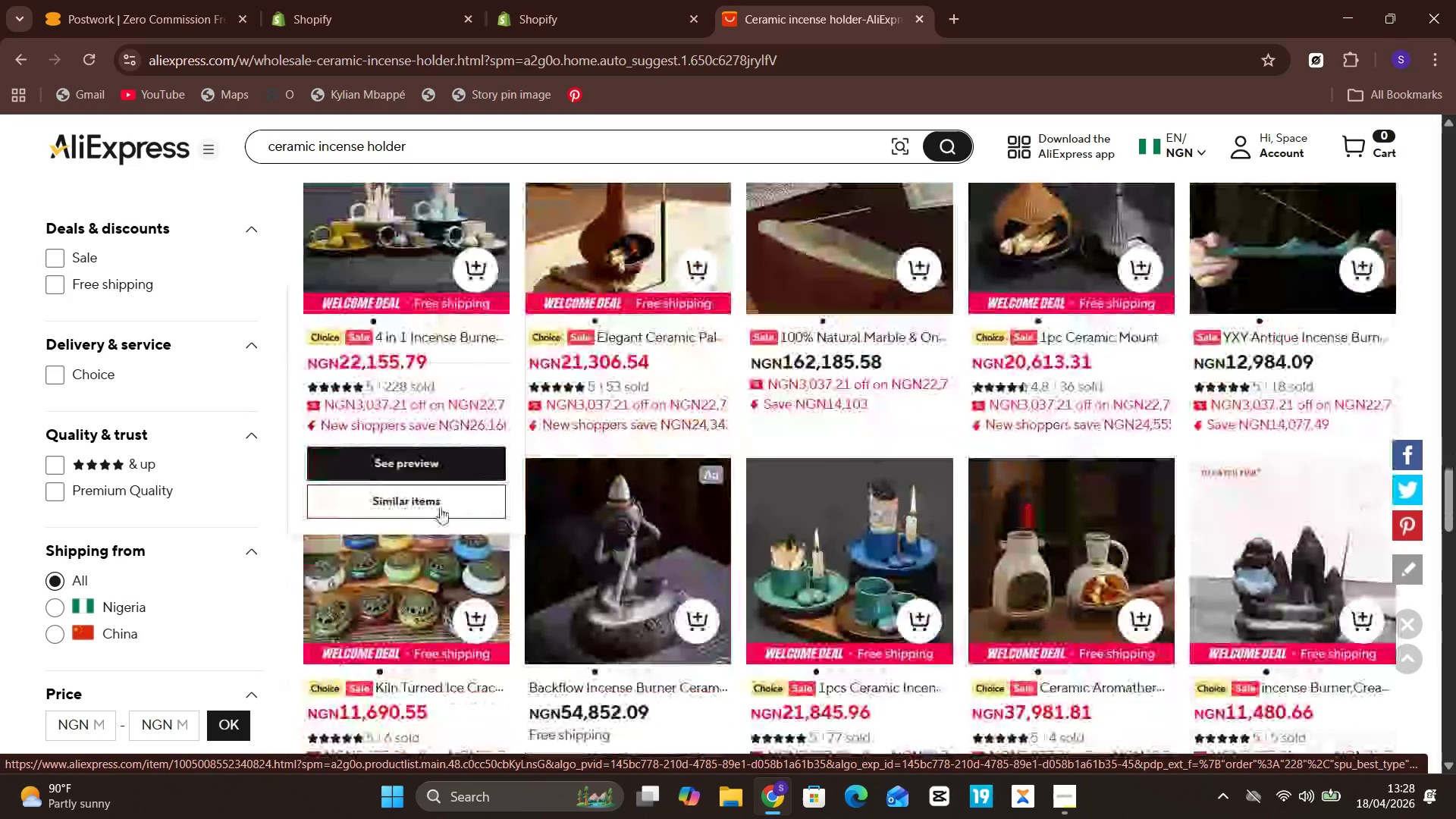 
mouse_move([442, 550])
 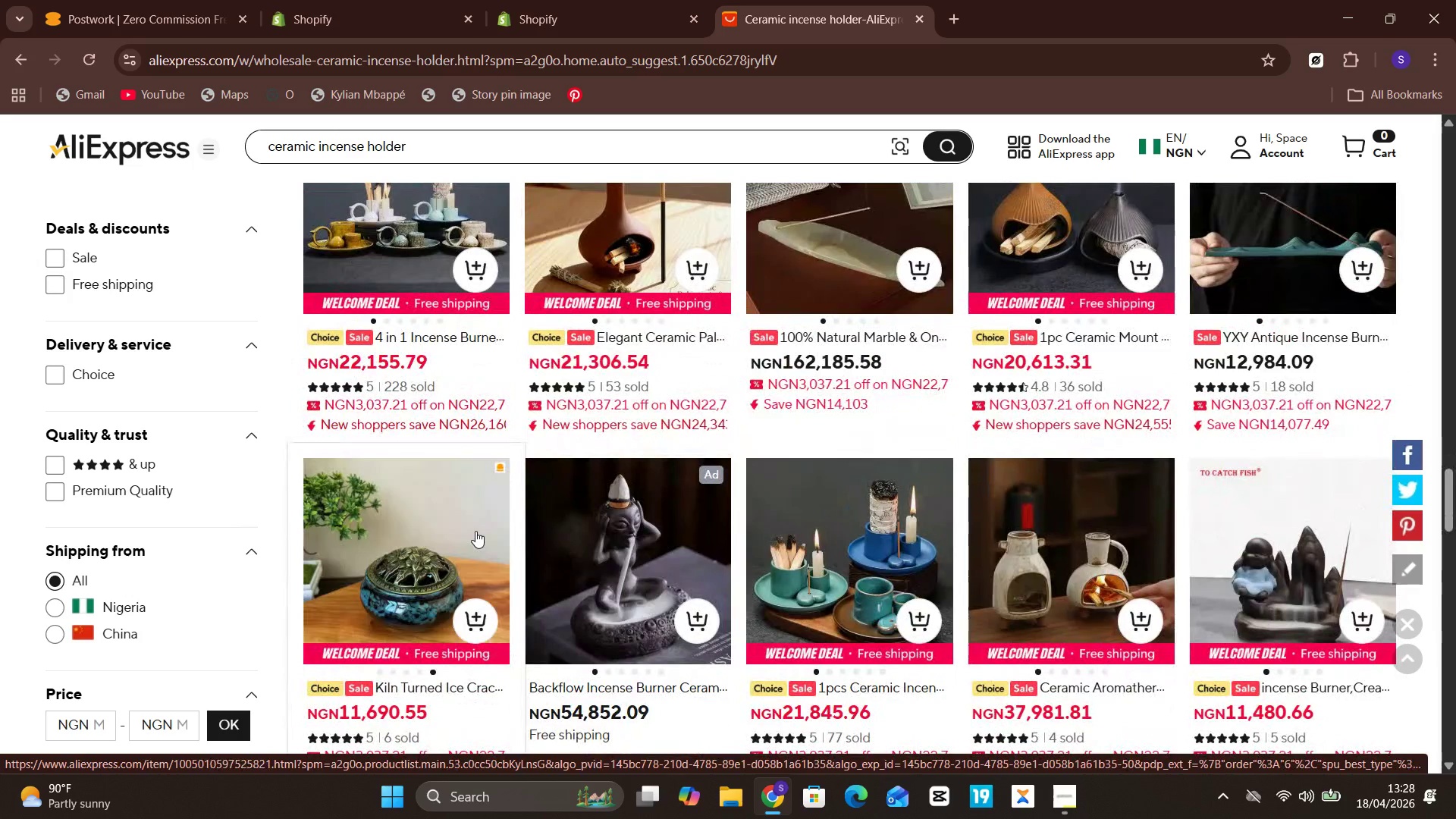 
scroll: coordinate [475, 531], scroll_direction: down, amount: 1.0
 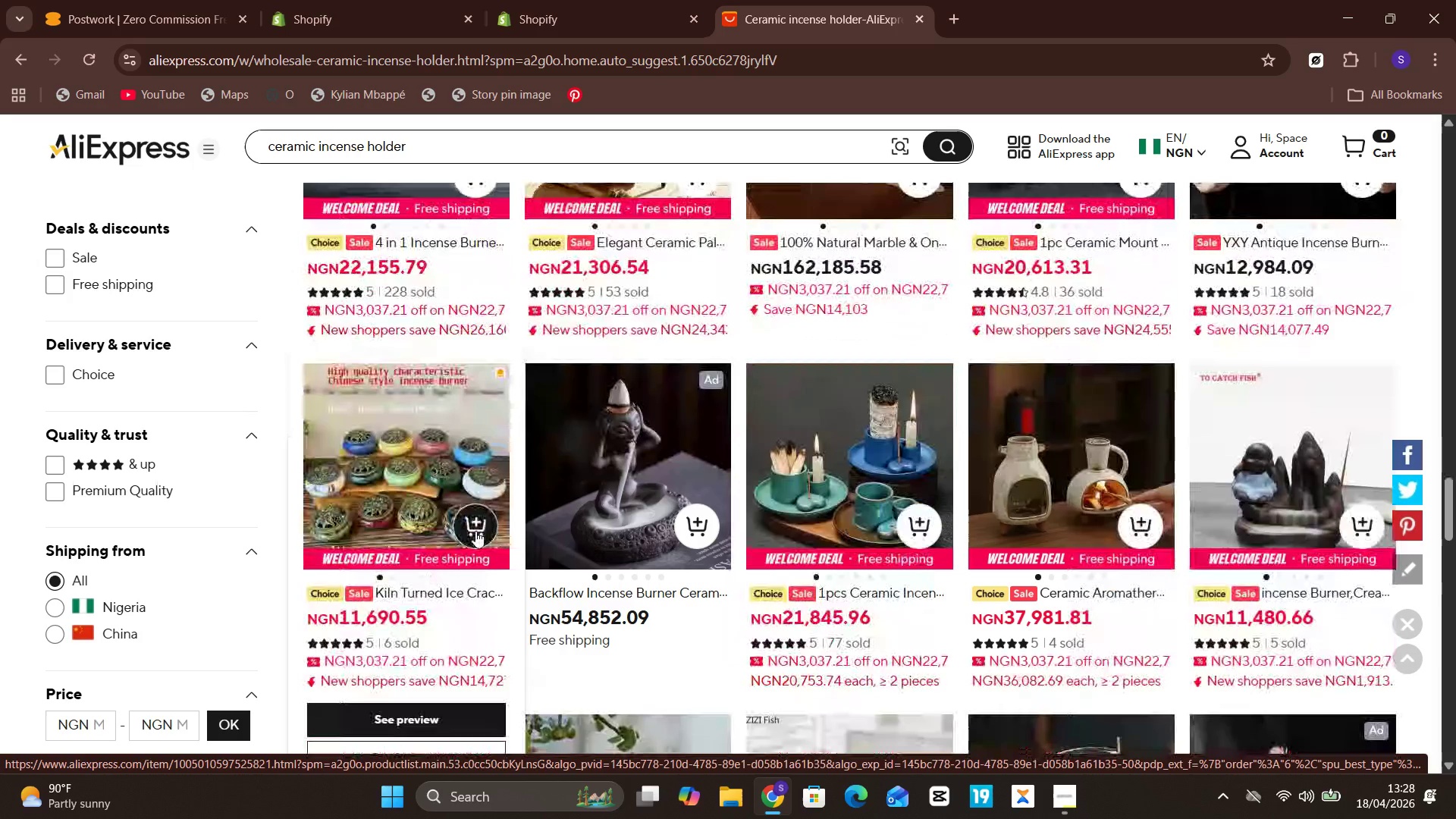 
wait(20.64)
 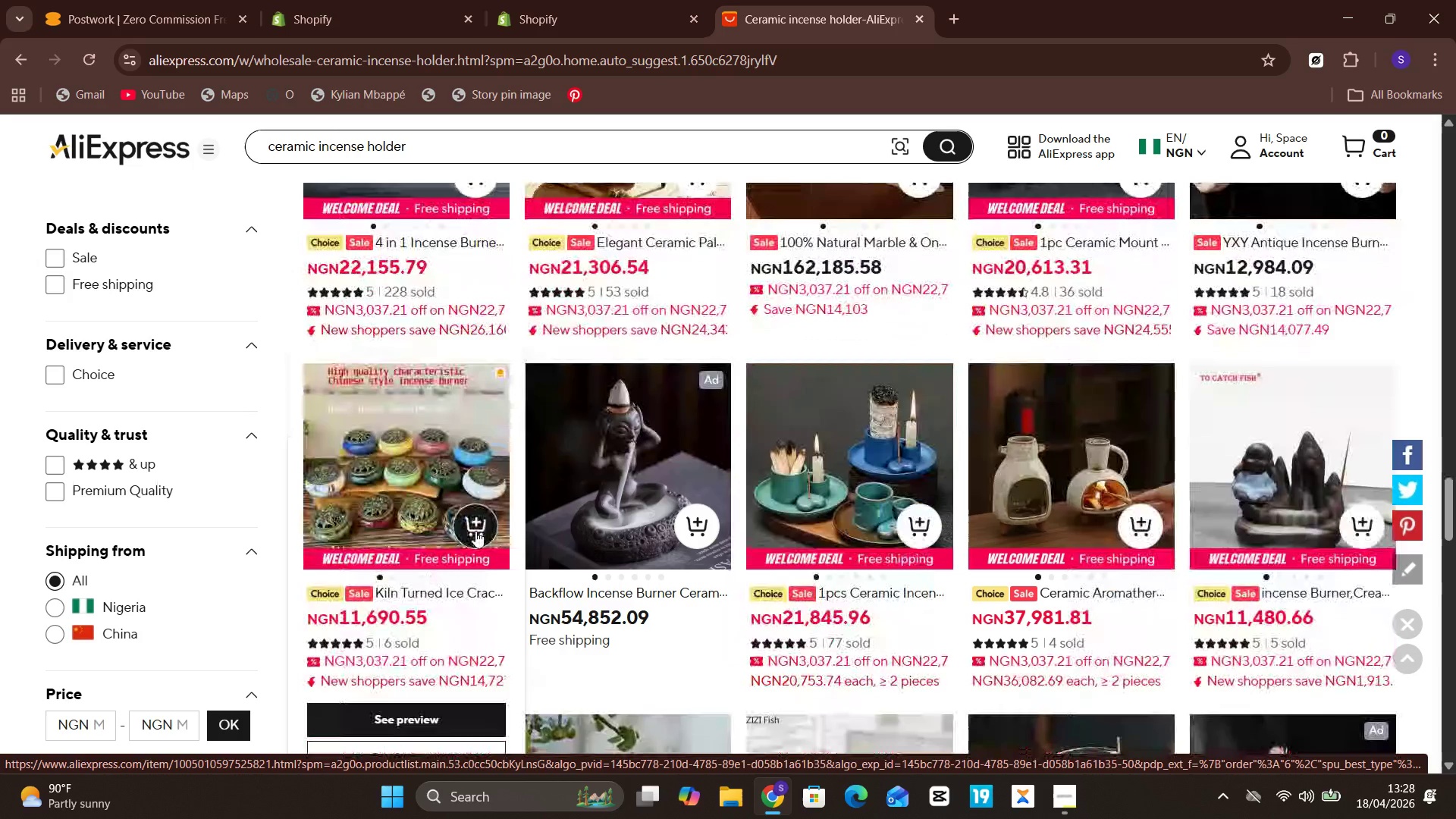 
scroll: coordinate [639, 500], scroll_direction: down, amount: 1.0
 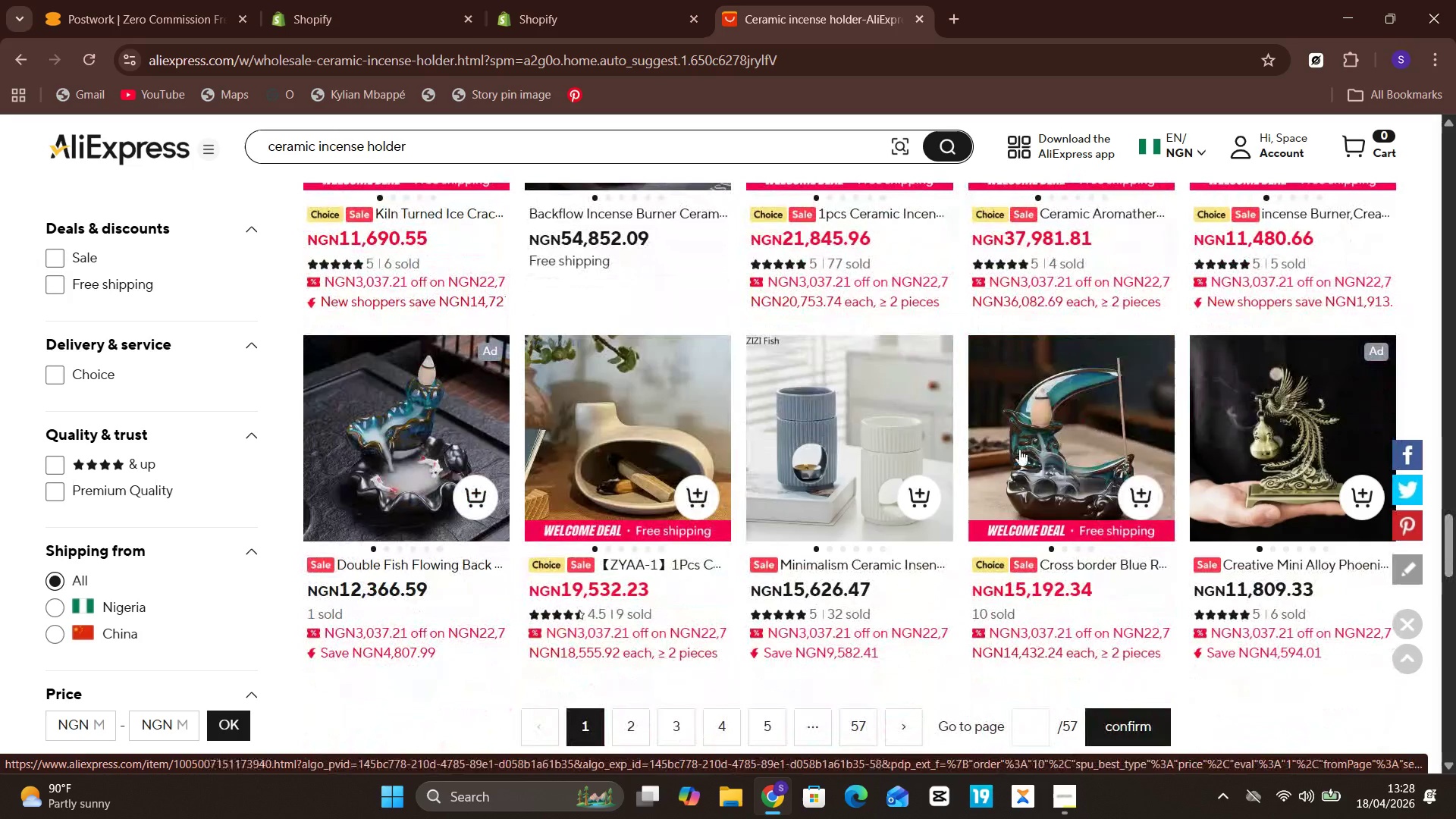 
wait(6.31)
 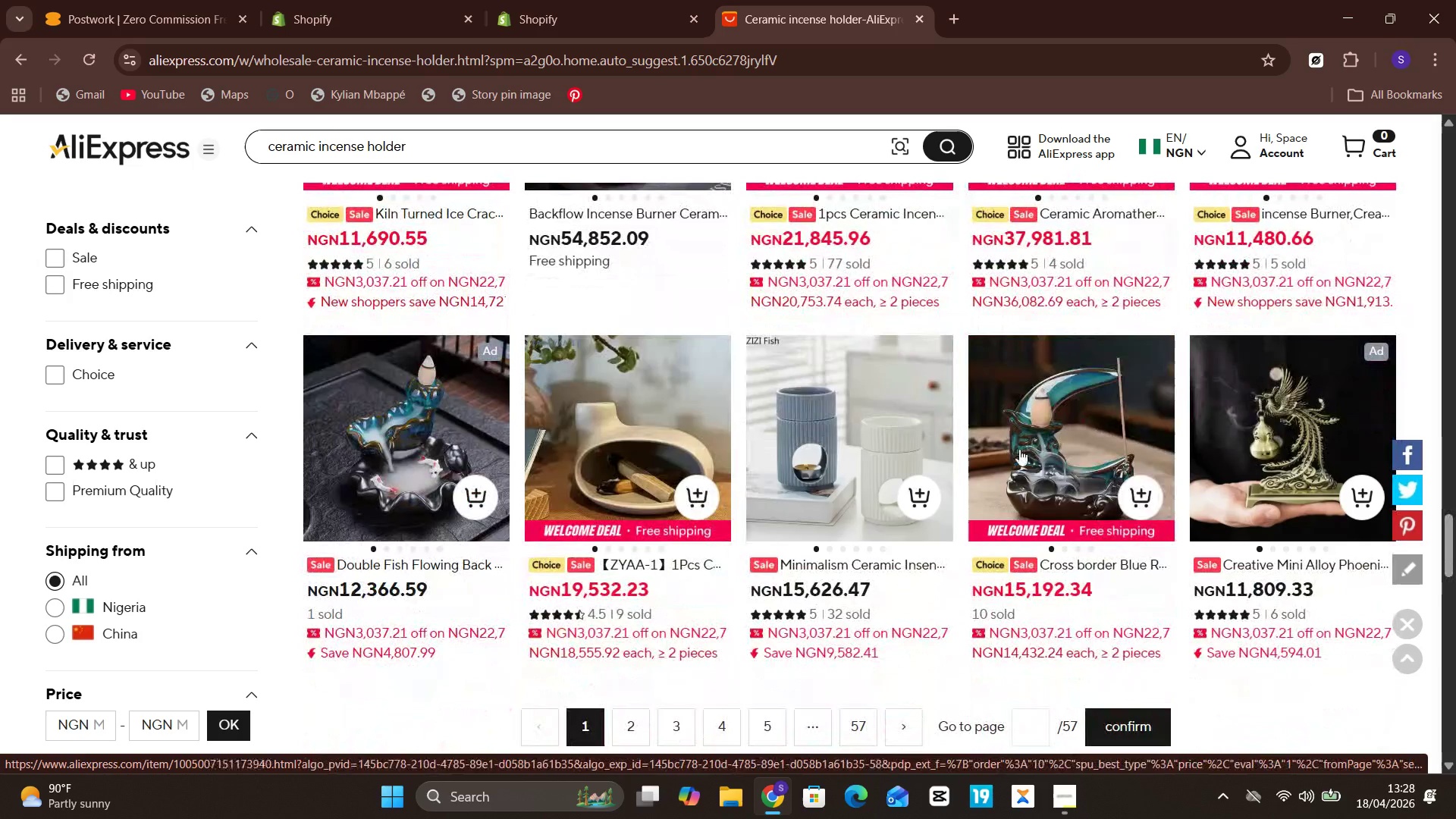 
scroll: coordinate [1248, 634], scroll_direction: down, amount: 3.0
 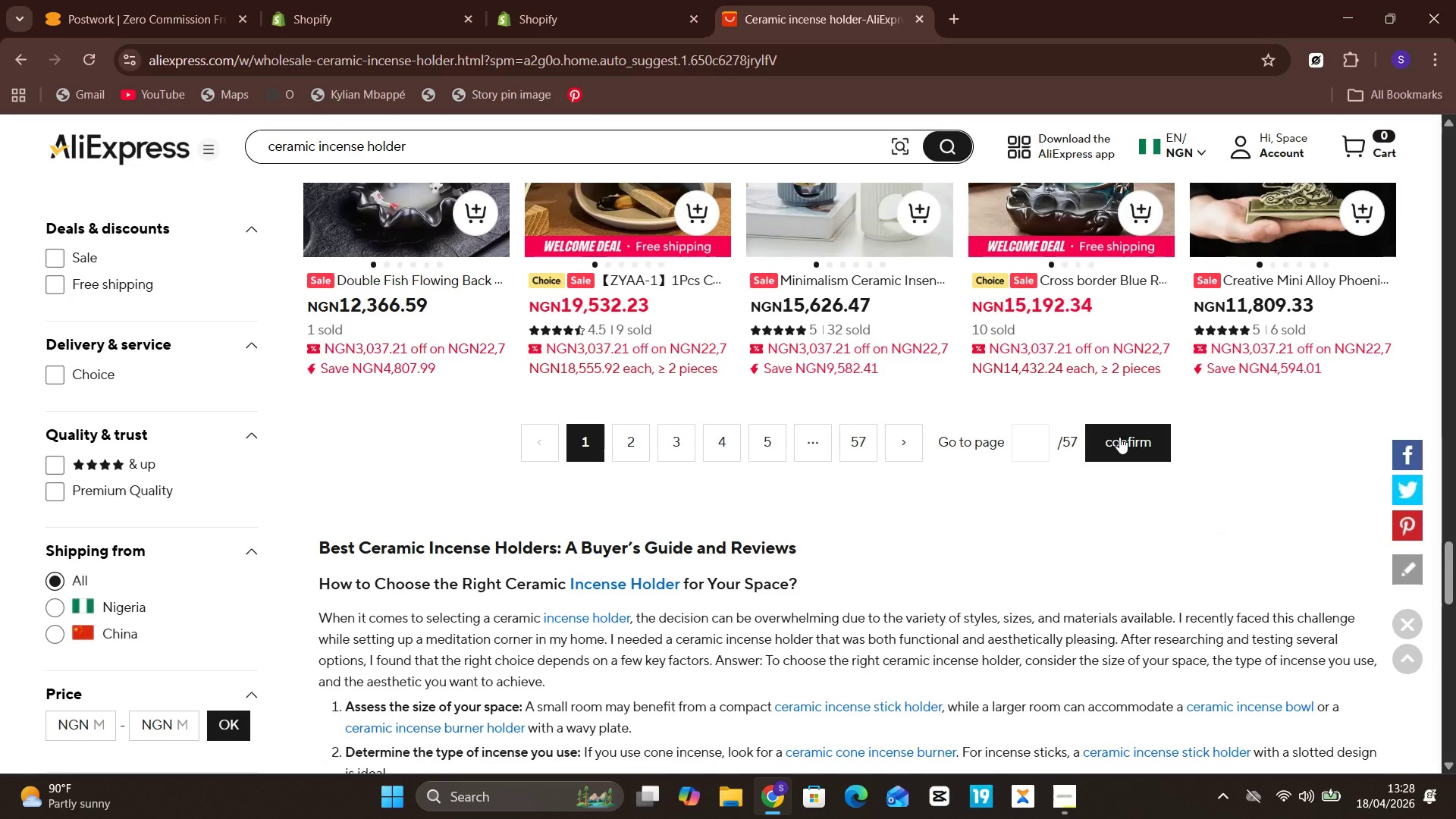 
wait(5.54)
 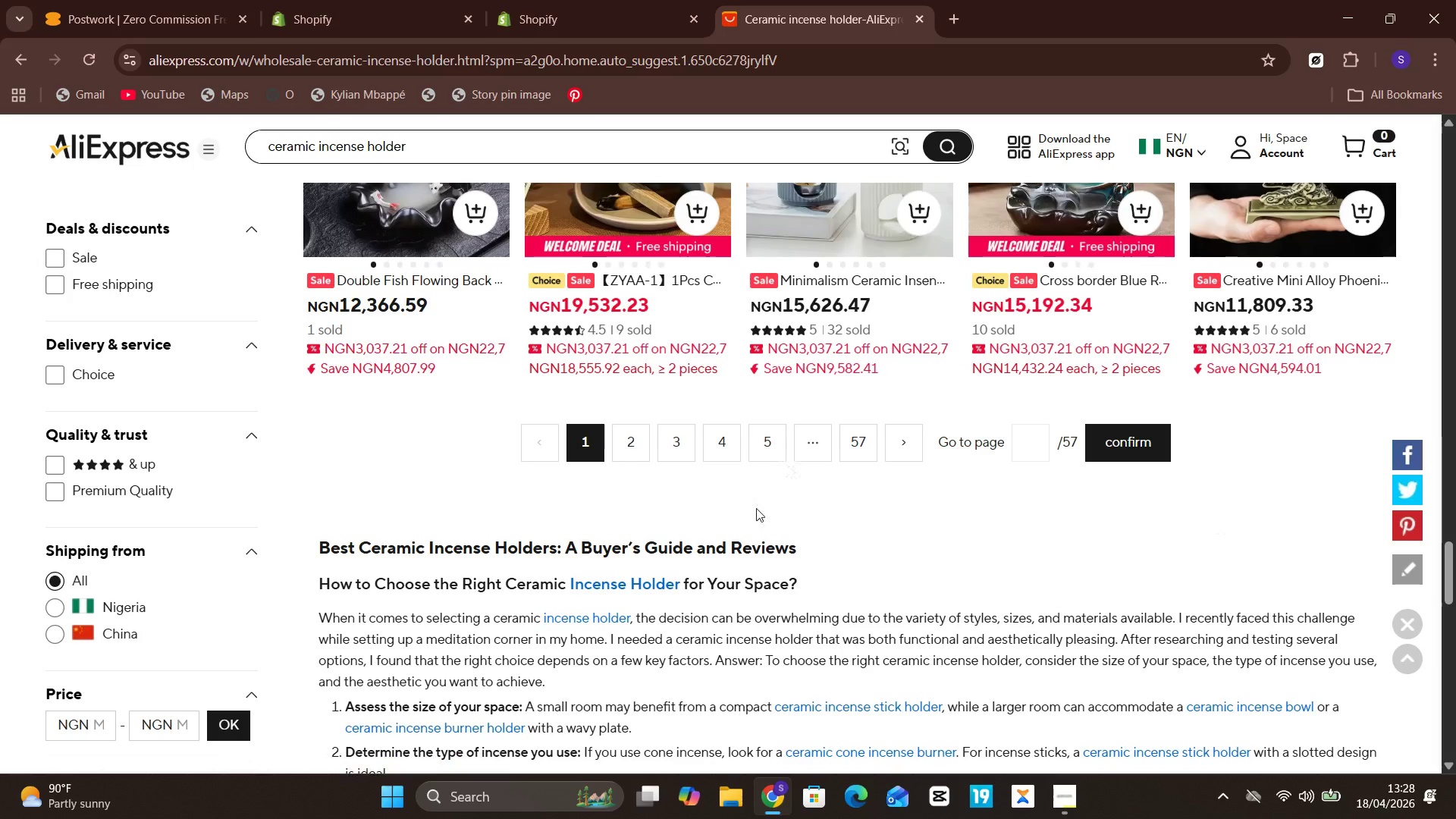 
scroll: coordinate [461, 595], scroll_direction: down, amount: 2.0
 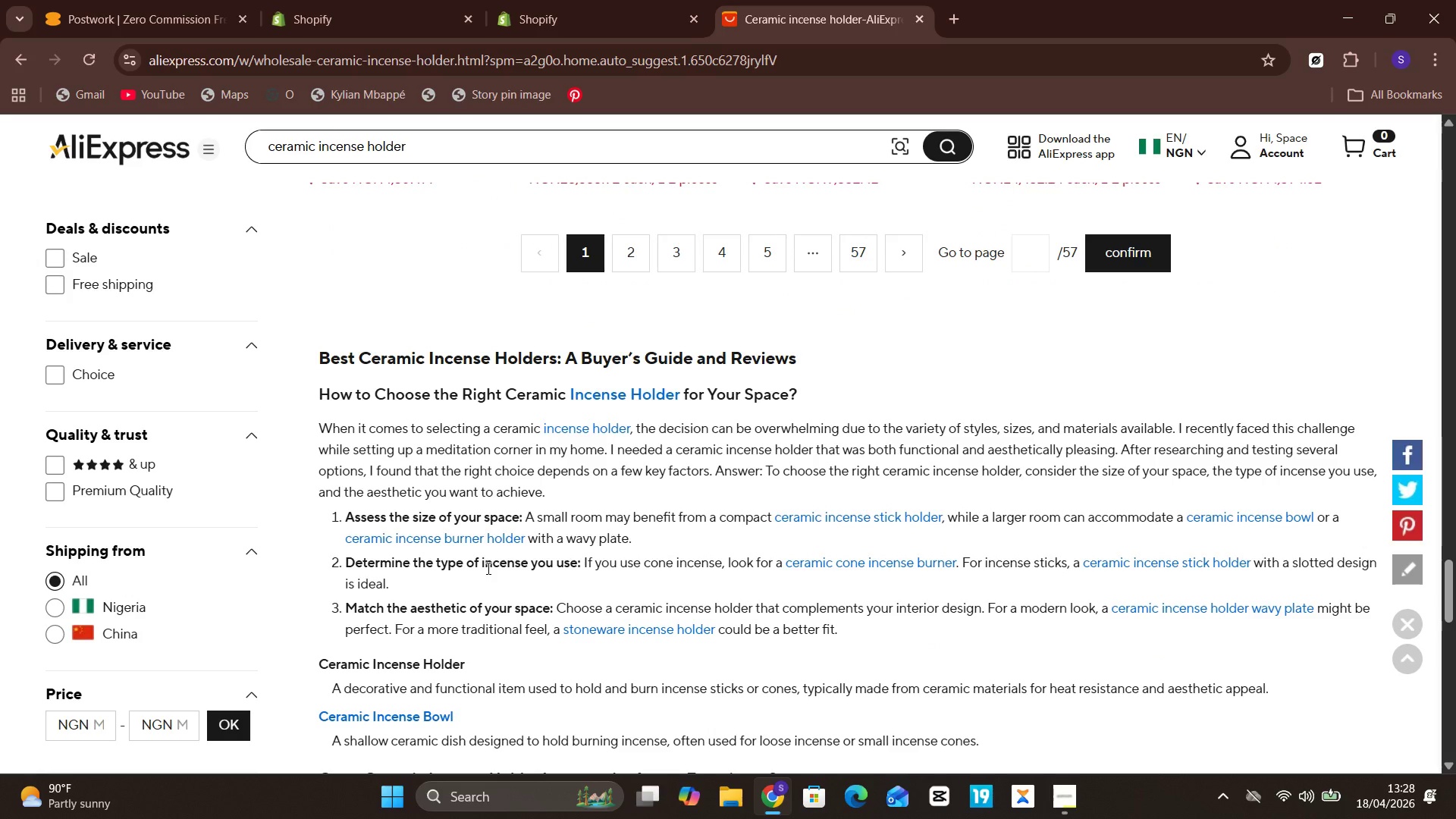 
scroll: coordinate [487, 567], scroll_direction: up, amount: 5.0
 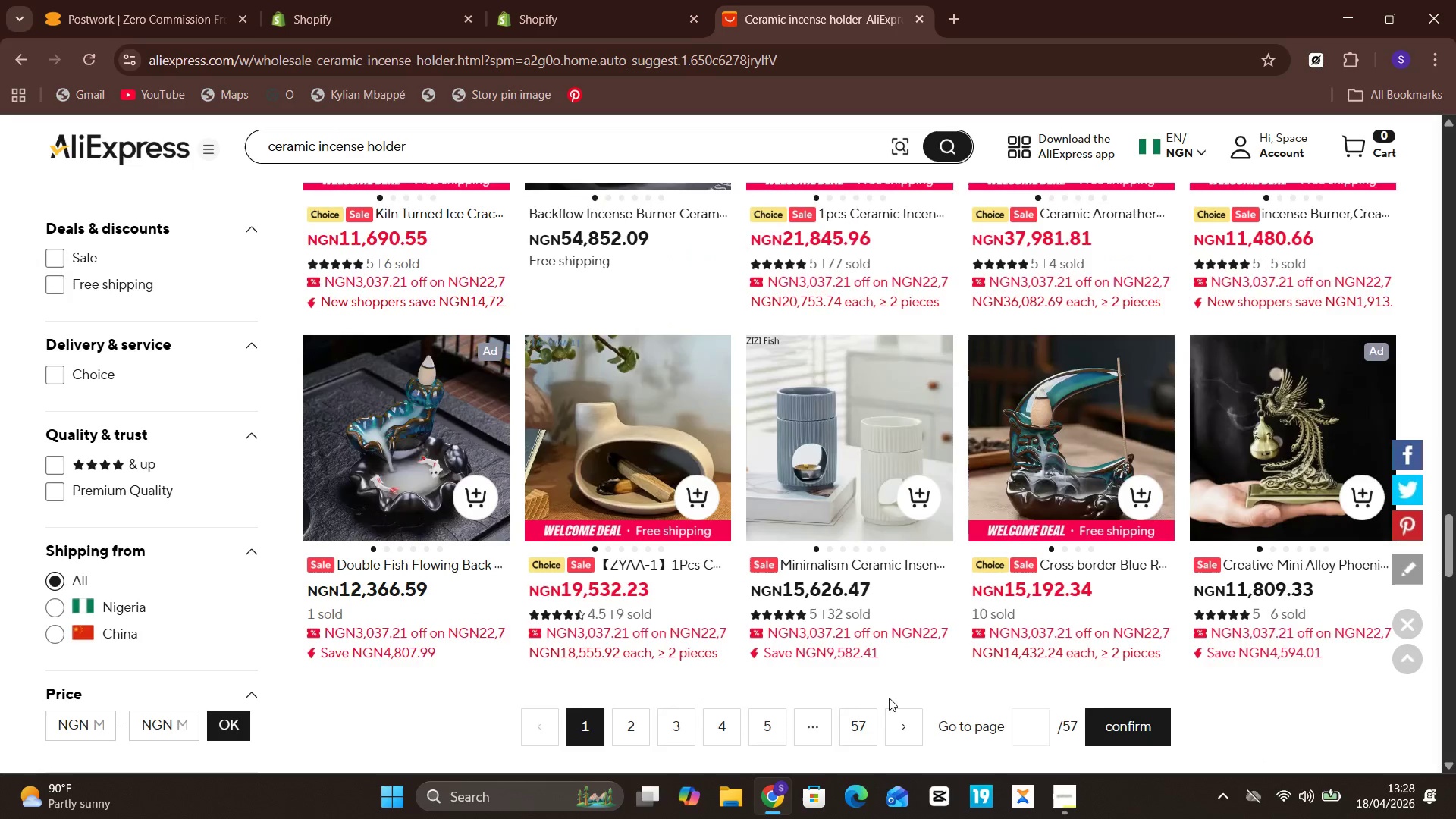 
scroll: coordinate [901, 712], scroll_direction: down, amount: 2.0
 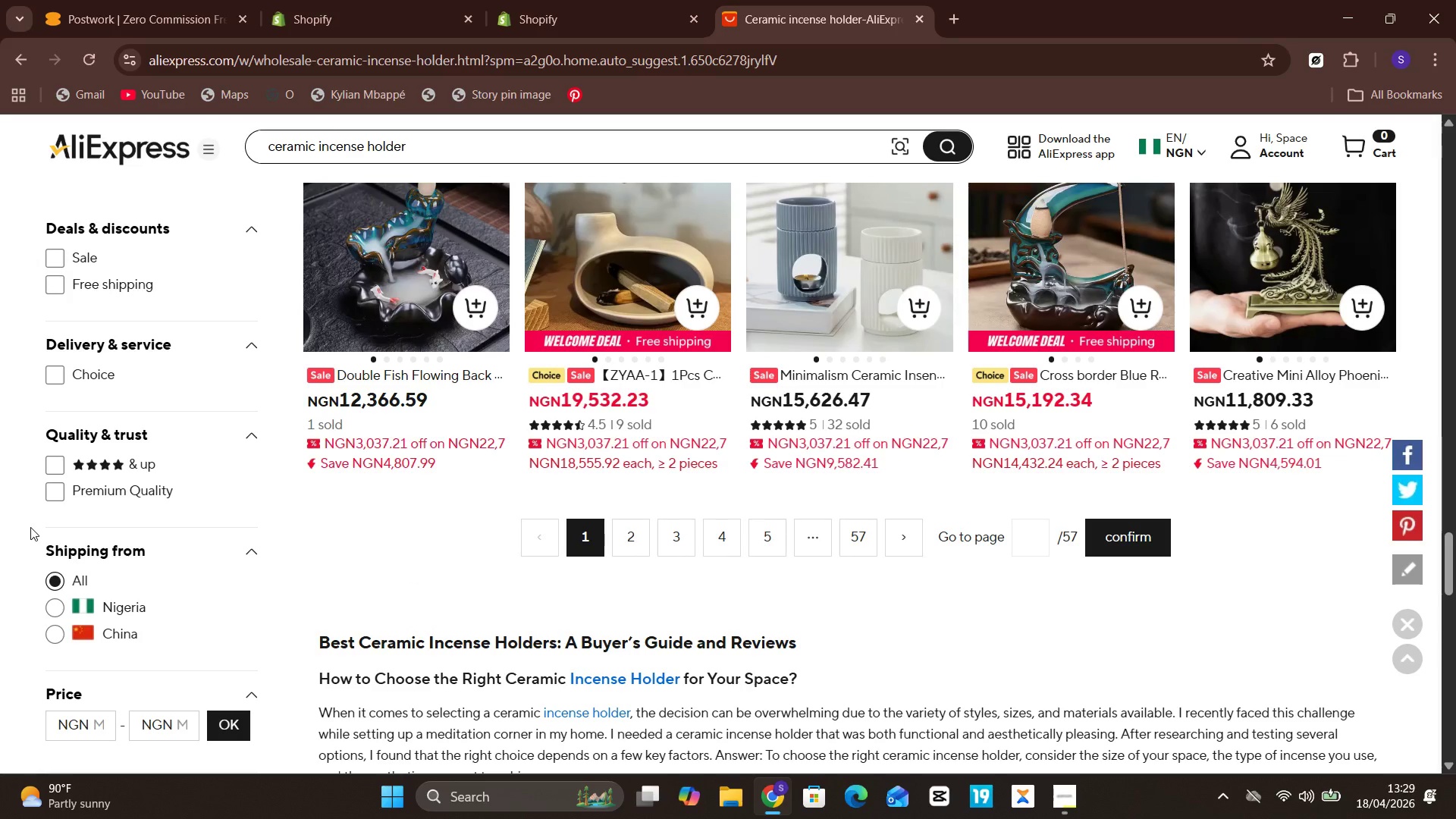 
wait(67.93)
 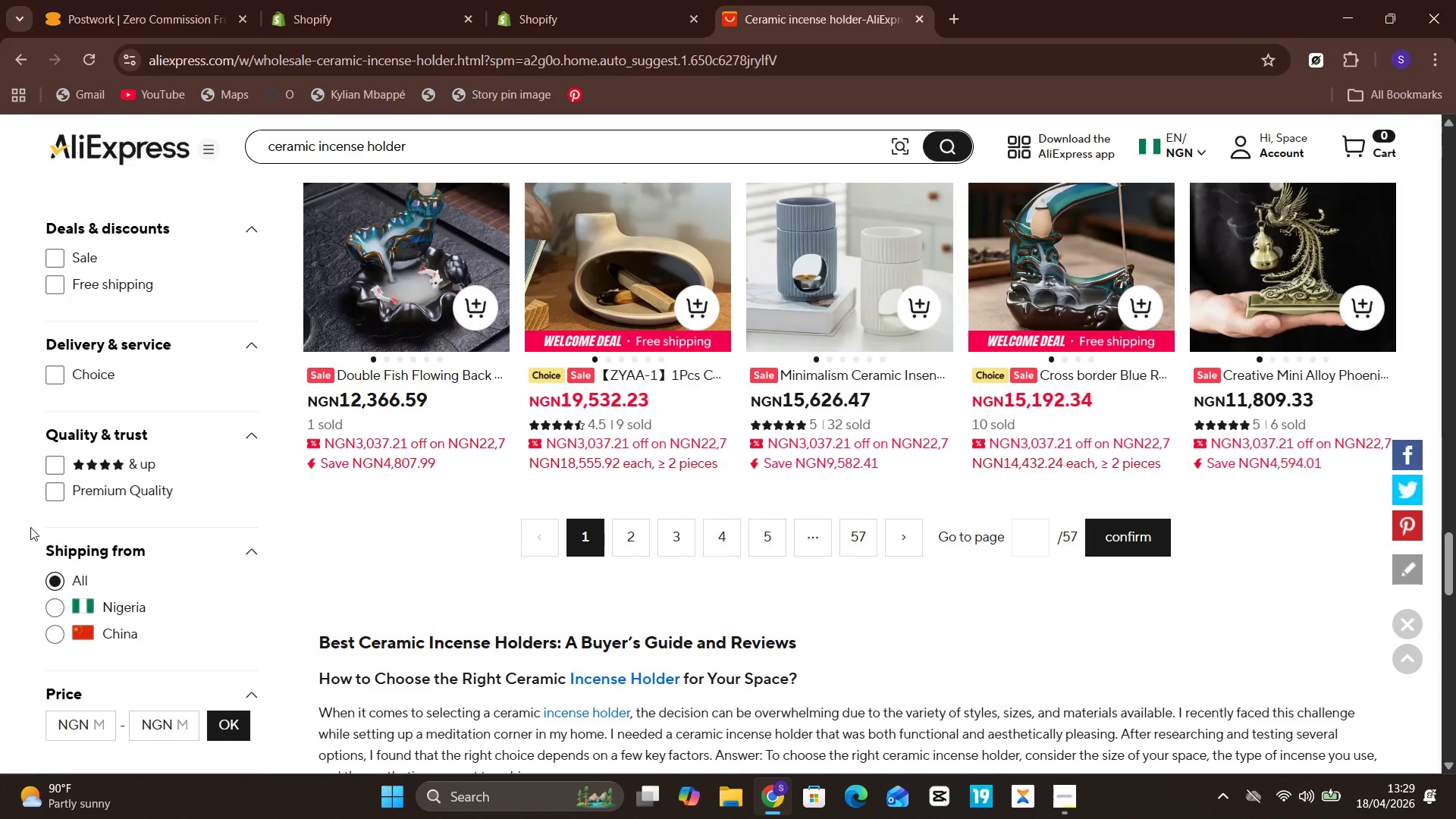 
scroll: coordinate [686, 371], scroll_direction: down, amount: 1.0
 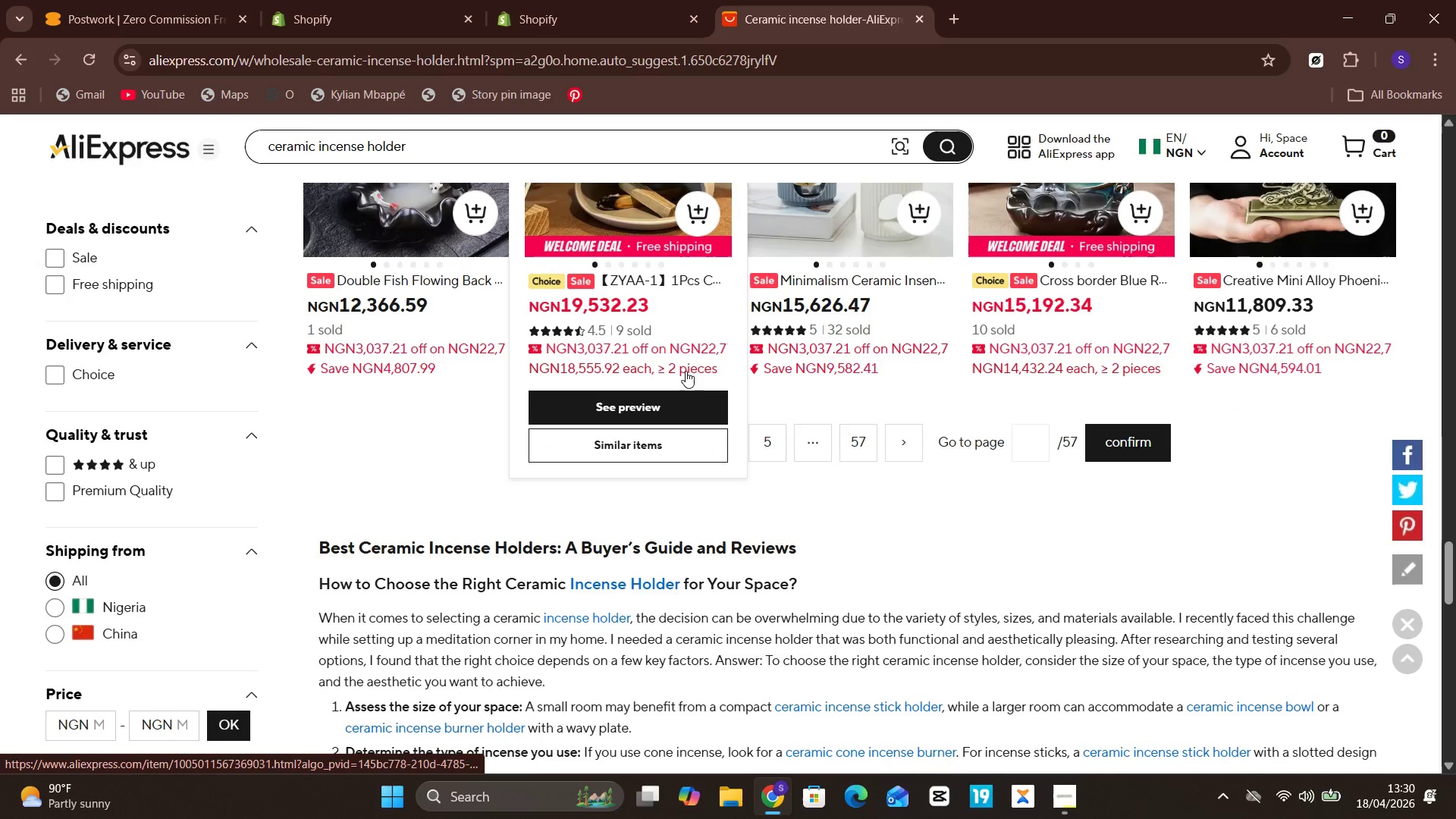 
scroll: coordinate [686, 371], scroll_direction: up, amount: 2.0
 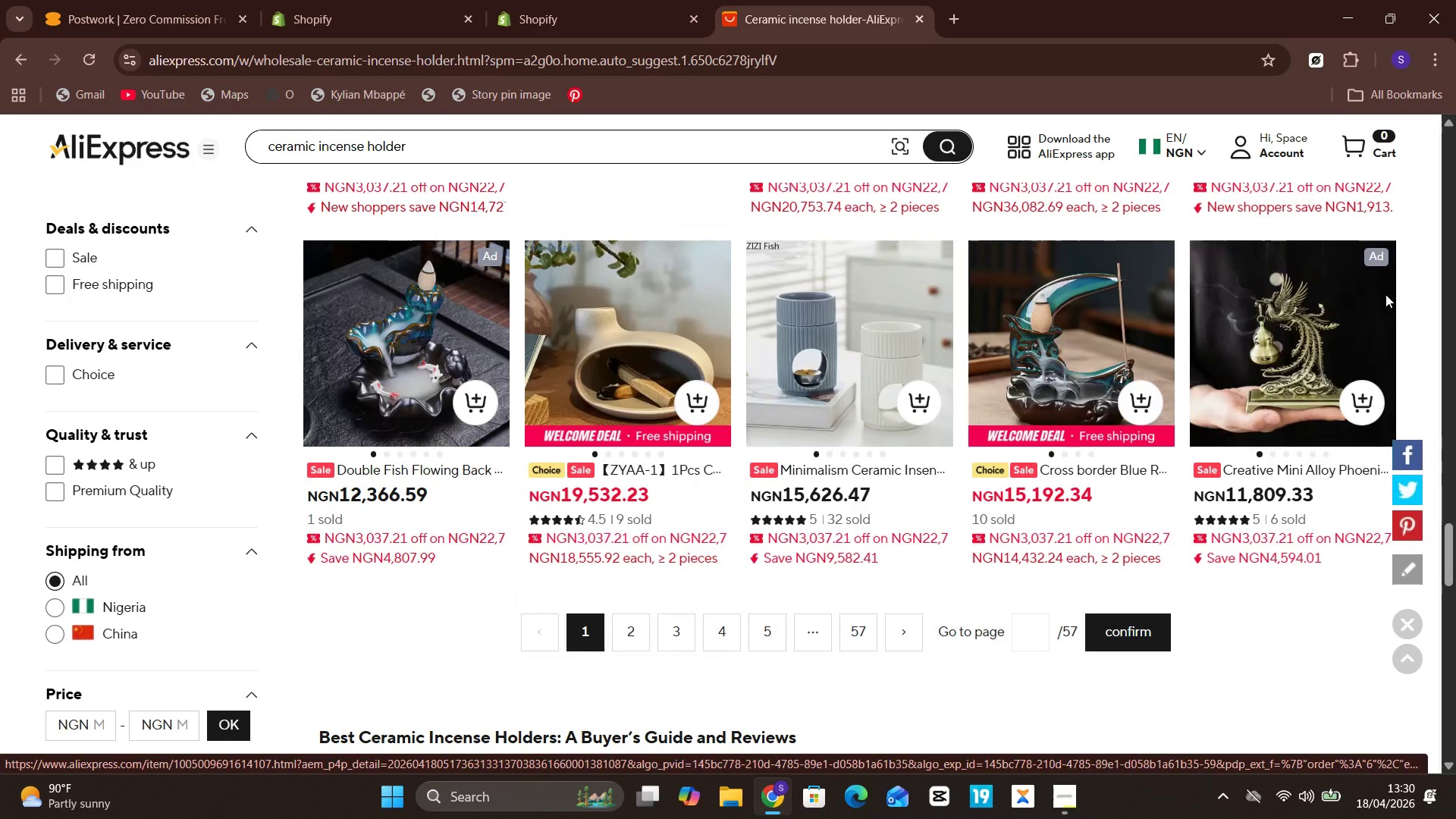 
mouse_move([1134, 348])
 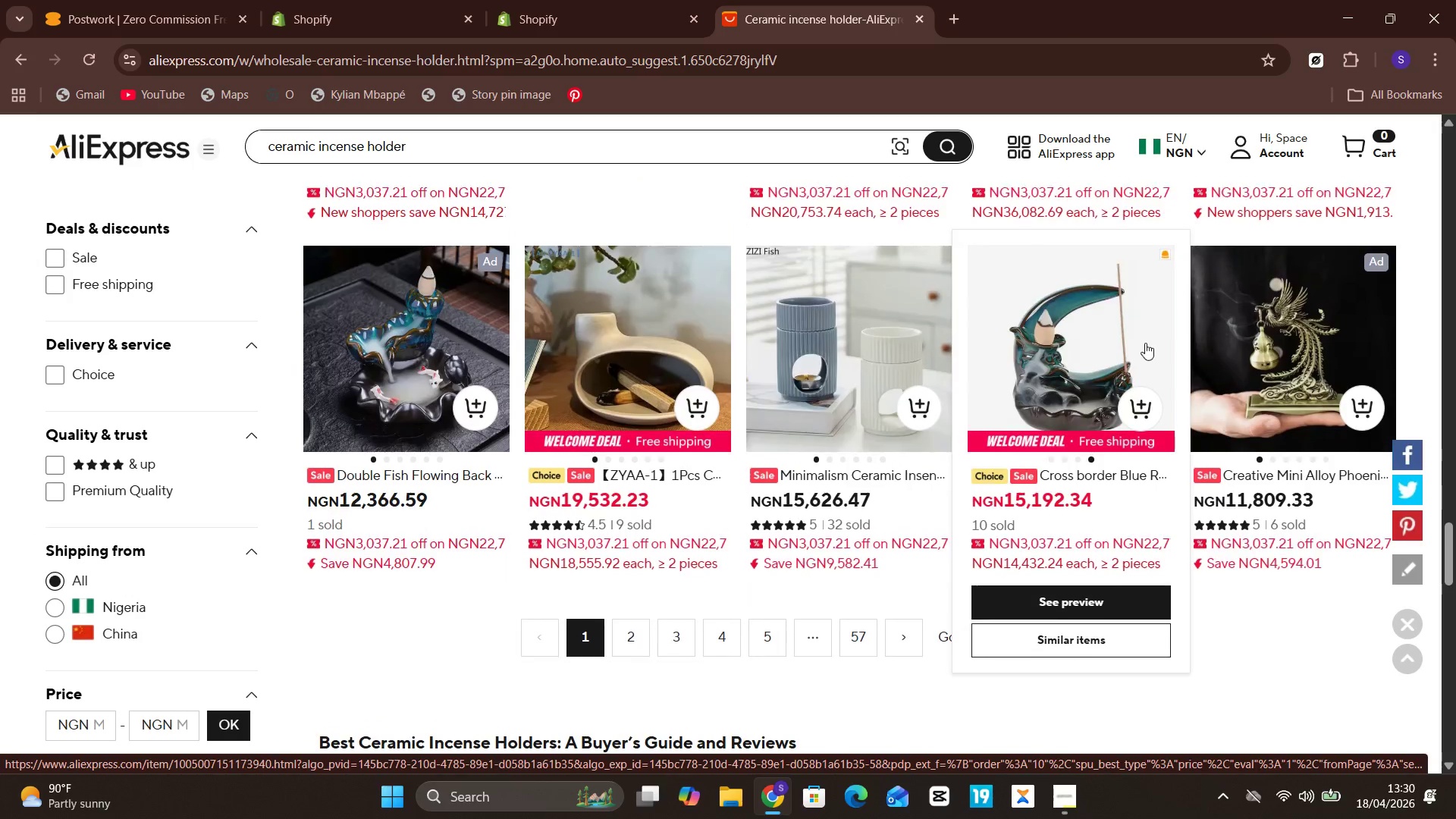 
scroll: coordinate [1145, 343], scroll_direction: up, amount: 3.0
 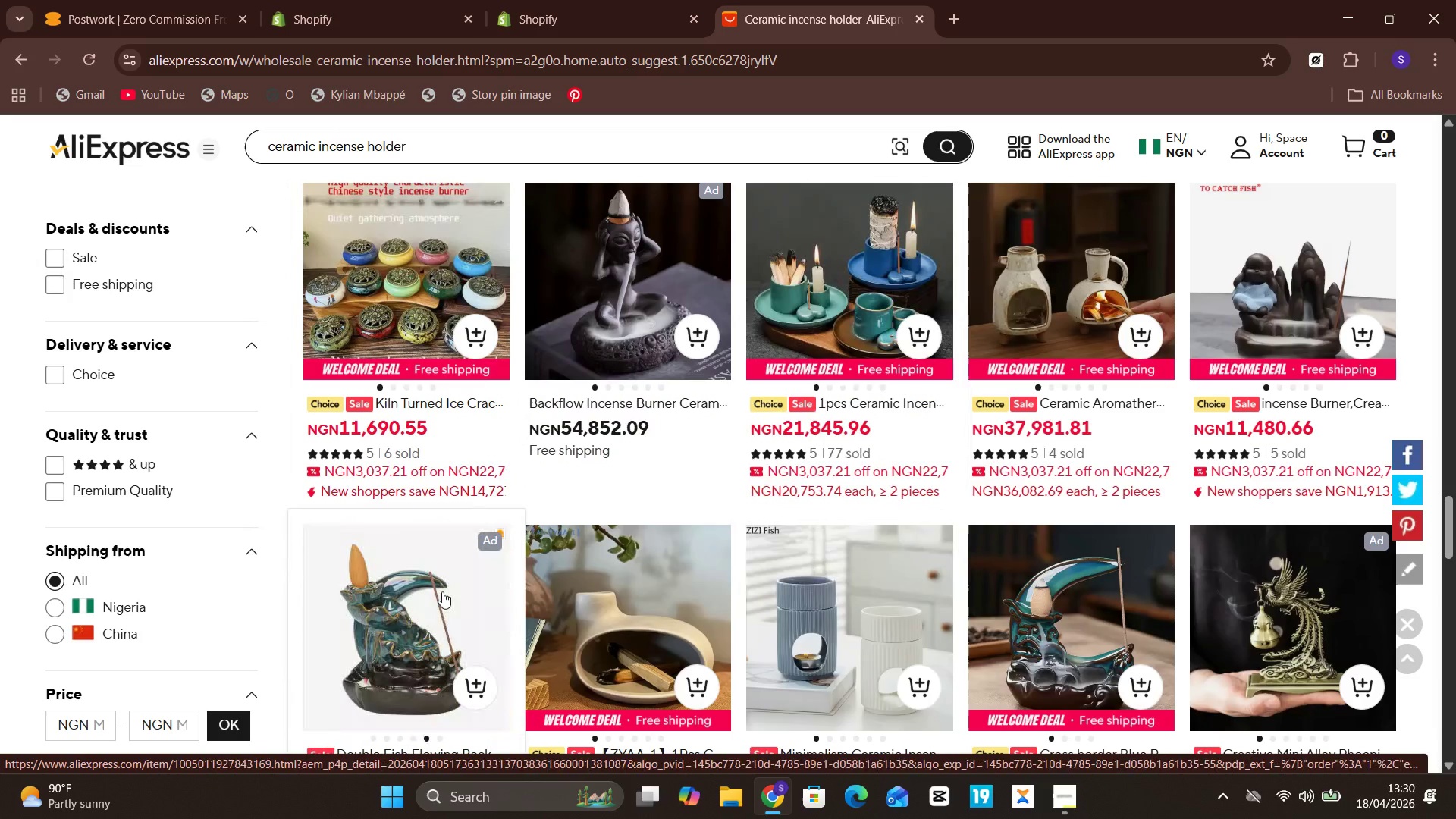 
wait(10.66)
 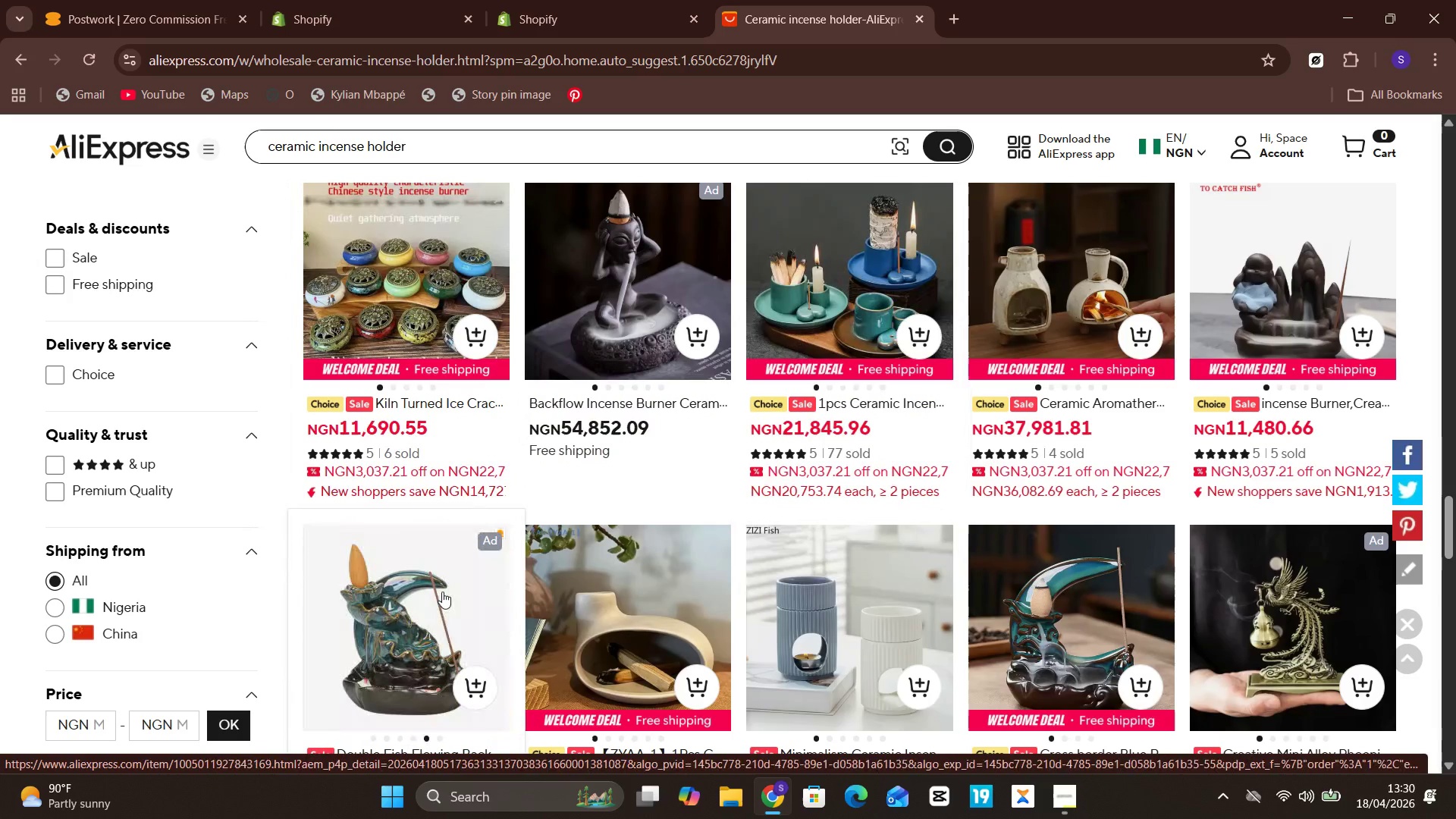 
scroll: coordinate [1055, 626], scroll_direction: up, amount: 5.0
 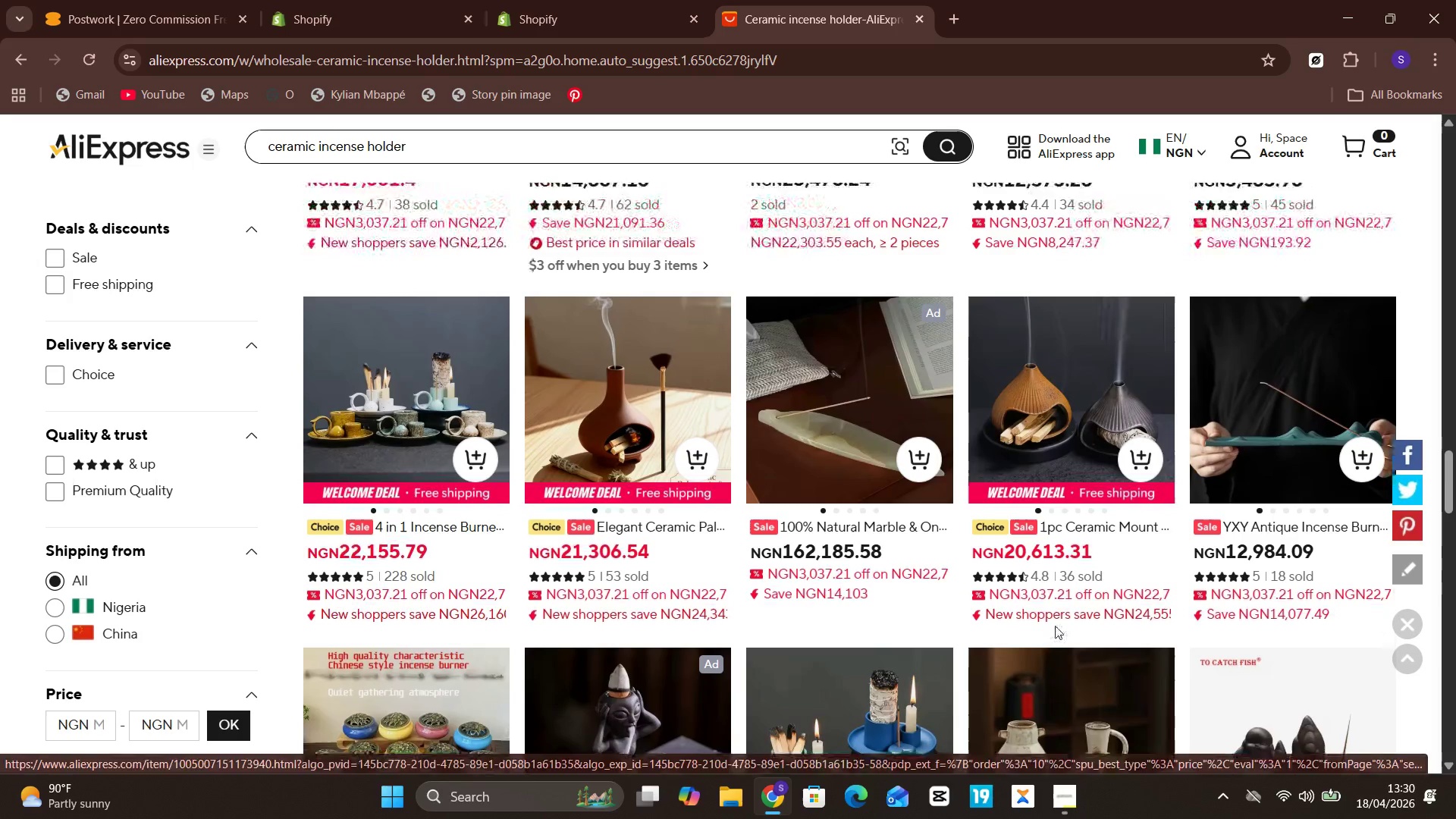 
scroll: coordinate [1053, 626], scroll_direction: down, amount: 2.0
 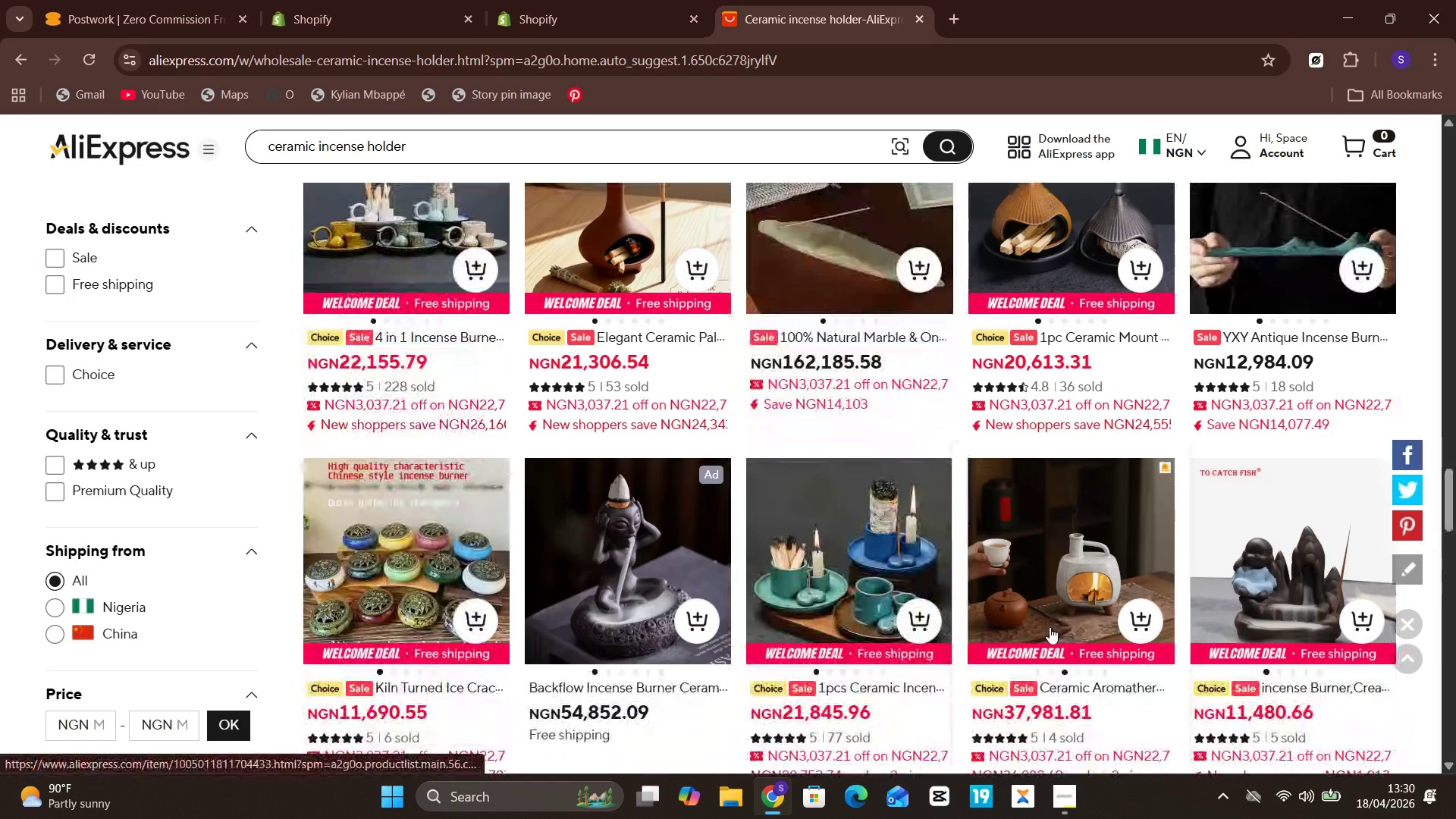 
scroll: coordinate [1050, 627], scroll_direction: up, amount: 2.0
 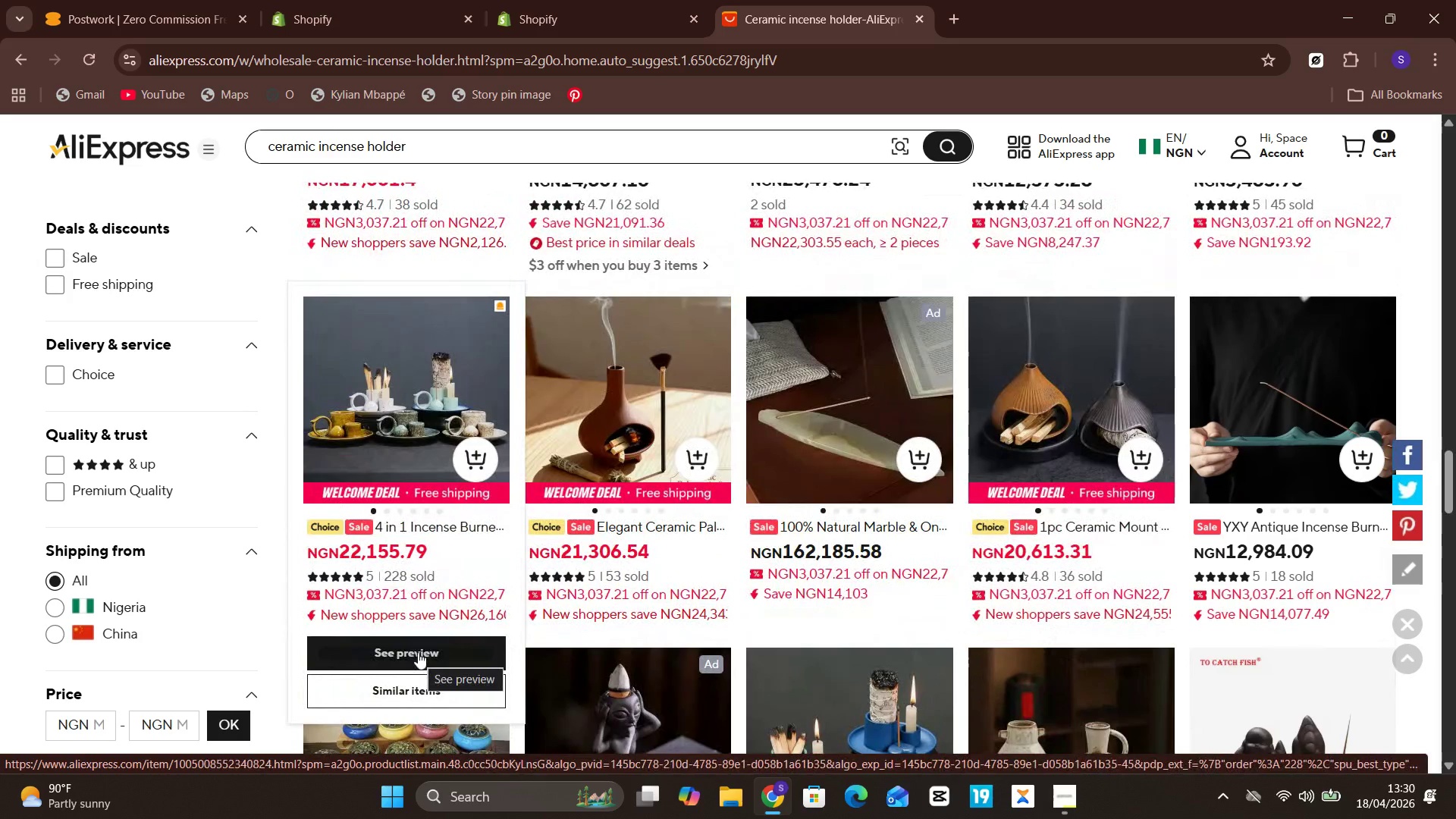 
left_click([419, 651])
 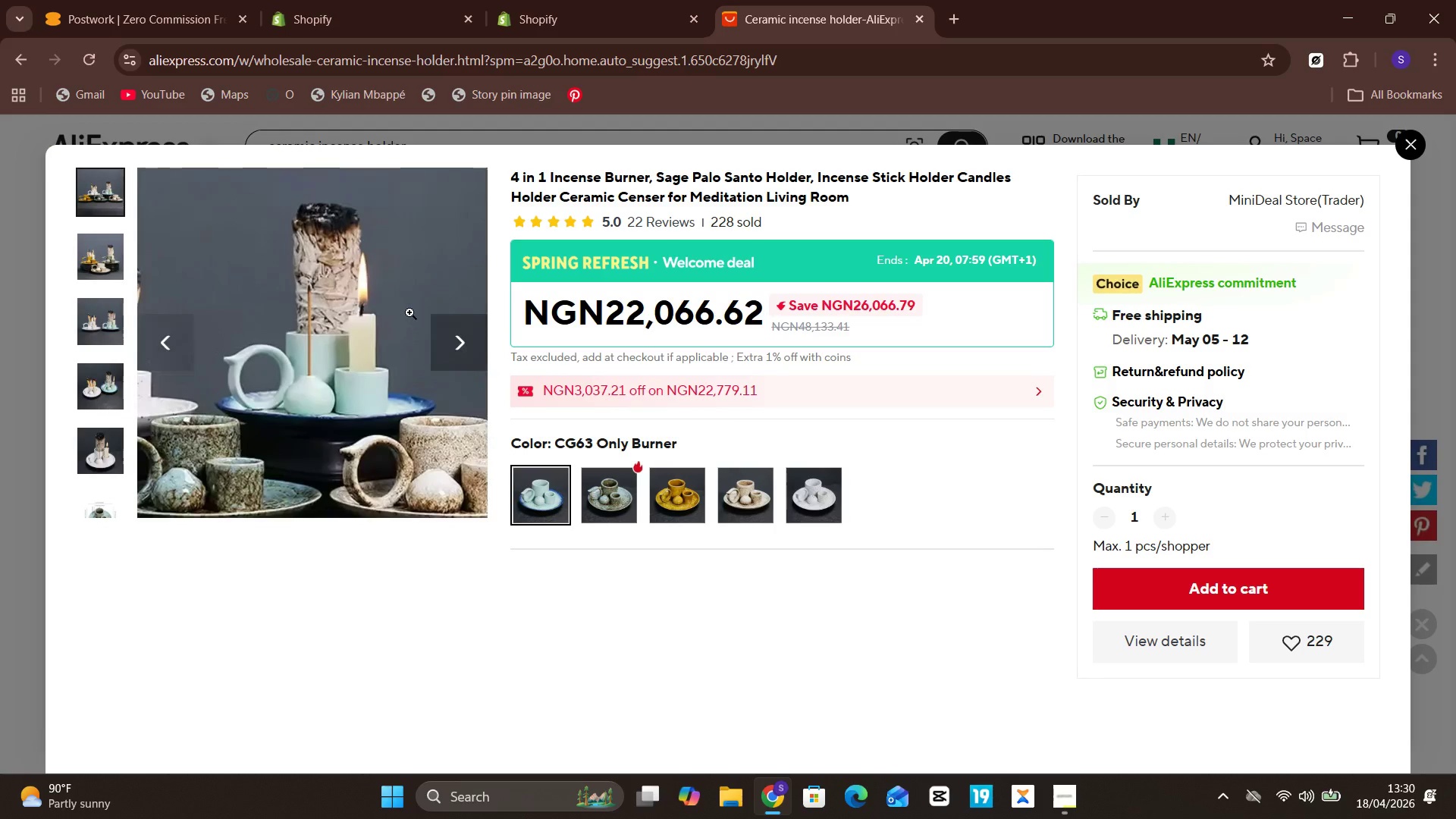 
wait(6.55)
 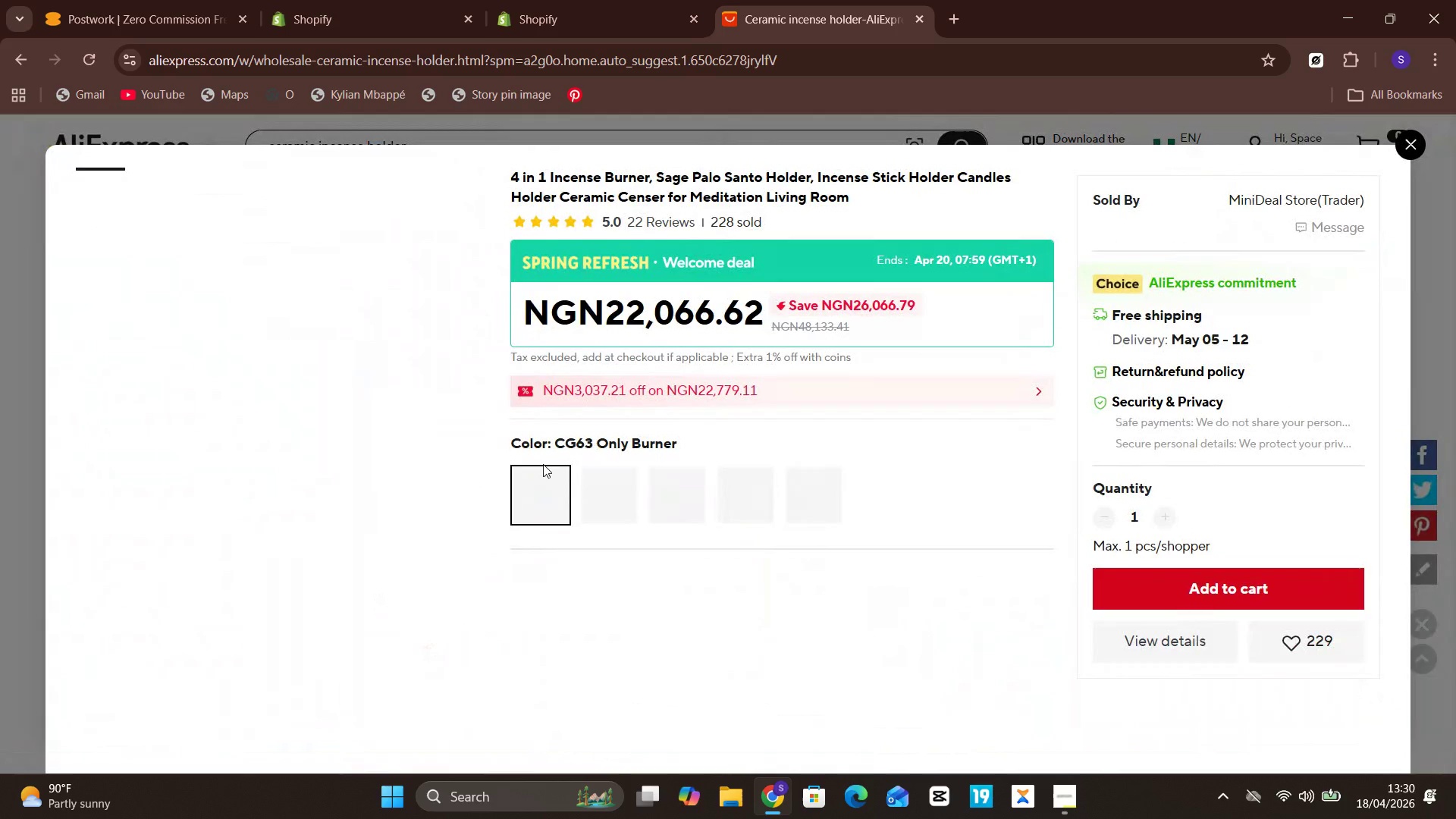 
scroll: coordinate [265, 324], scroll_direction: down, amount: 1.0
 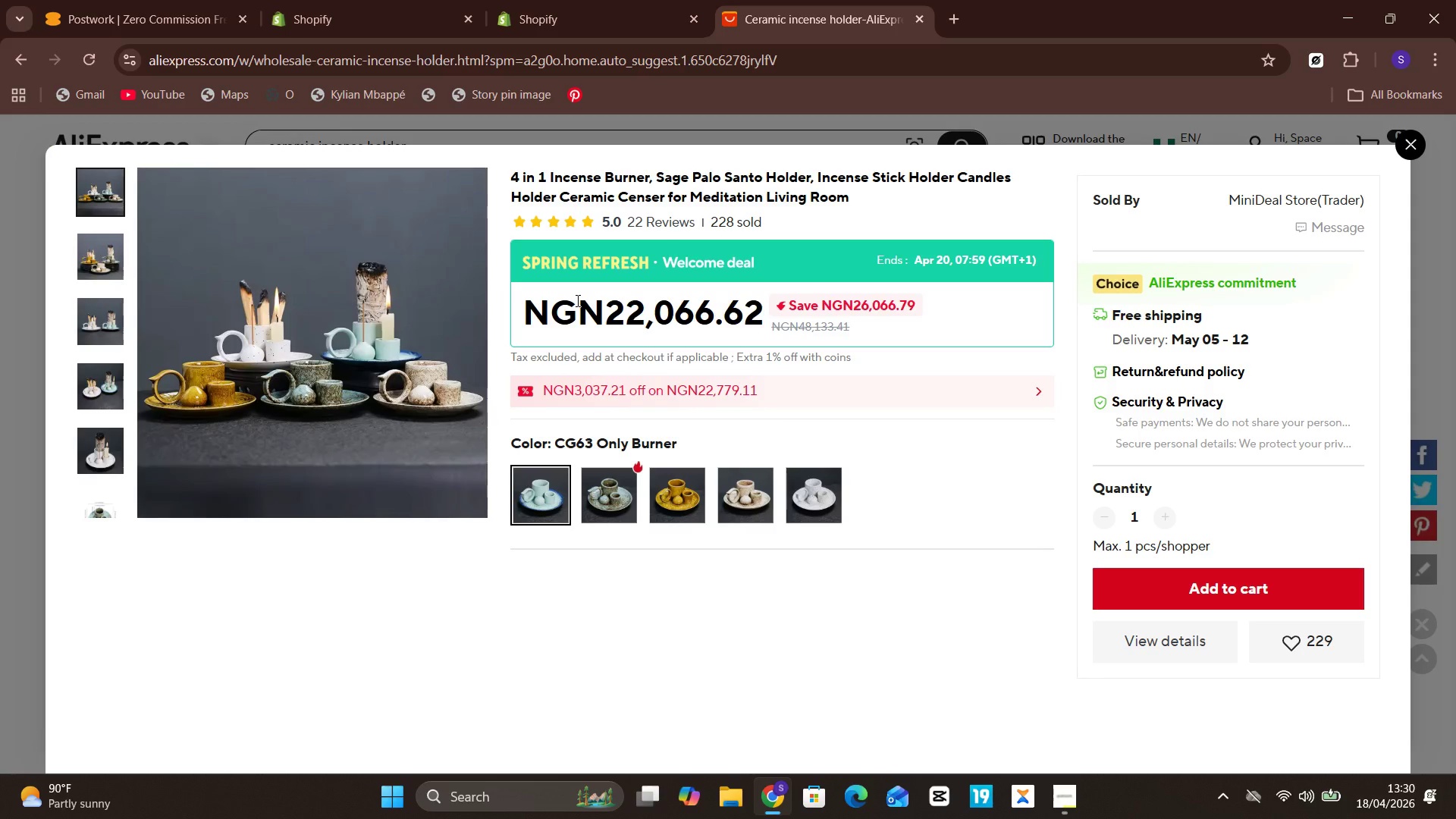 
wait(8.73)
 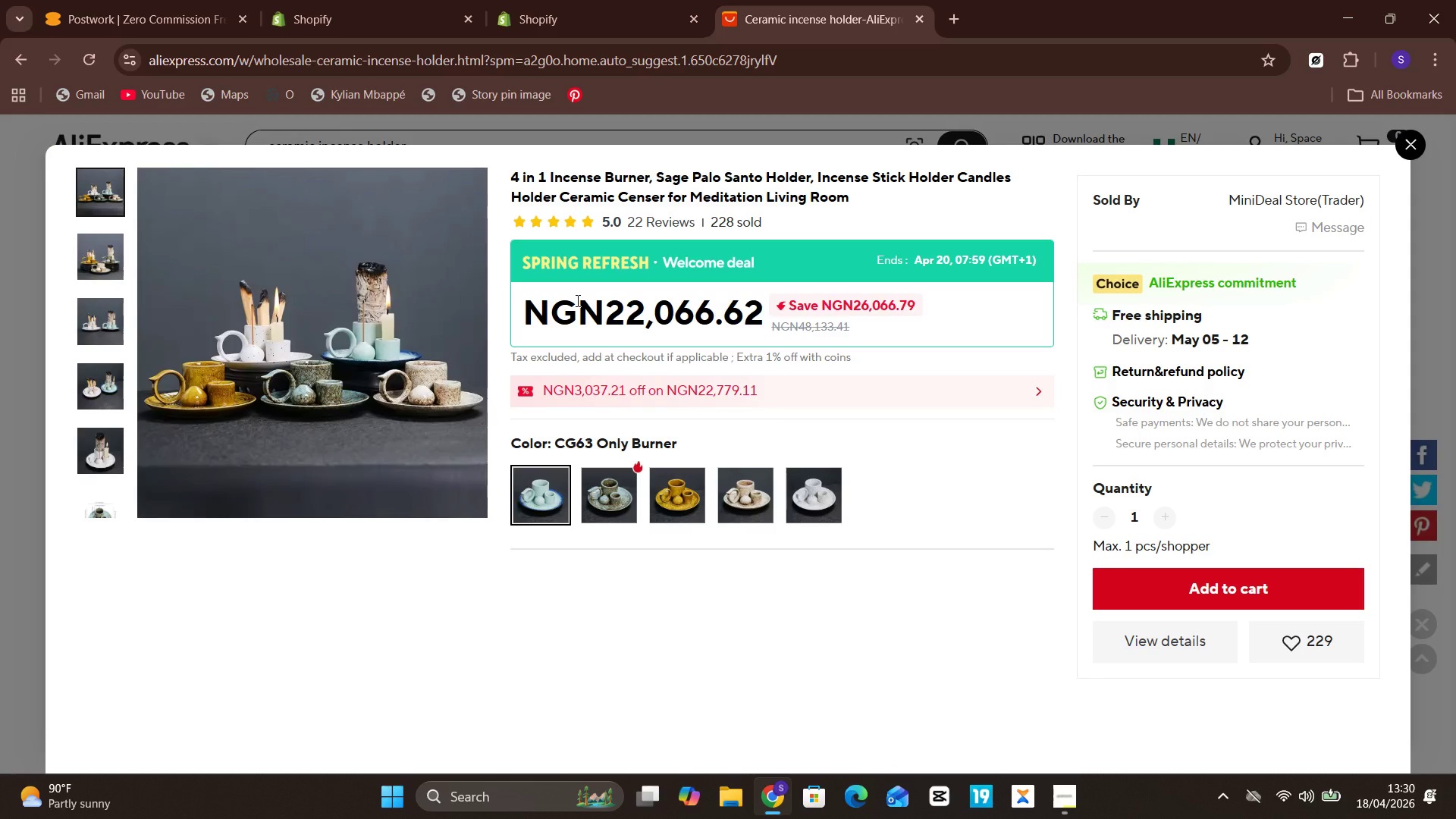 
left_click([1423, 143])
 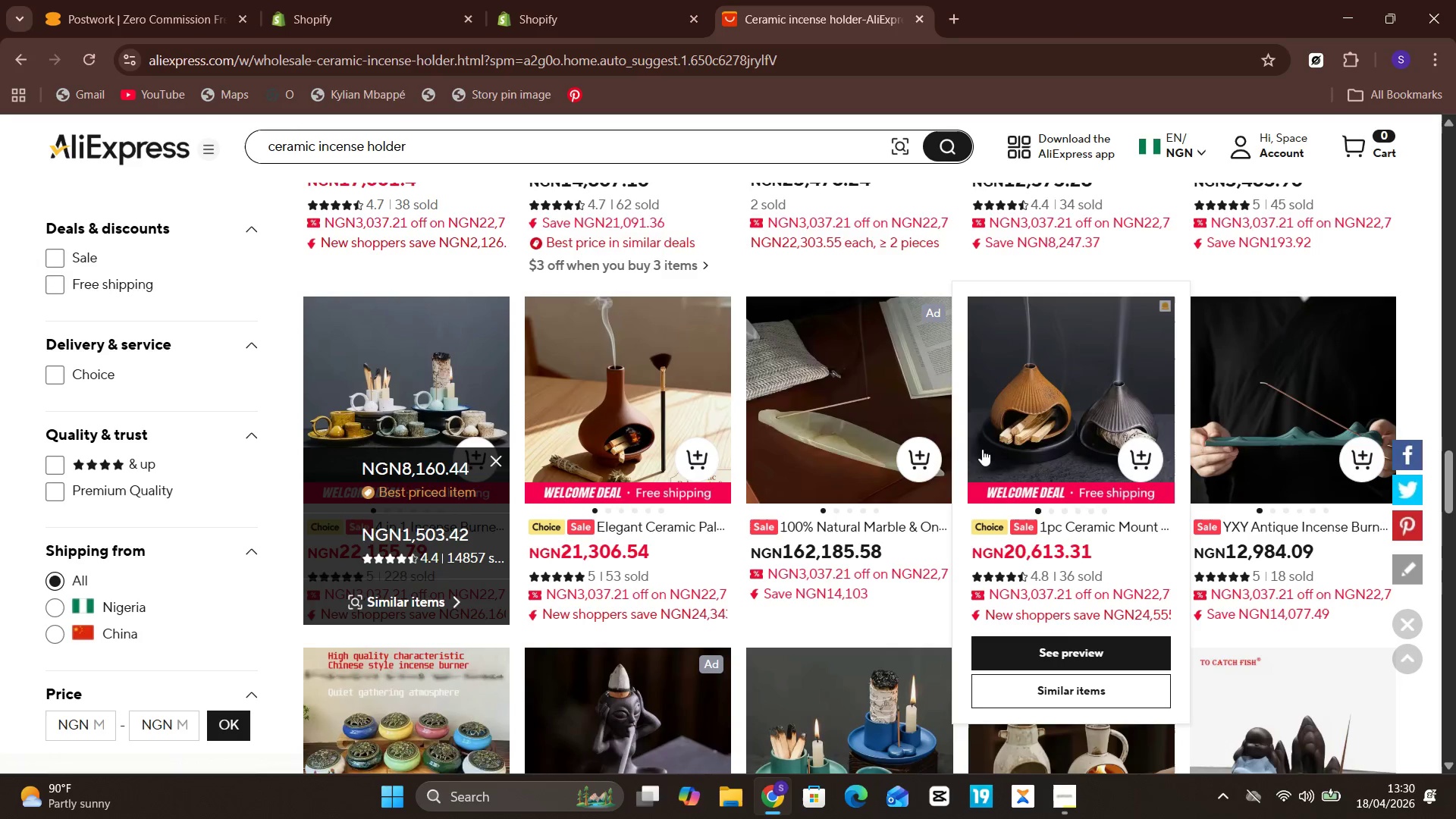 
scroll: coordinate [814, 373], scroll_direction: up, amount: 8.0
 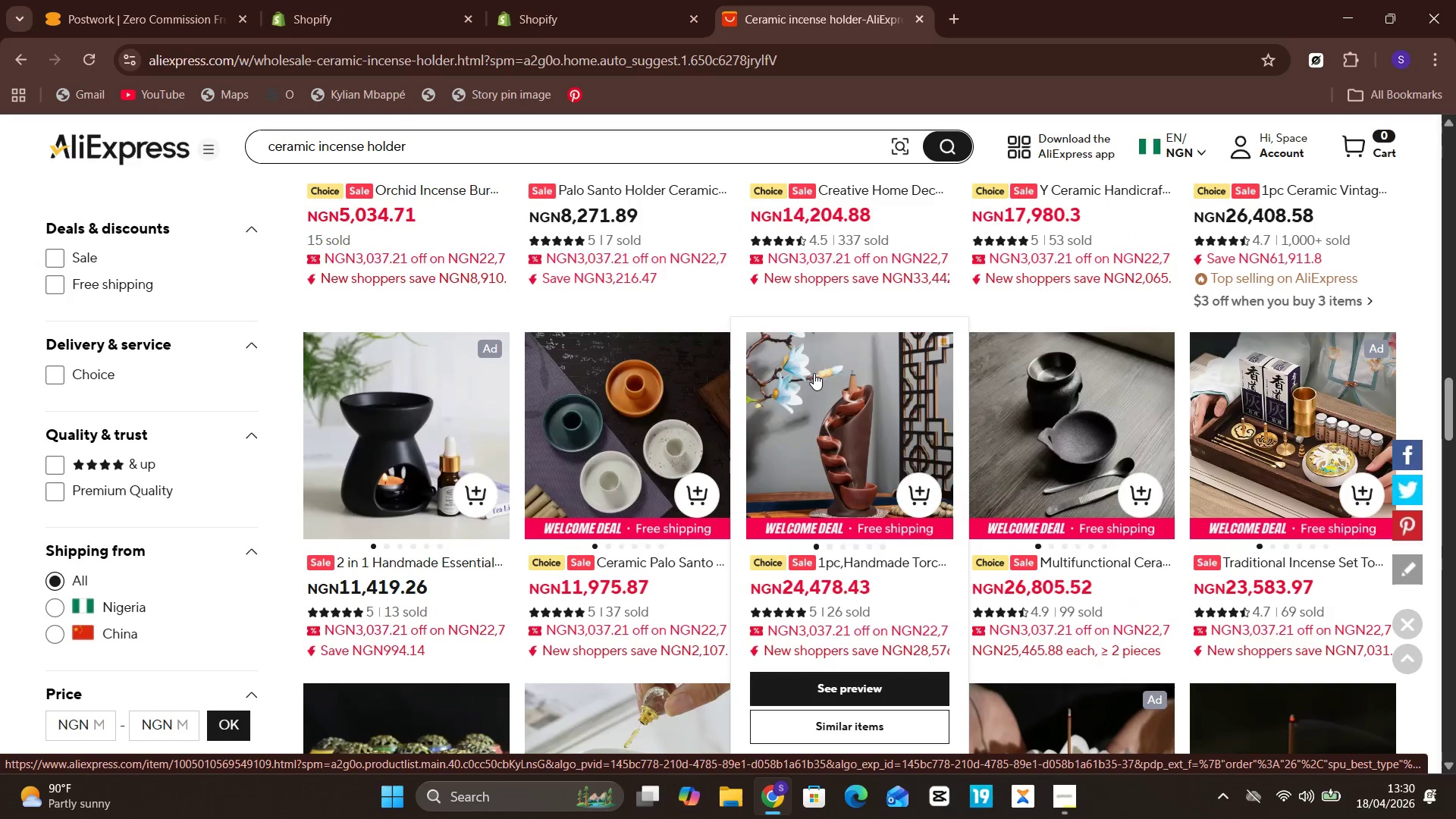 
scroll: coordinate [814, 373], scroll_direction: down, amount: 5.0
 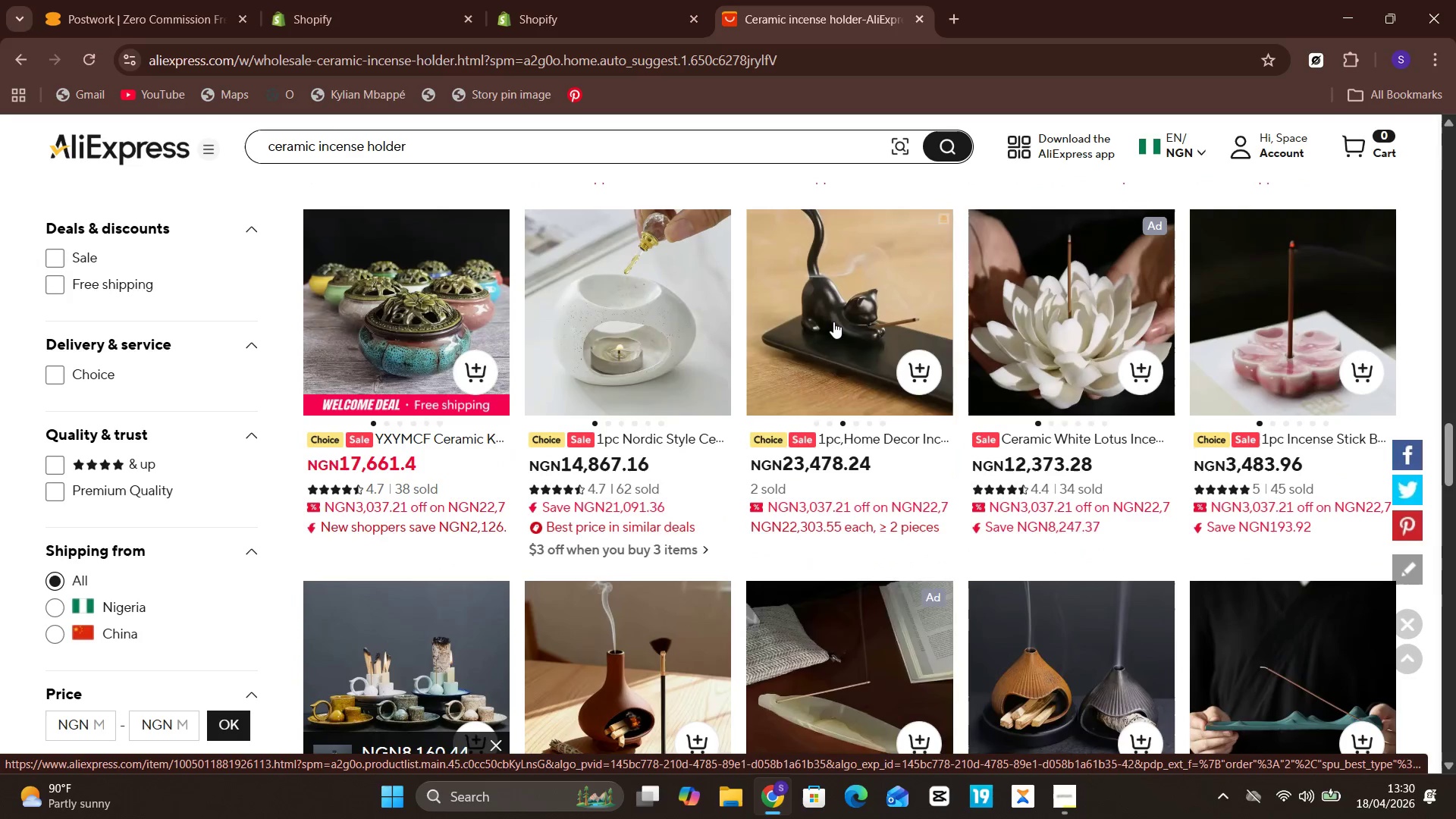 
left_click([833, 322])
 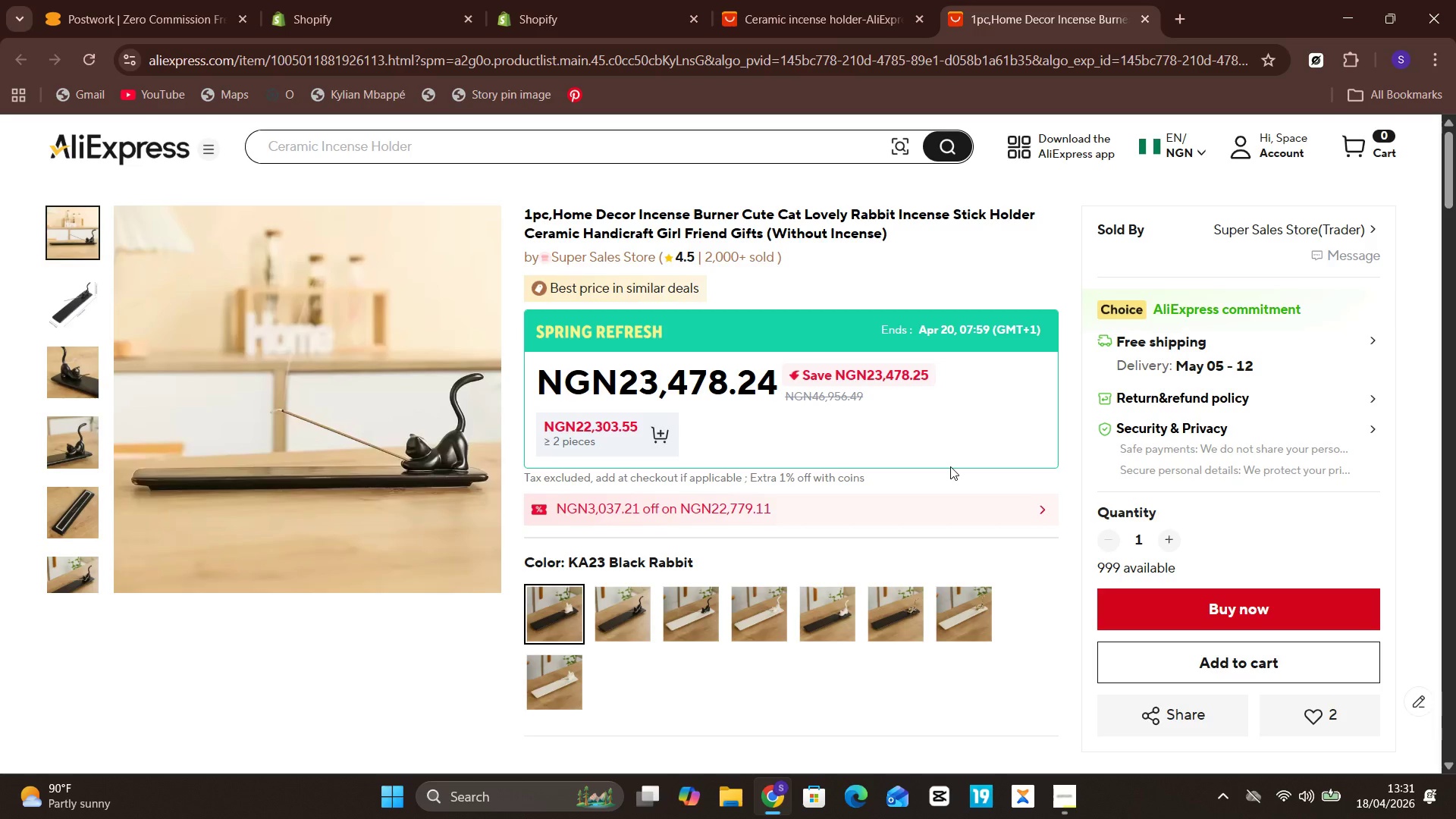 
wait(45.64)
 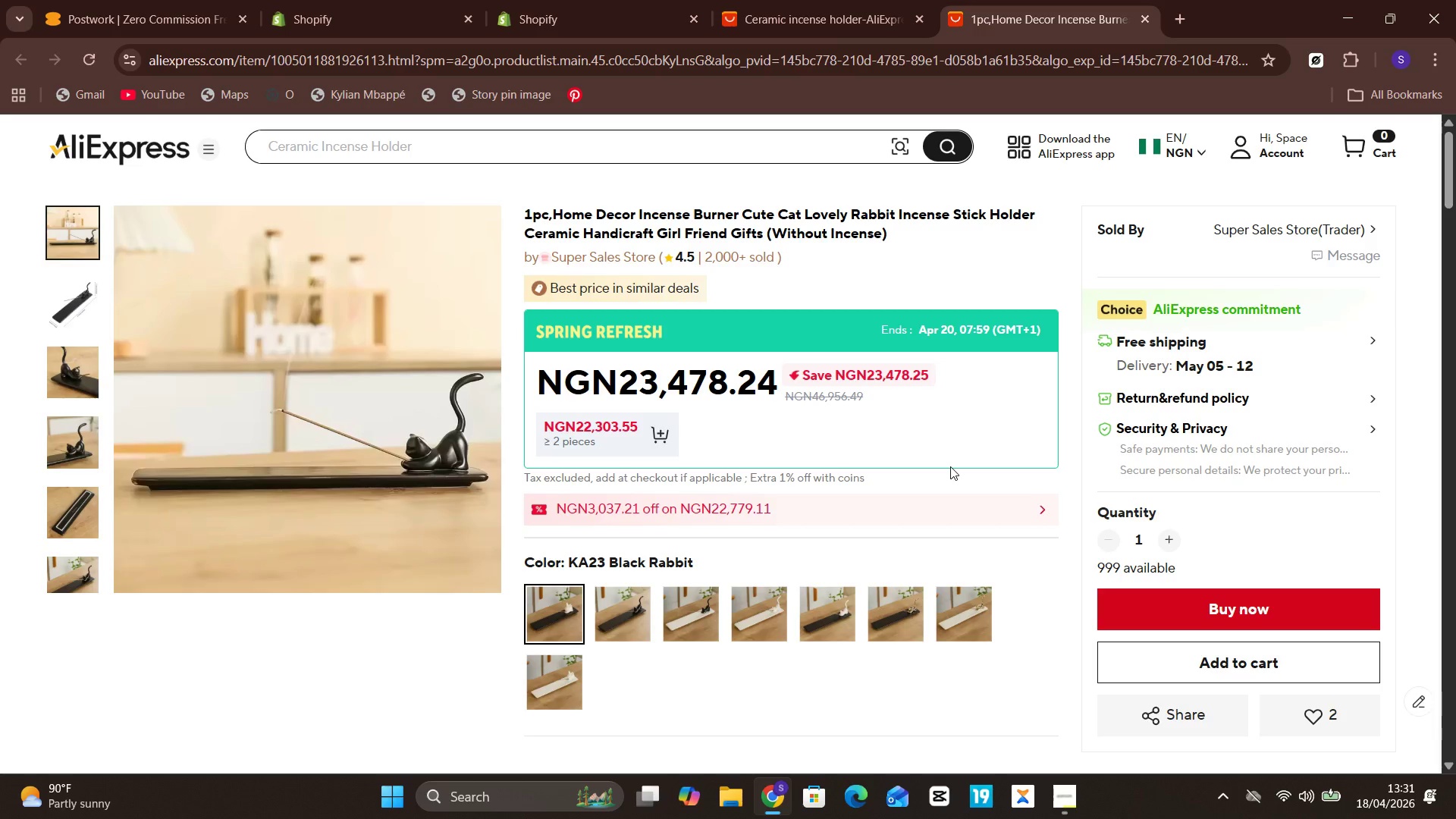 
scroll: coordinate [654, 397], scroll_direction: down, amount: 1.0
 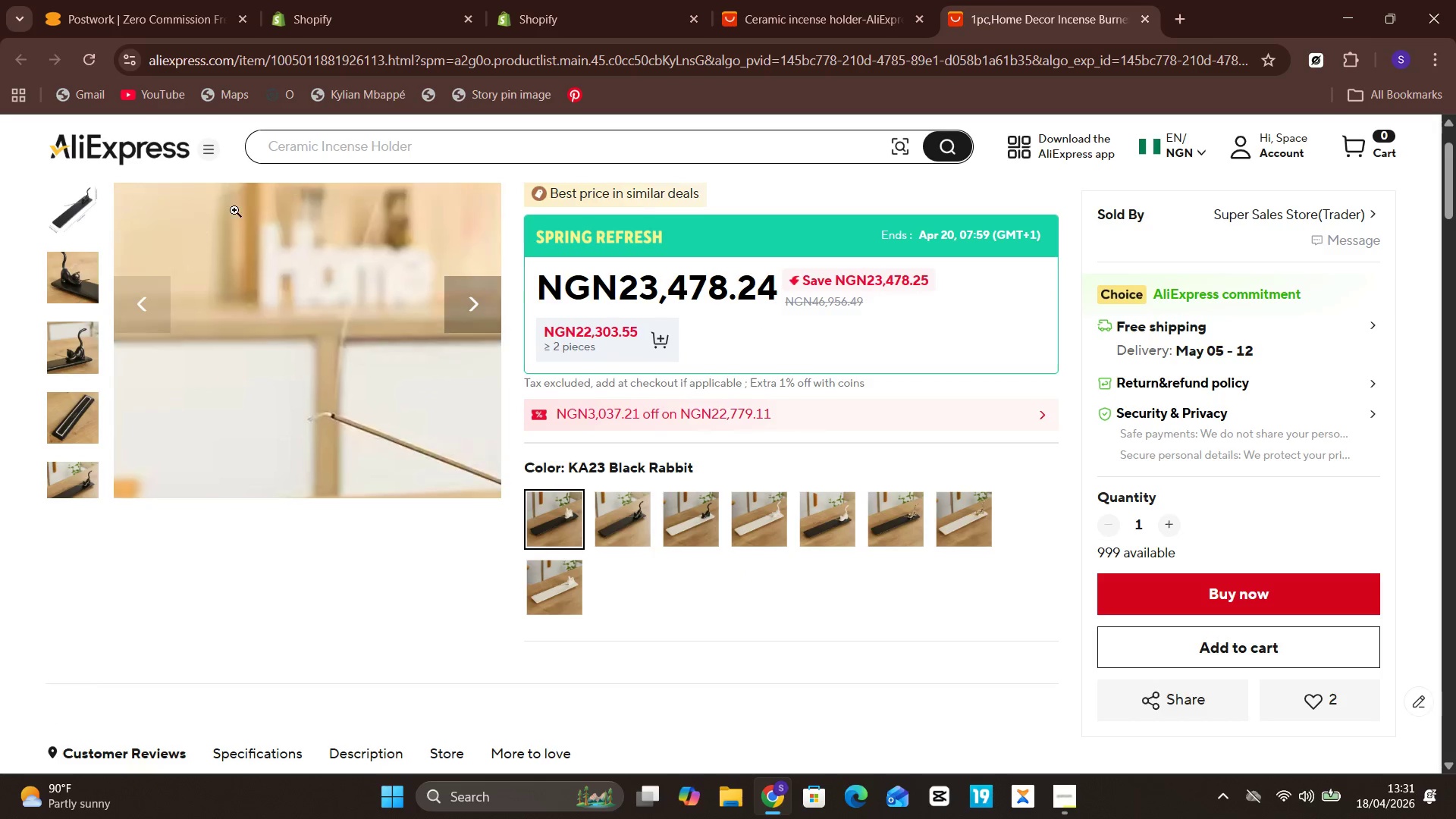 
scroll: coordinate [320, 212], scroll_direction: up, amount: 4.0
 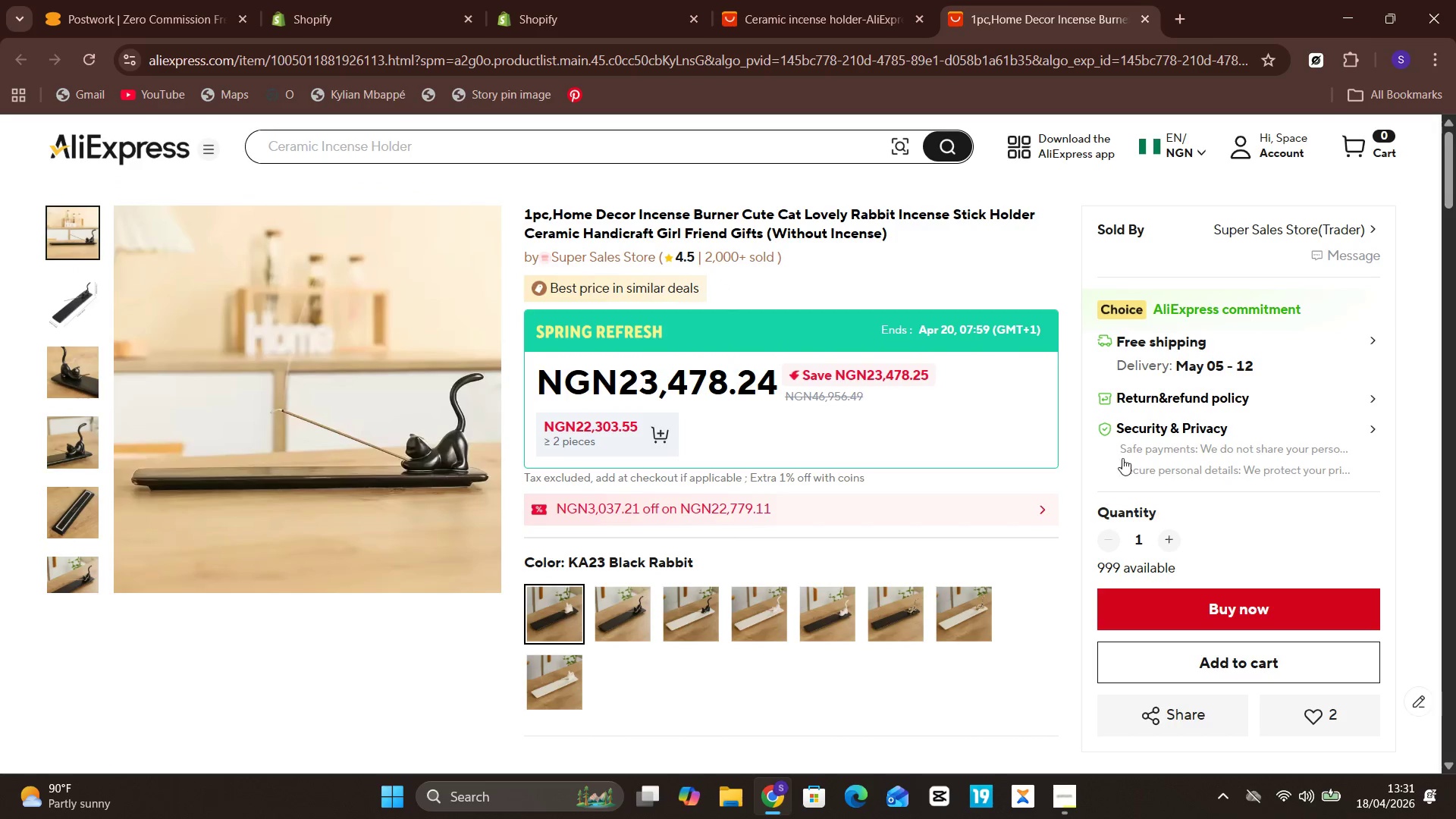 
scroll: coordinate [1282, 549], scroll_direction: down, amount: 1.0
 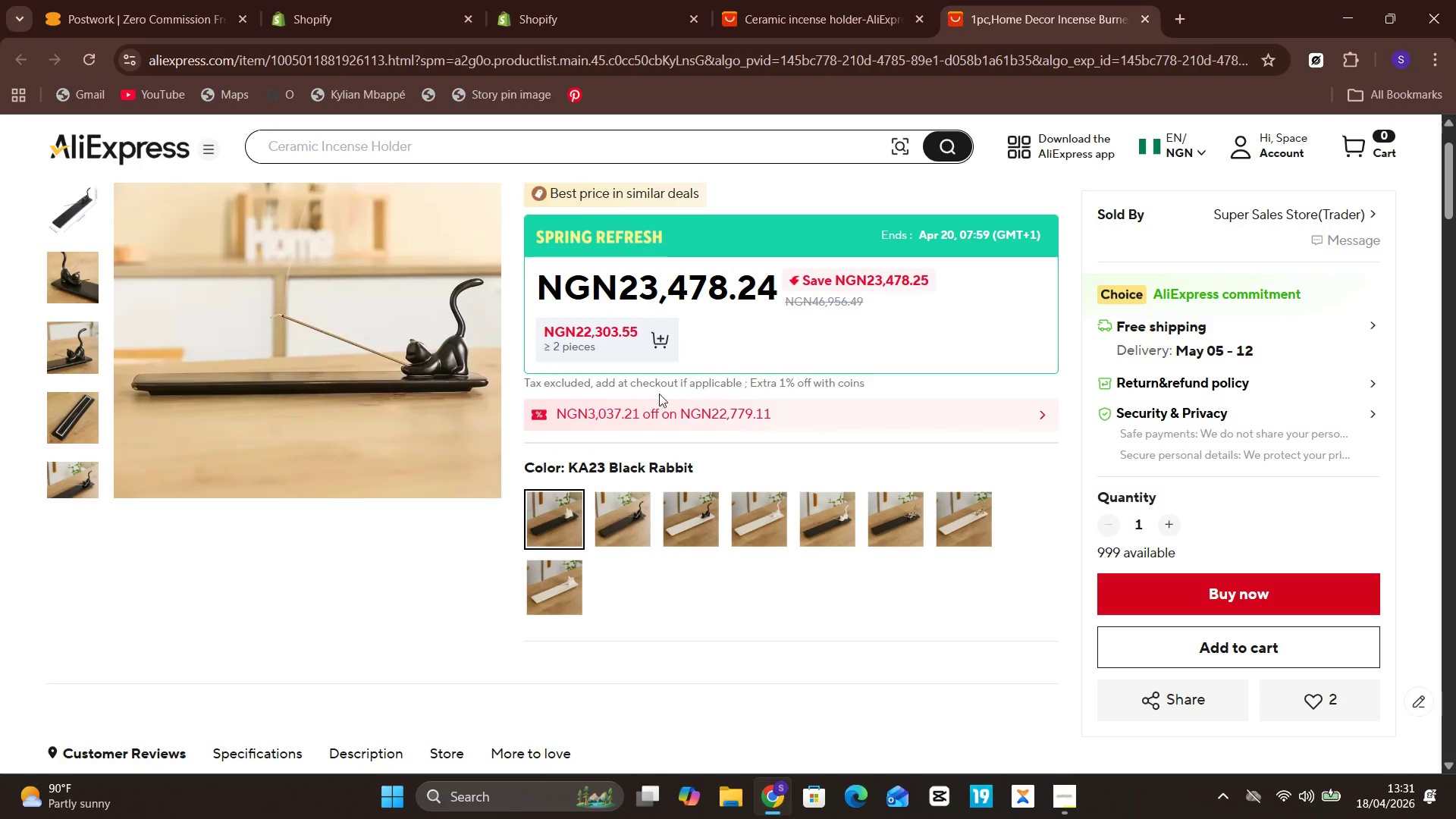 
scroll: coordinate [504, 356], scroll_direction: up, amount: 4.0
 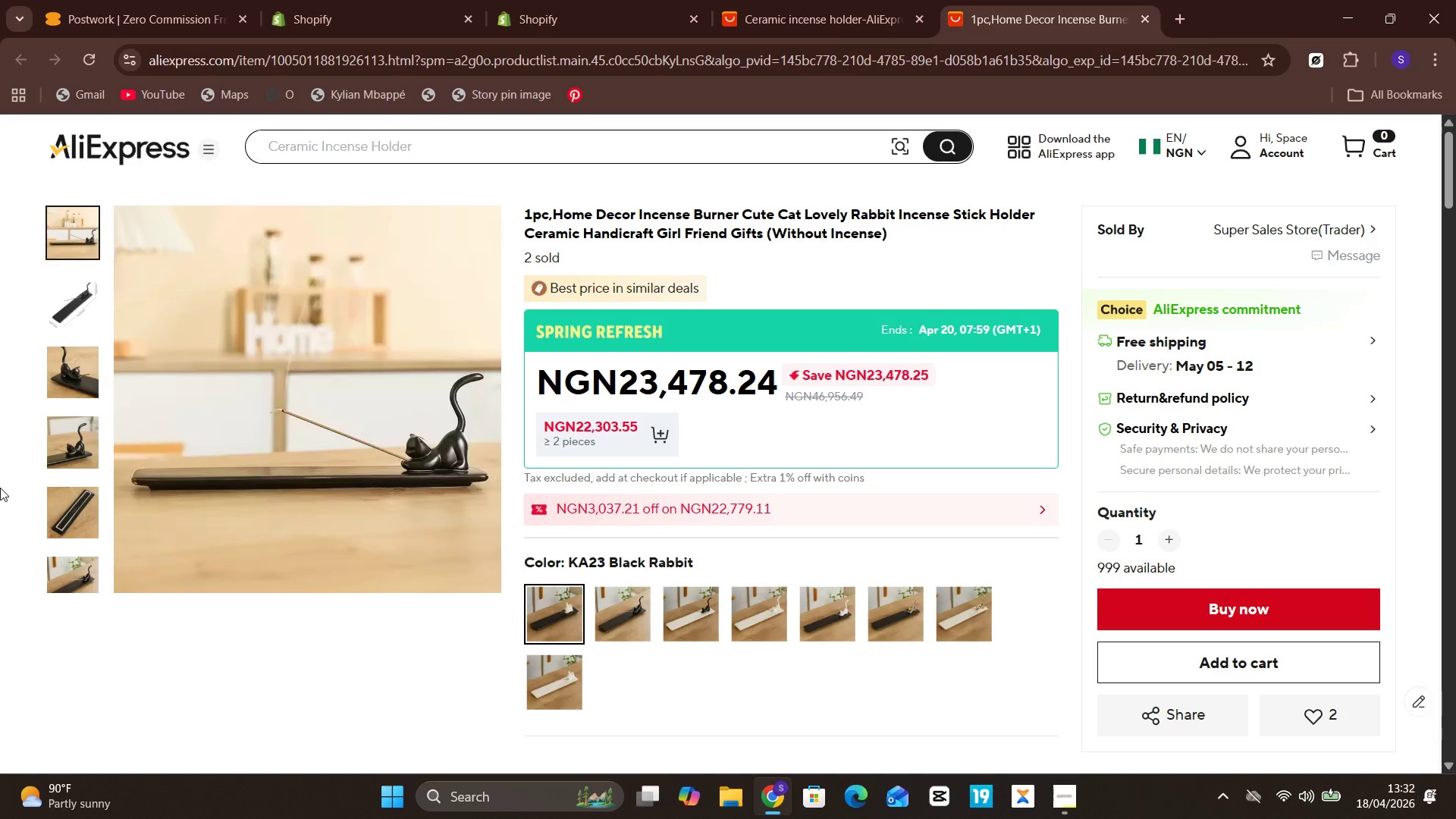 
wait(58.08)
 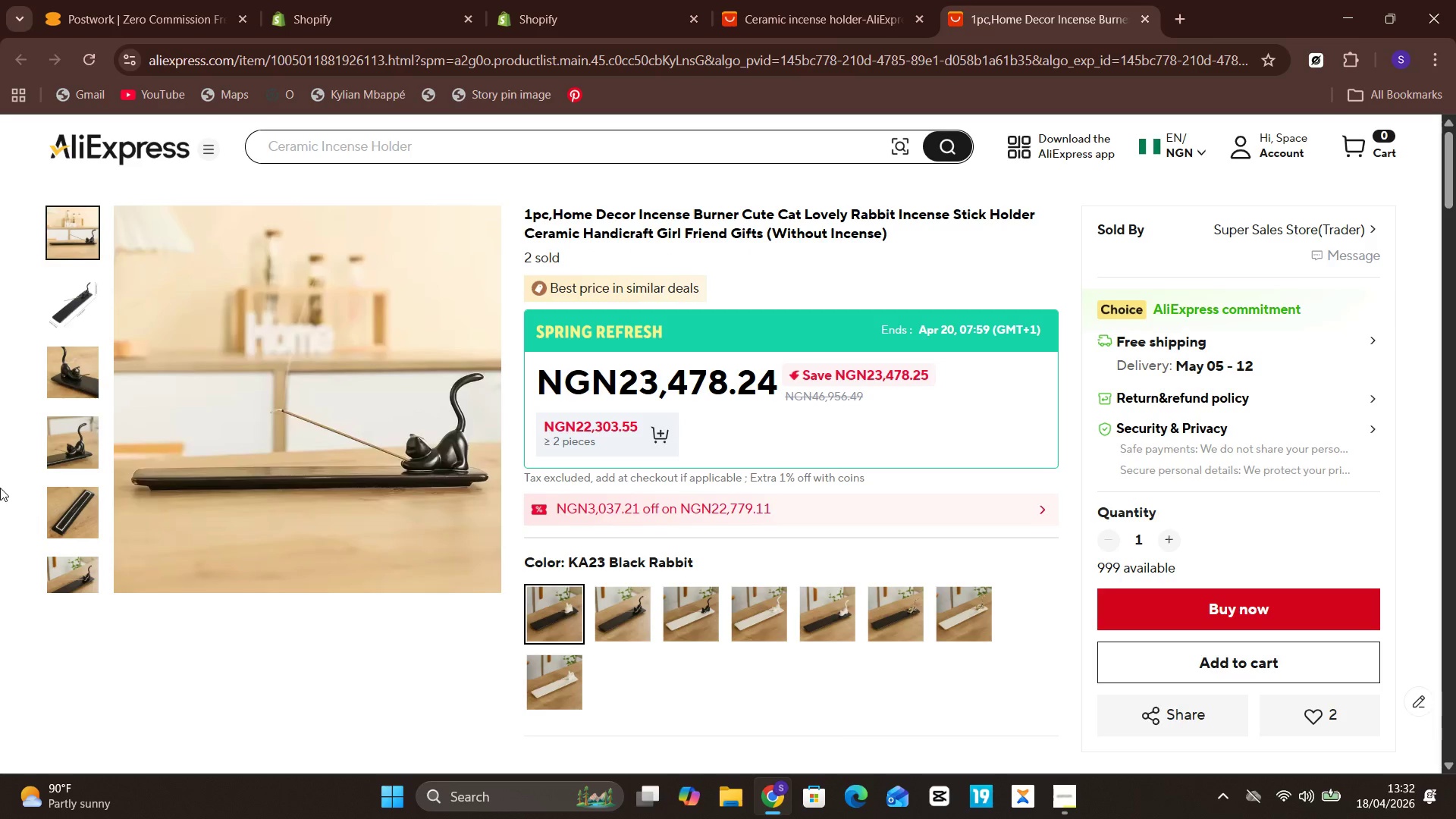 
left_click([1158, 708])
 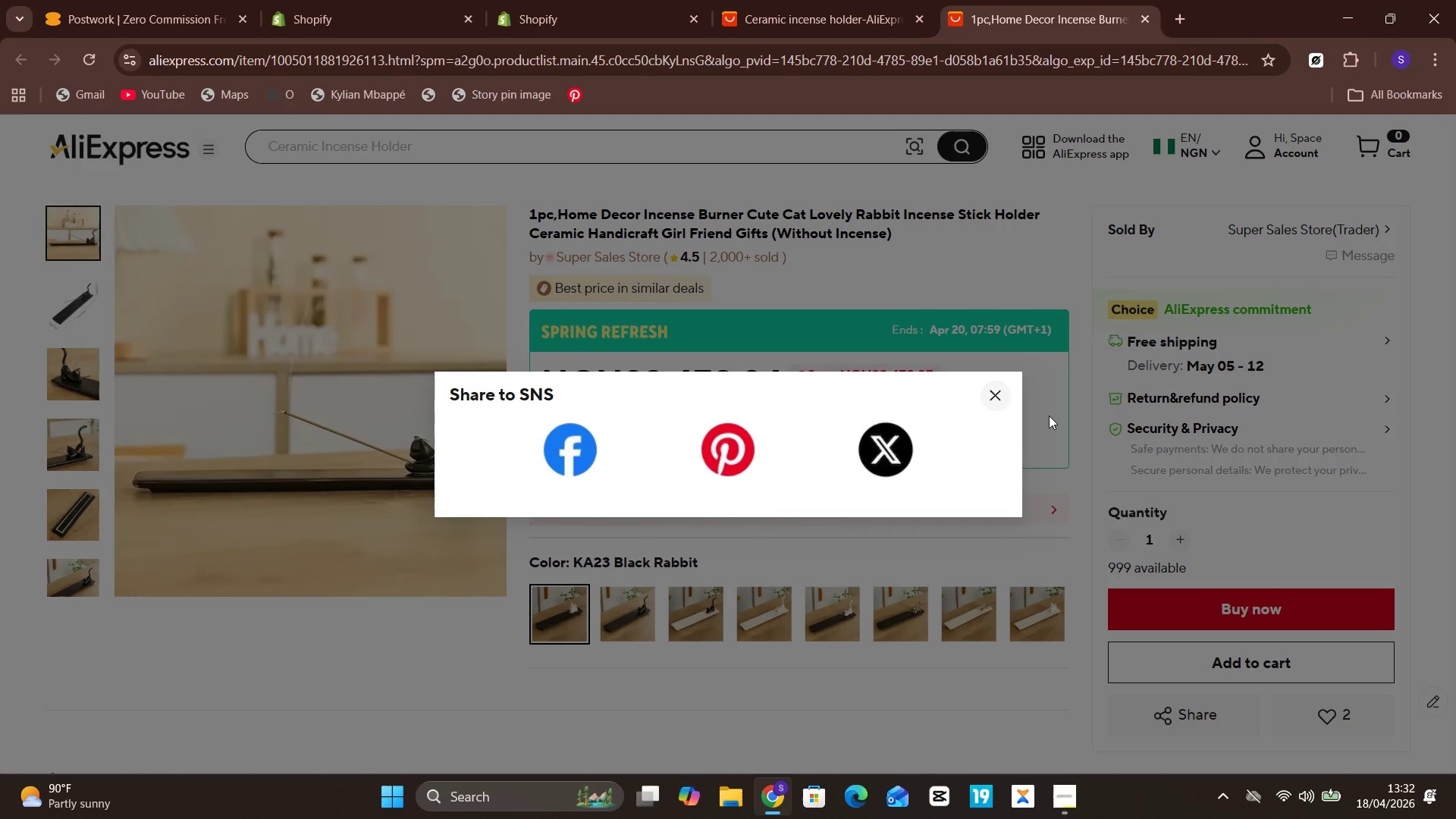 
wait(9.58)
 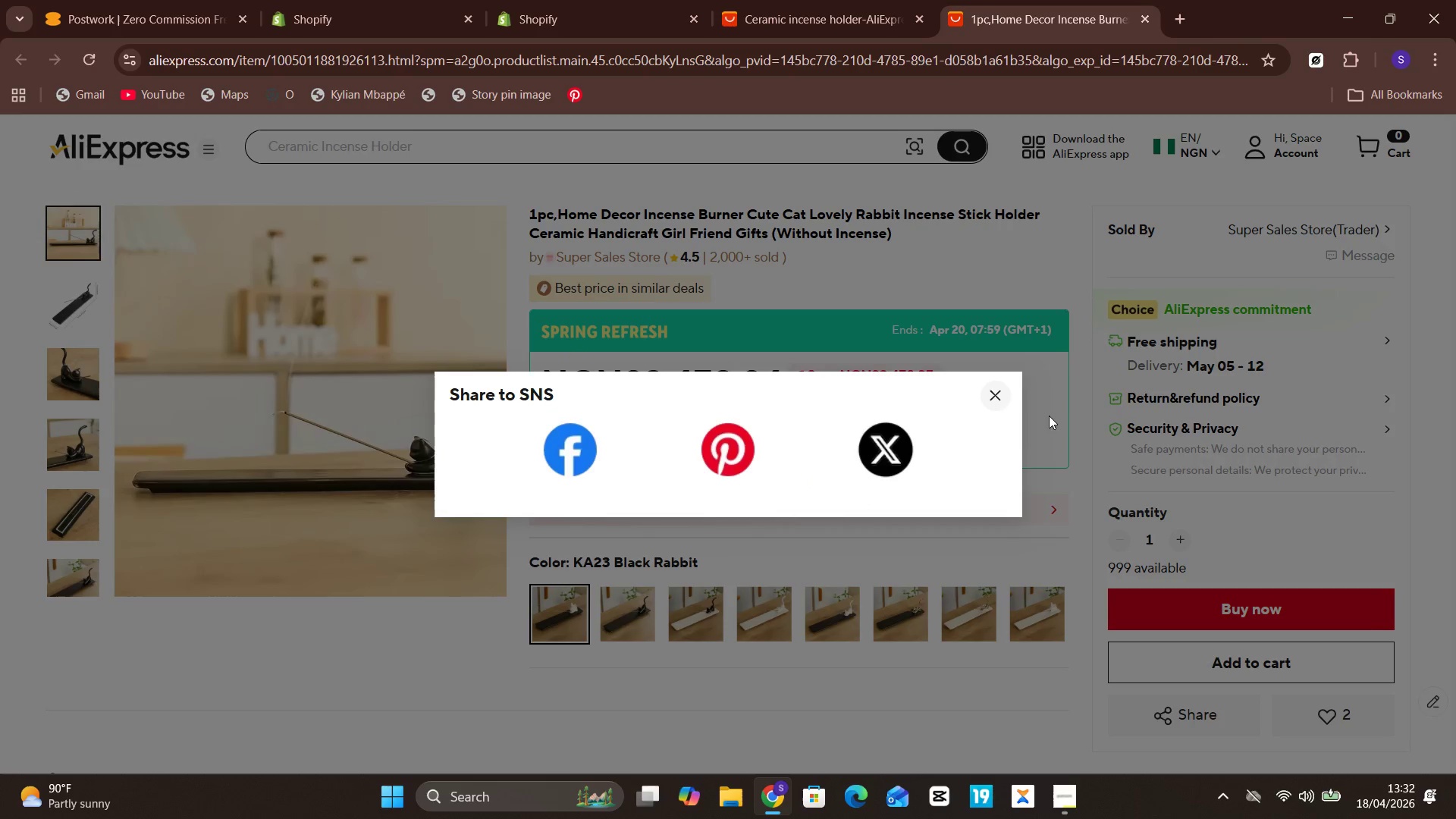 
left_click([989, 400])
 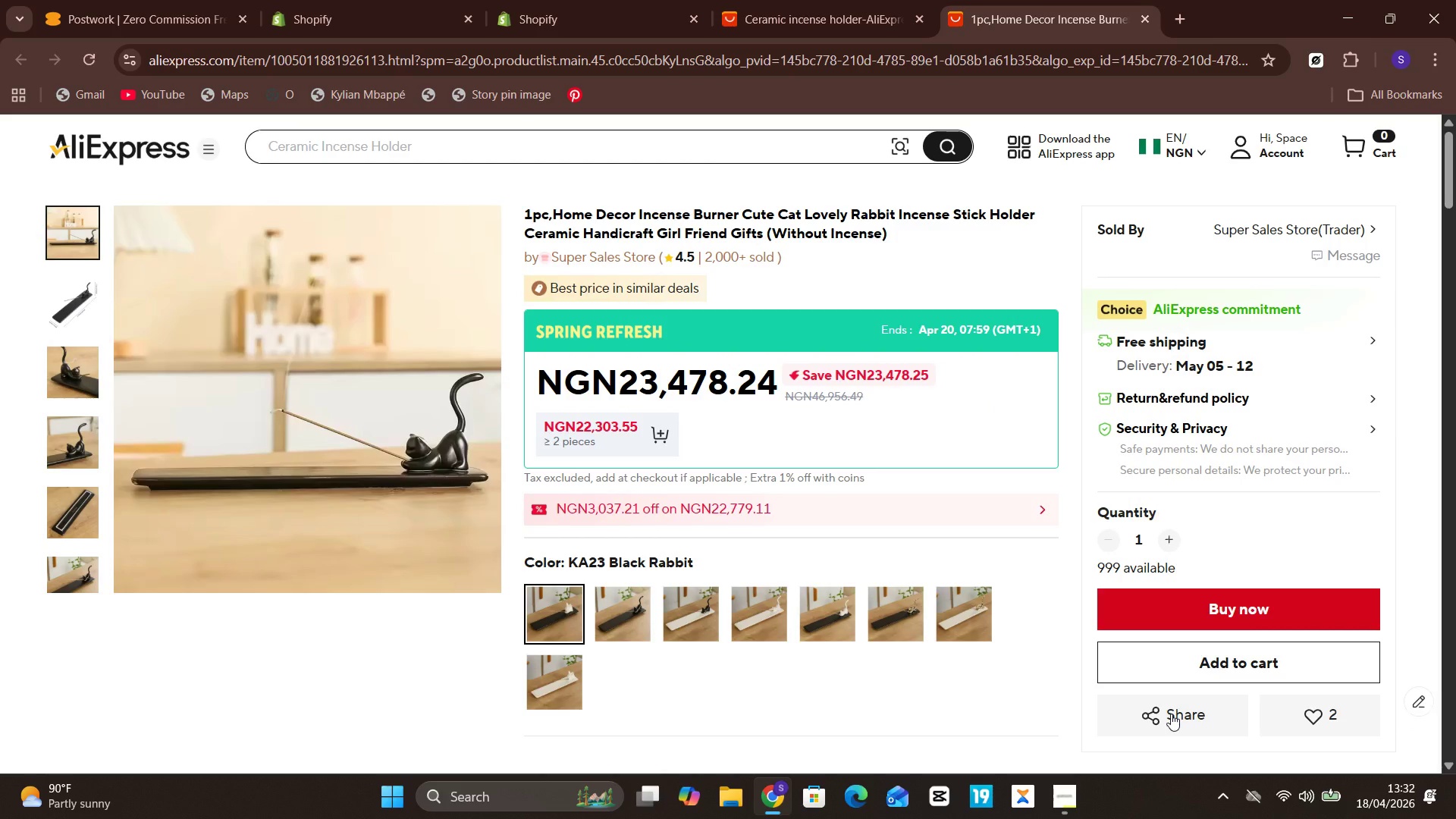 
left_click([1171, 714])
 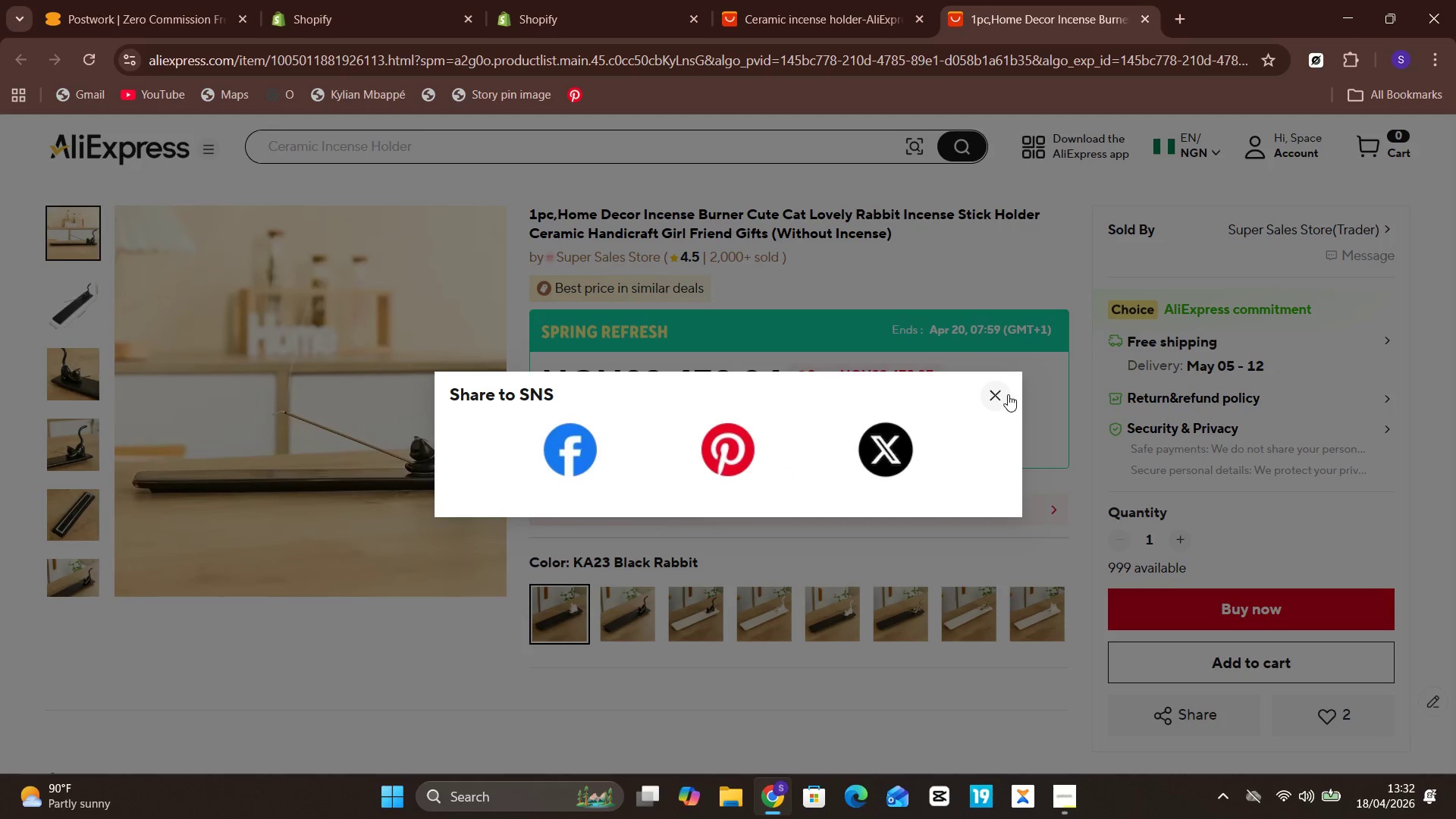 
left_click([993, 397])
 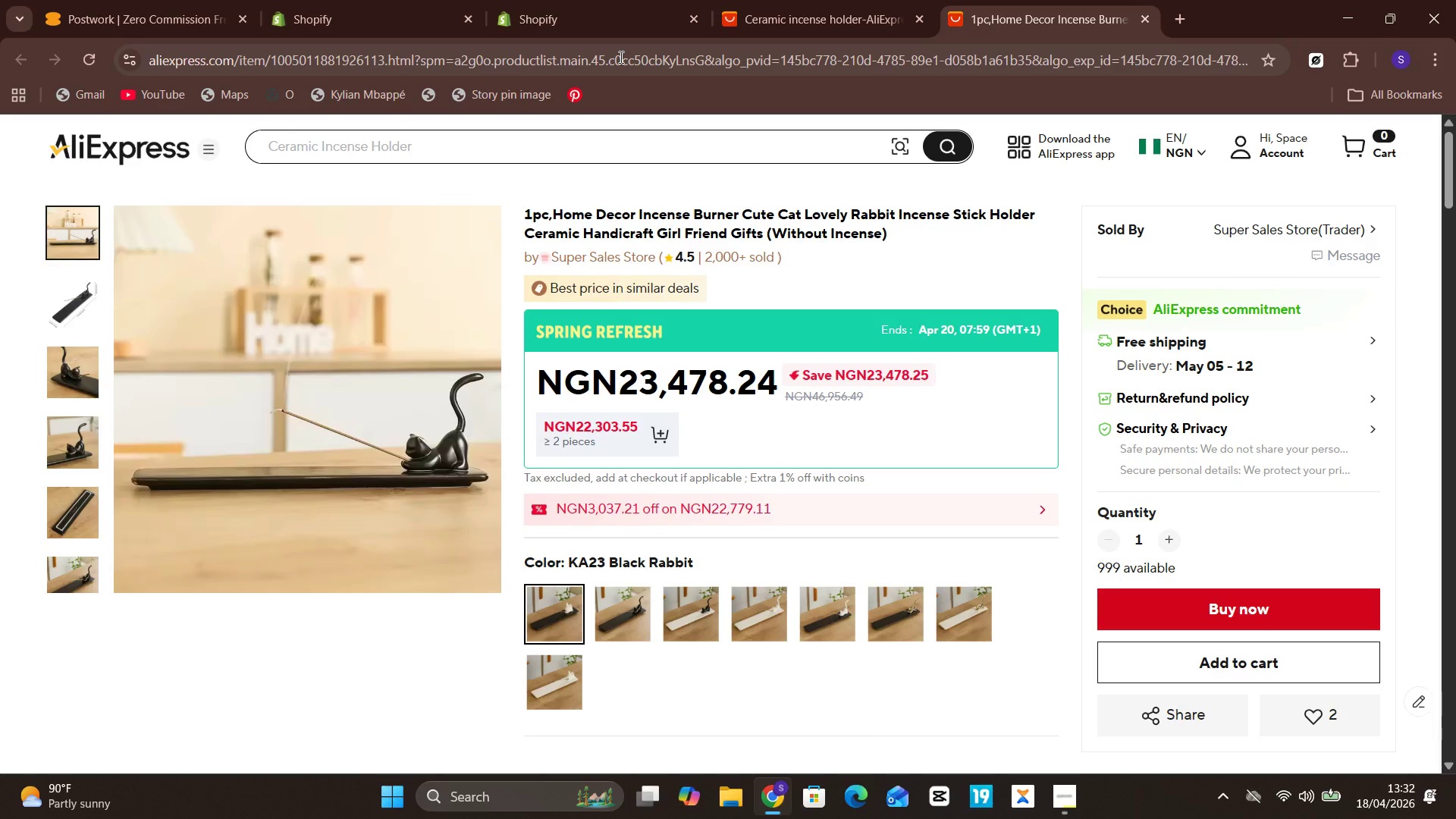 
wait(5.3)
 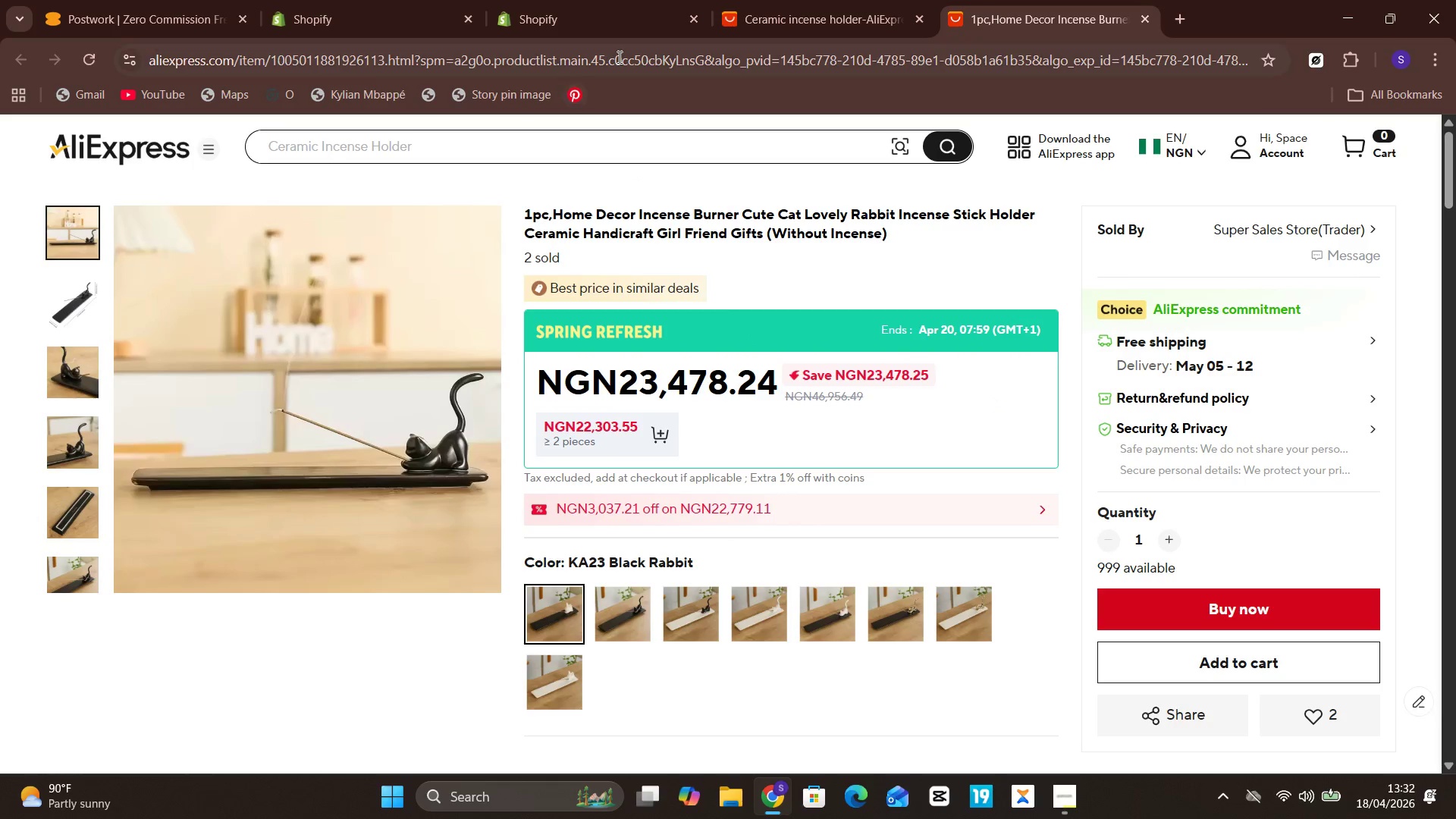 
left_click([620, 57])
 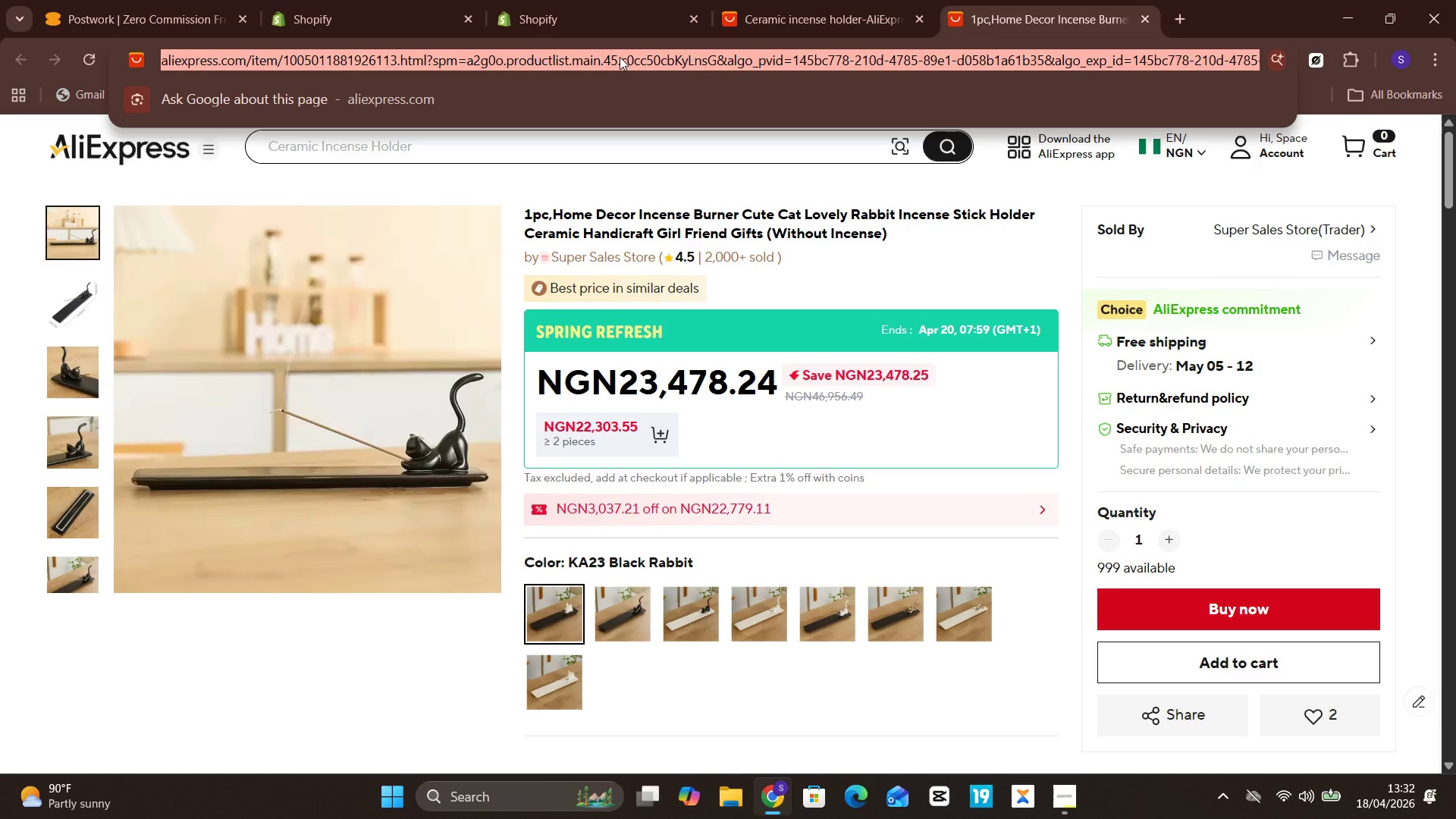 
right_click([620, 57])
 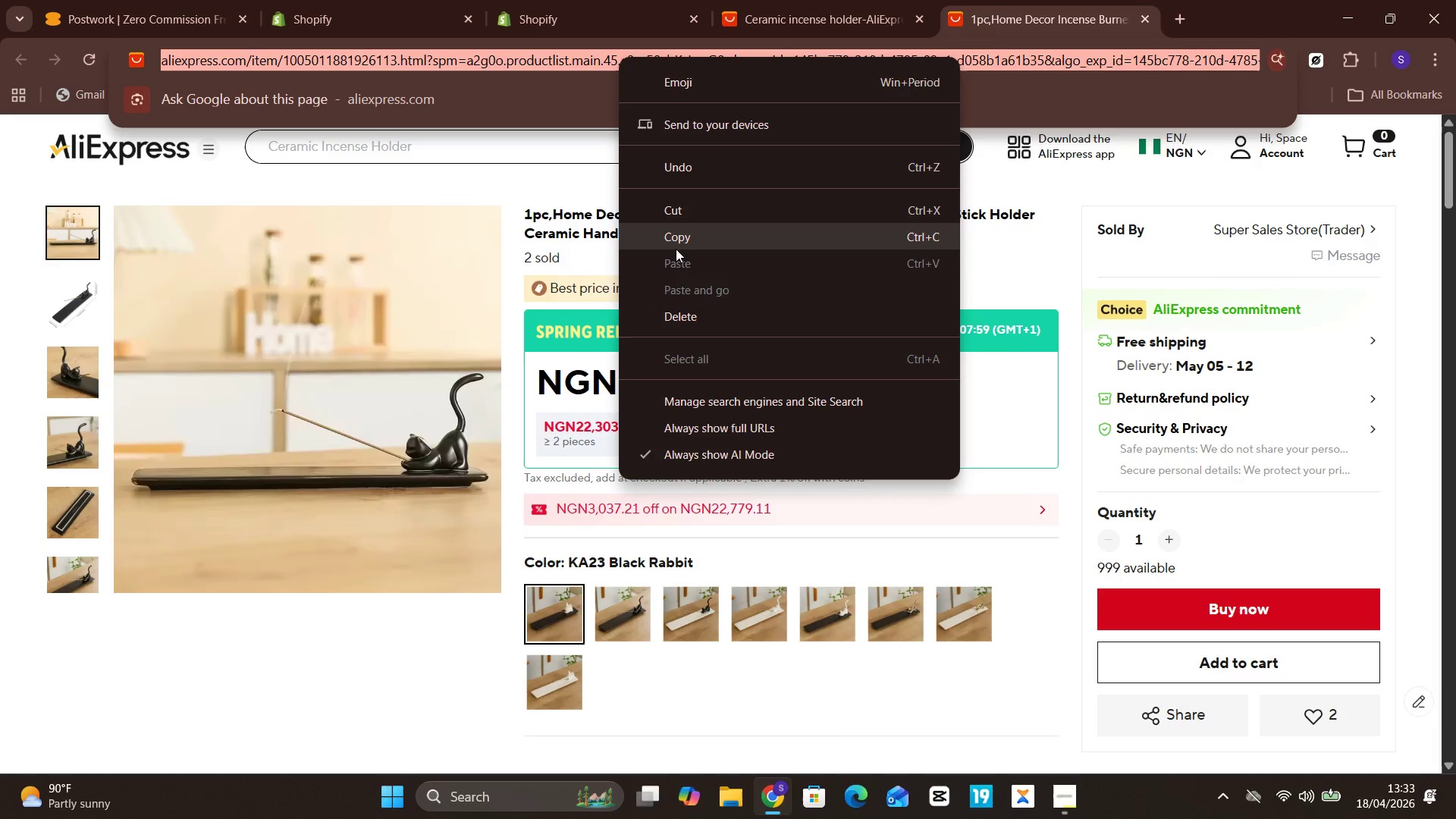 
double_click([676, 248])
 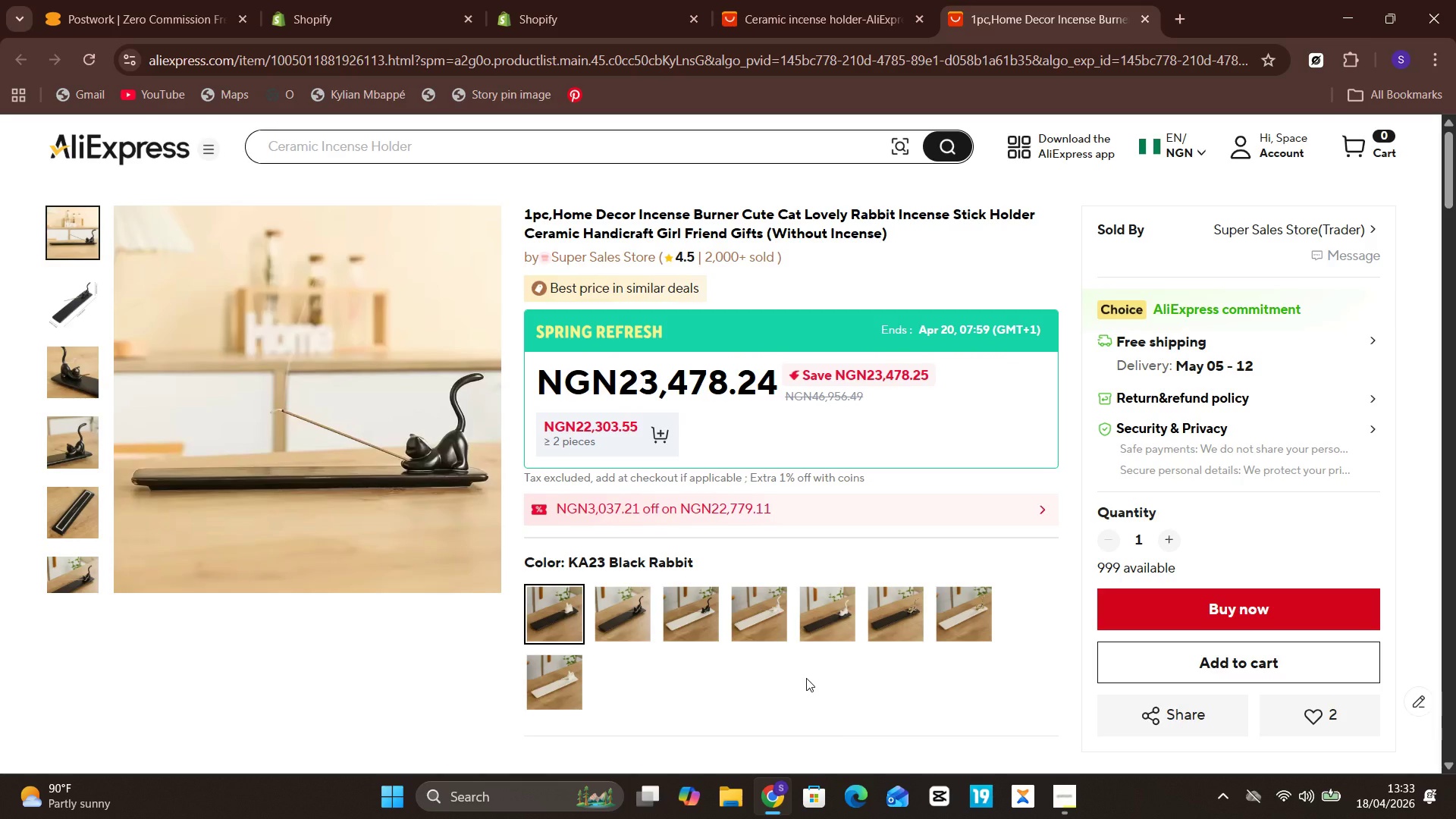 
hold_key(key=MetaLeft, duration=0.94)
 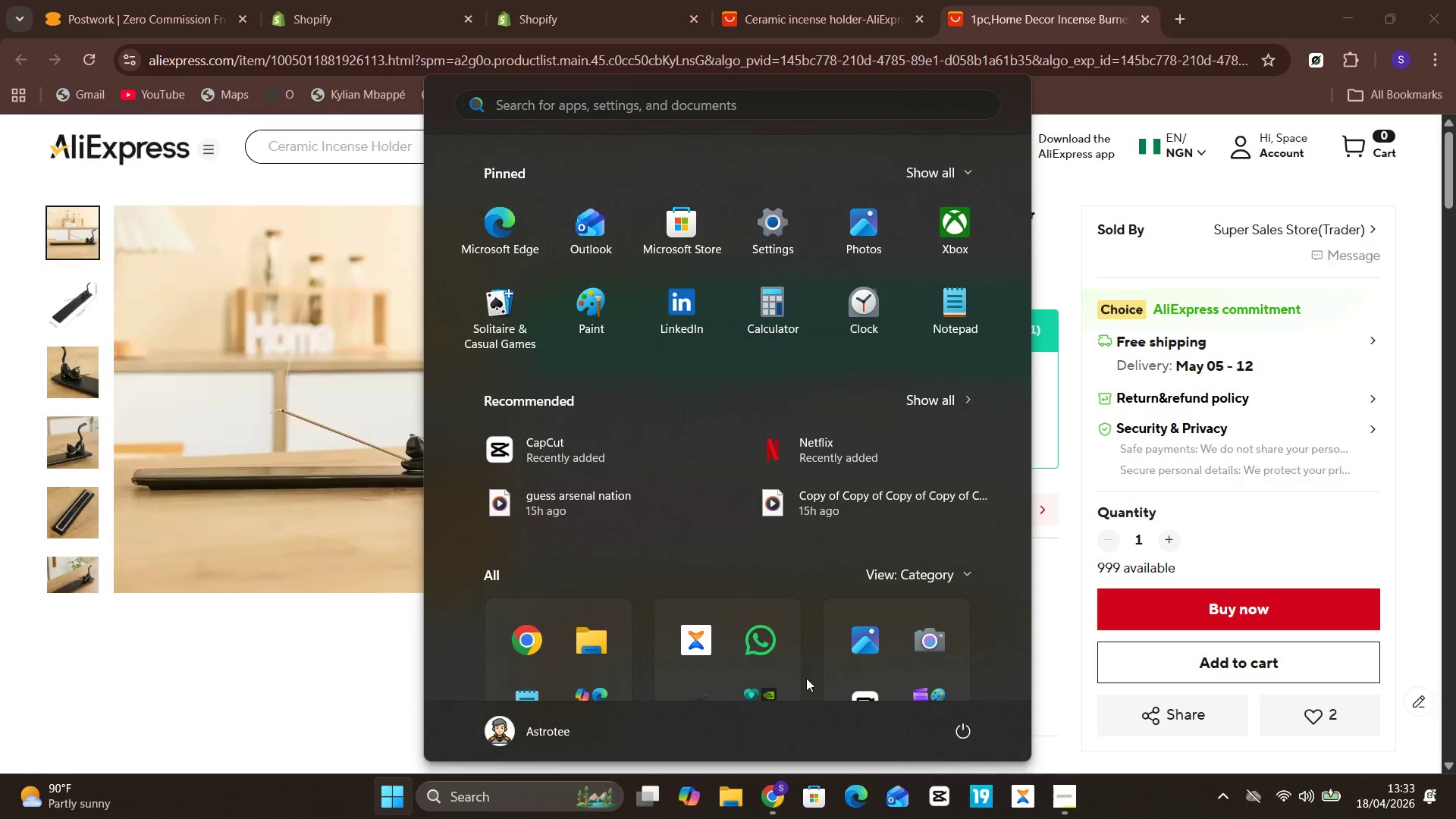 
type(note)
 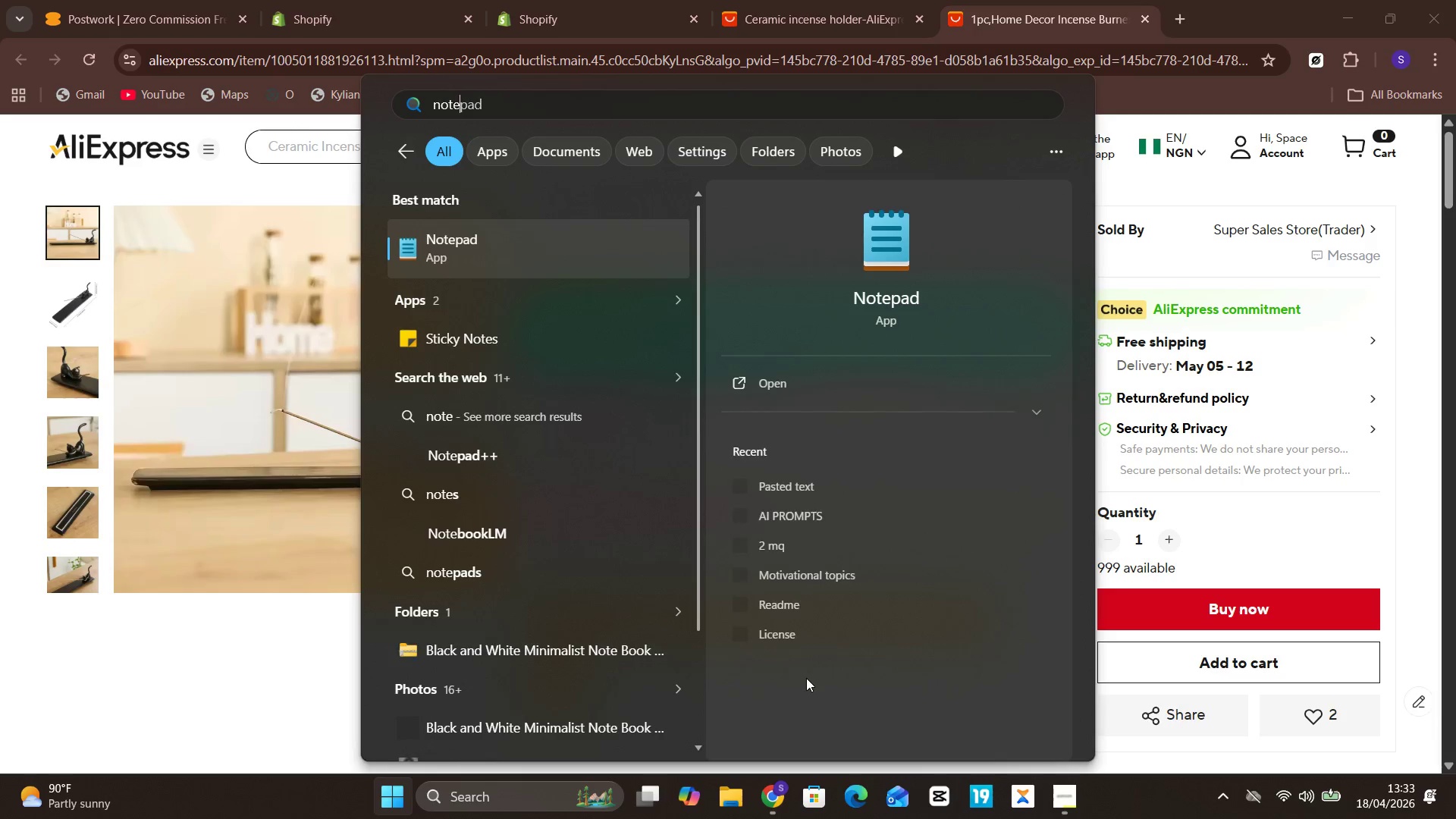 
key(Enter)
 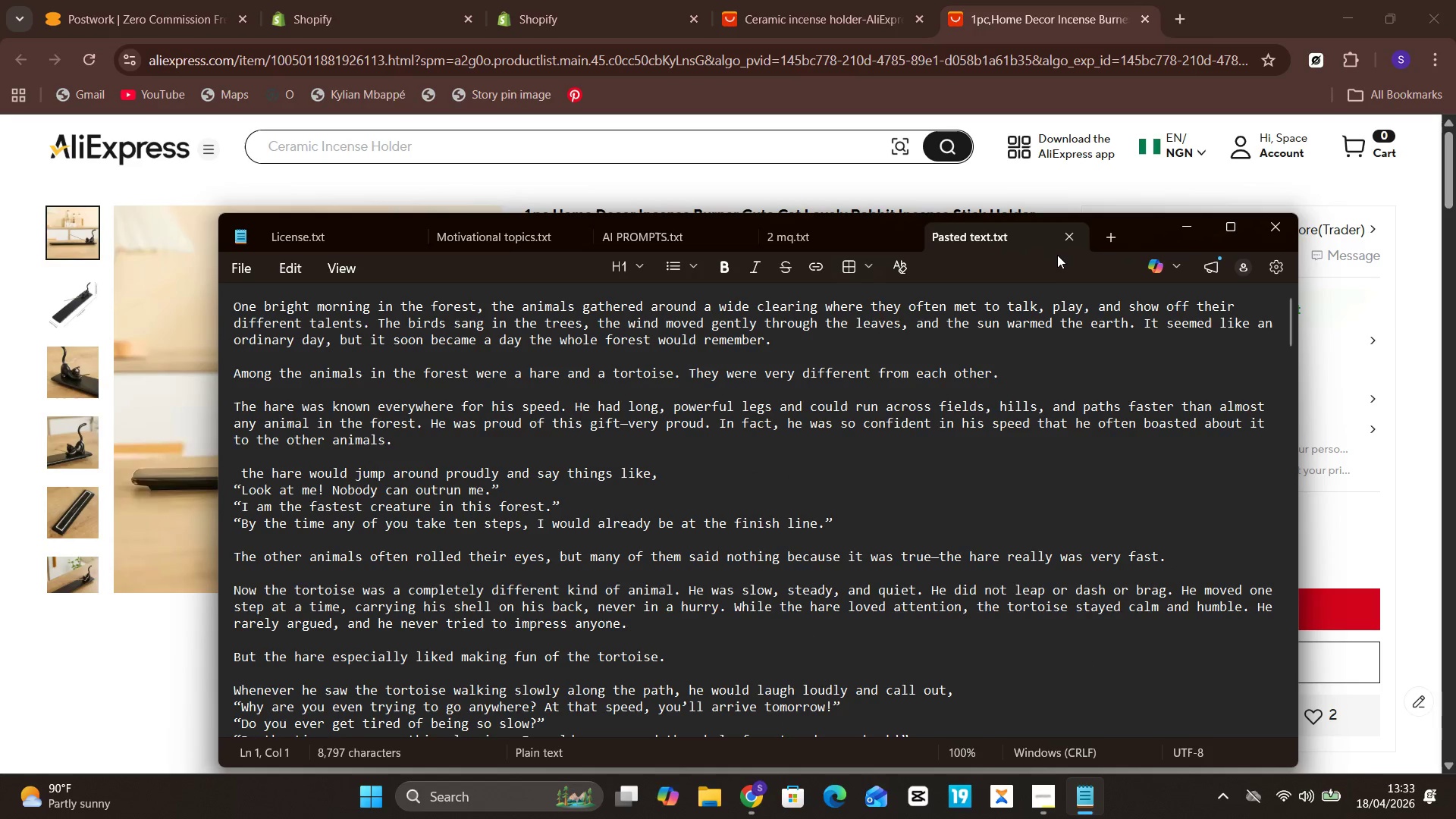 
left_click([1105, 234])
 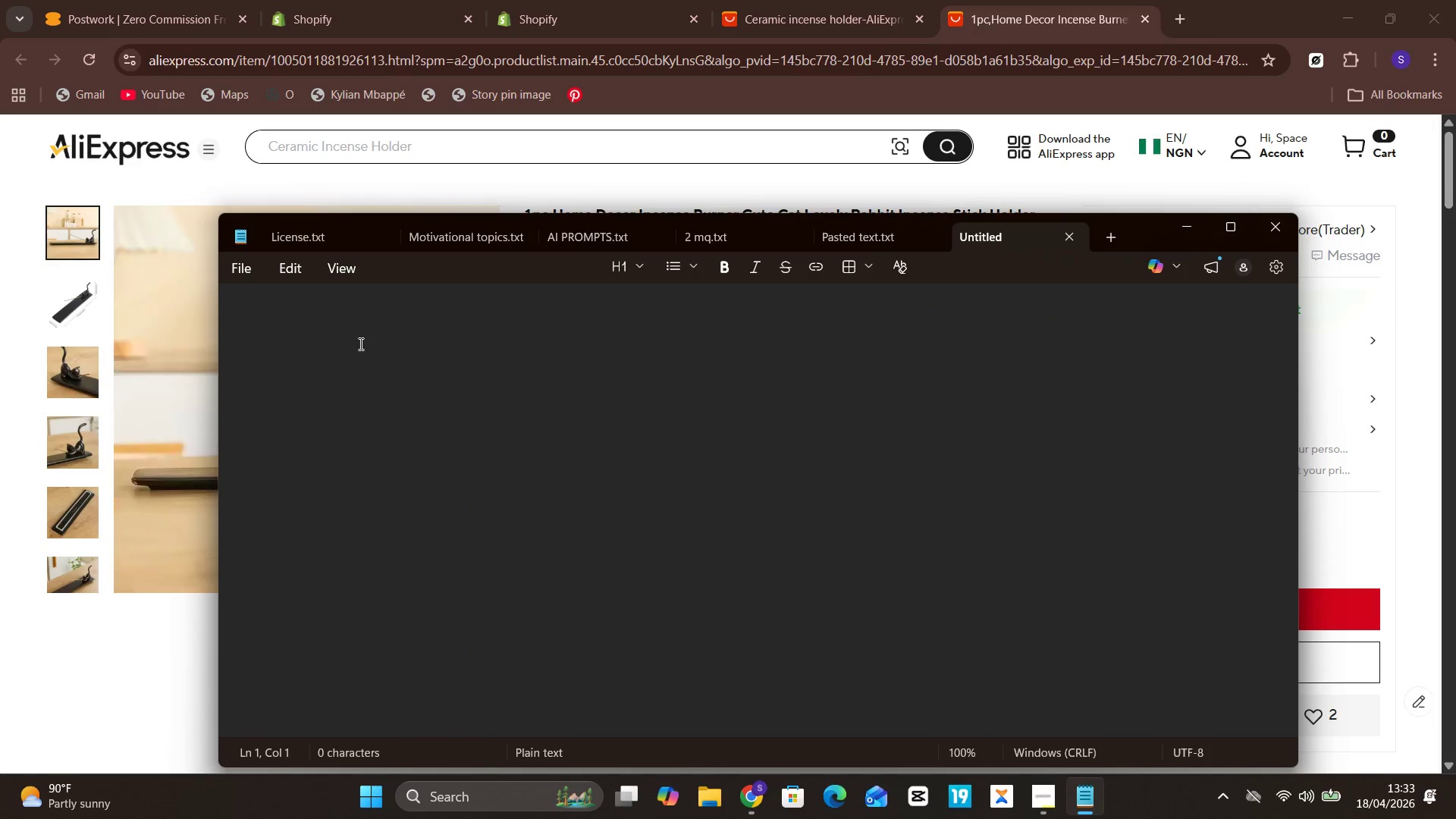 
left_click([413, 312])
 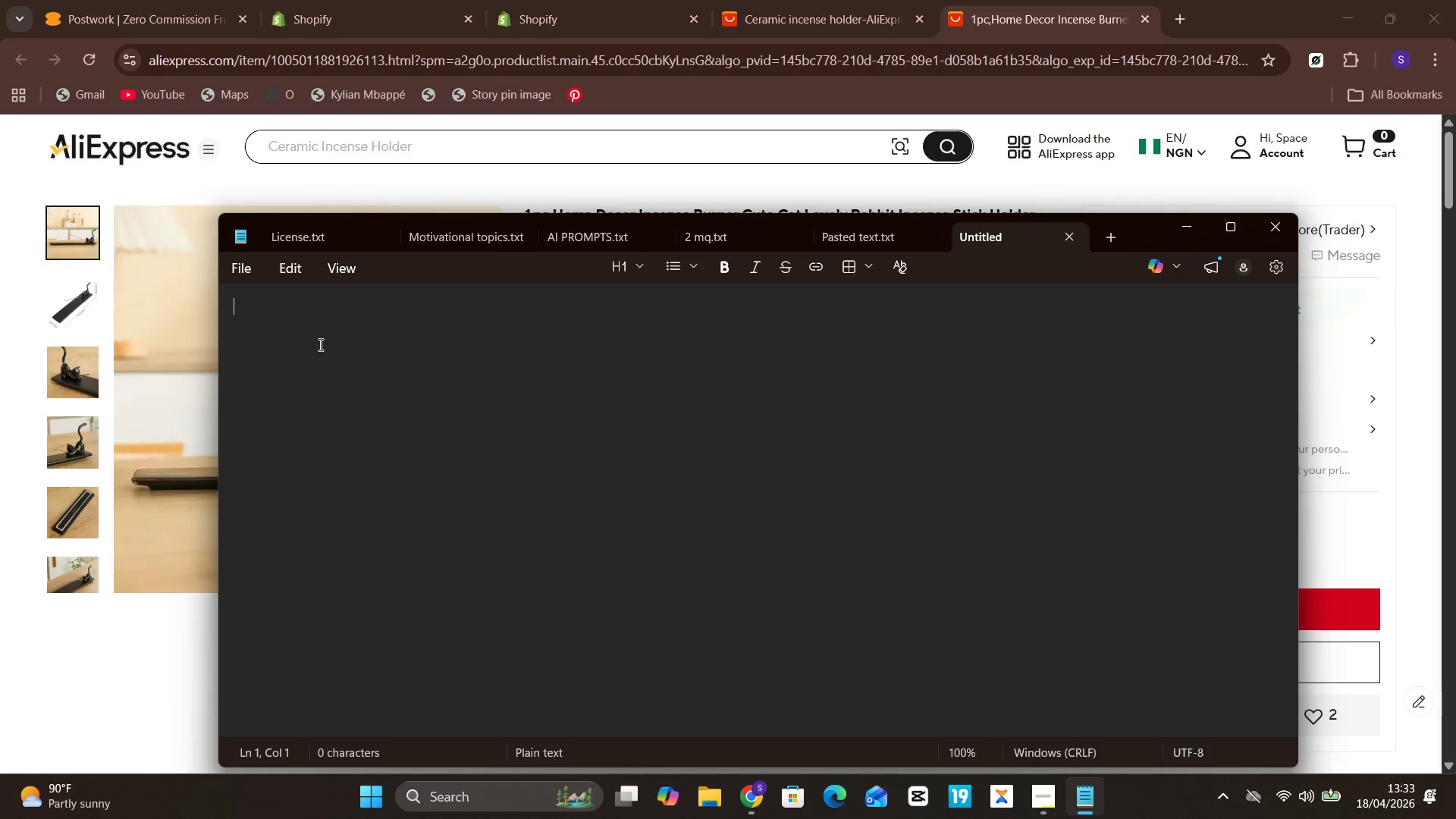 
key(Control+V)
 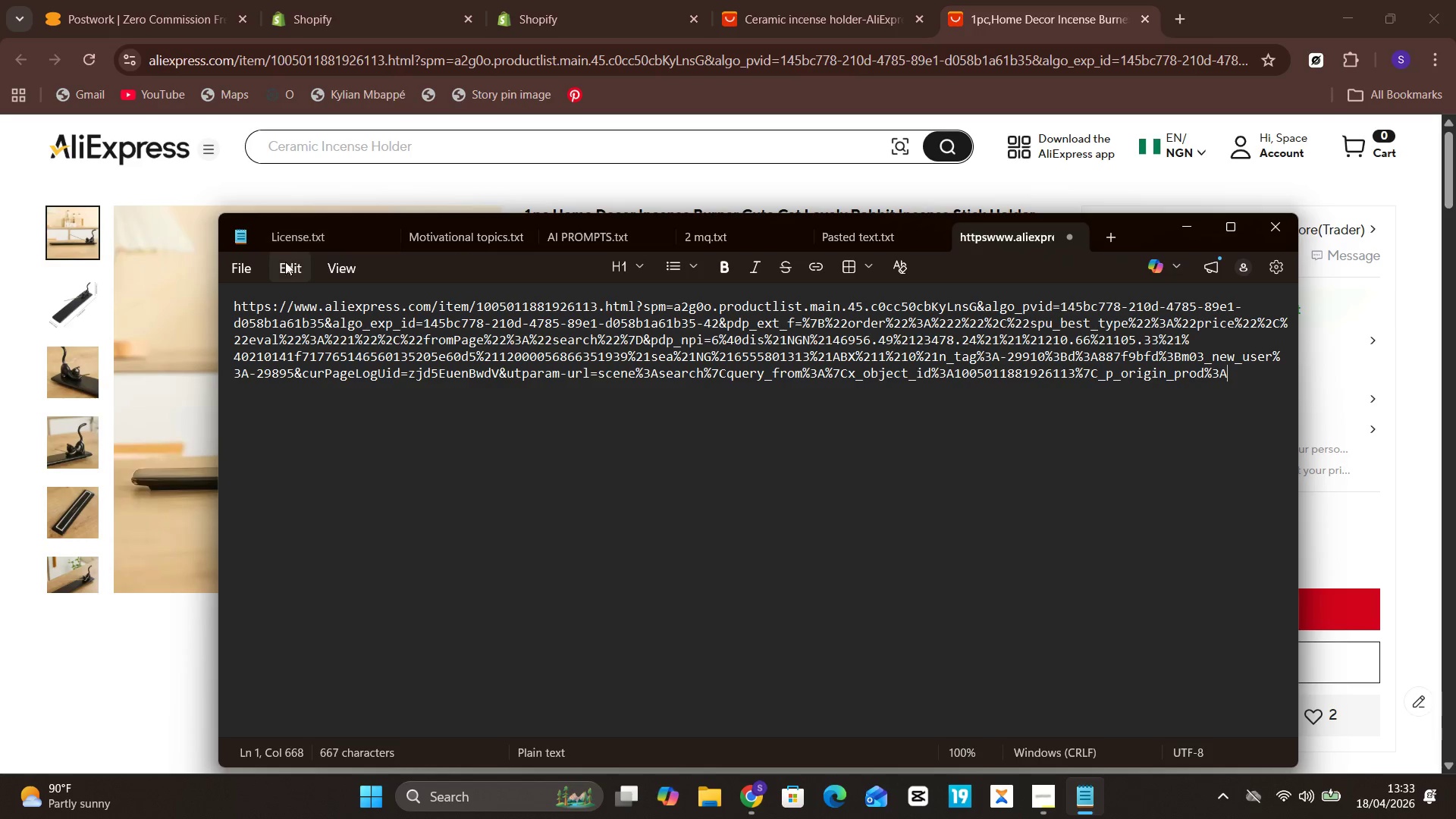 
wait(11.3)
 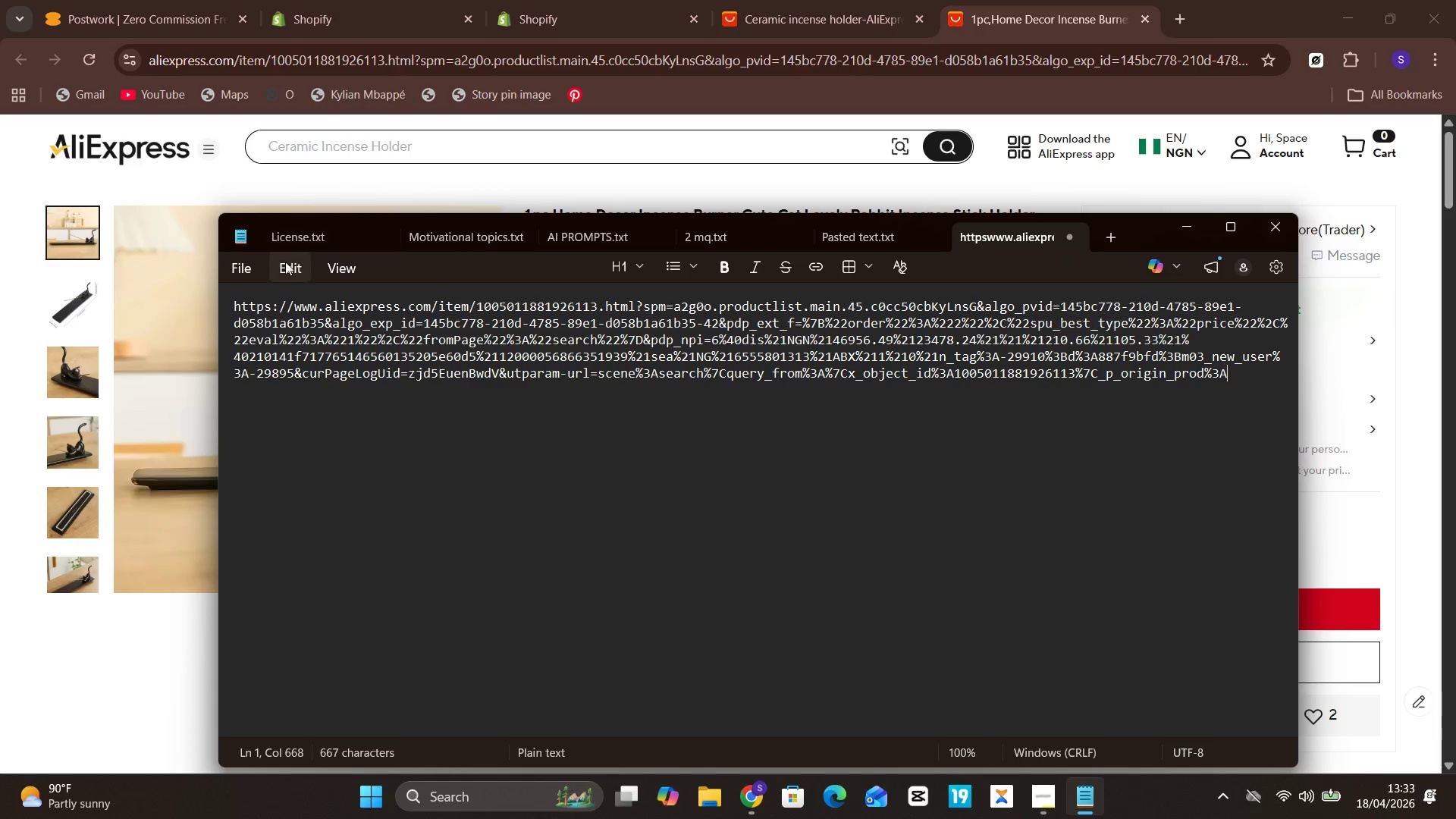 
double_click([1181, 228])
 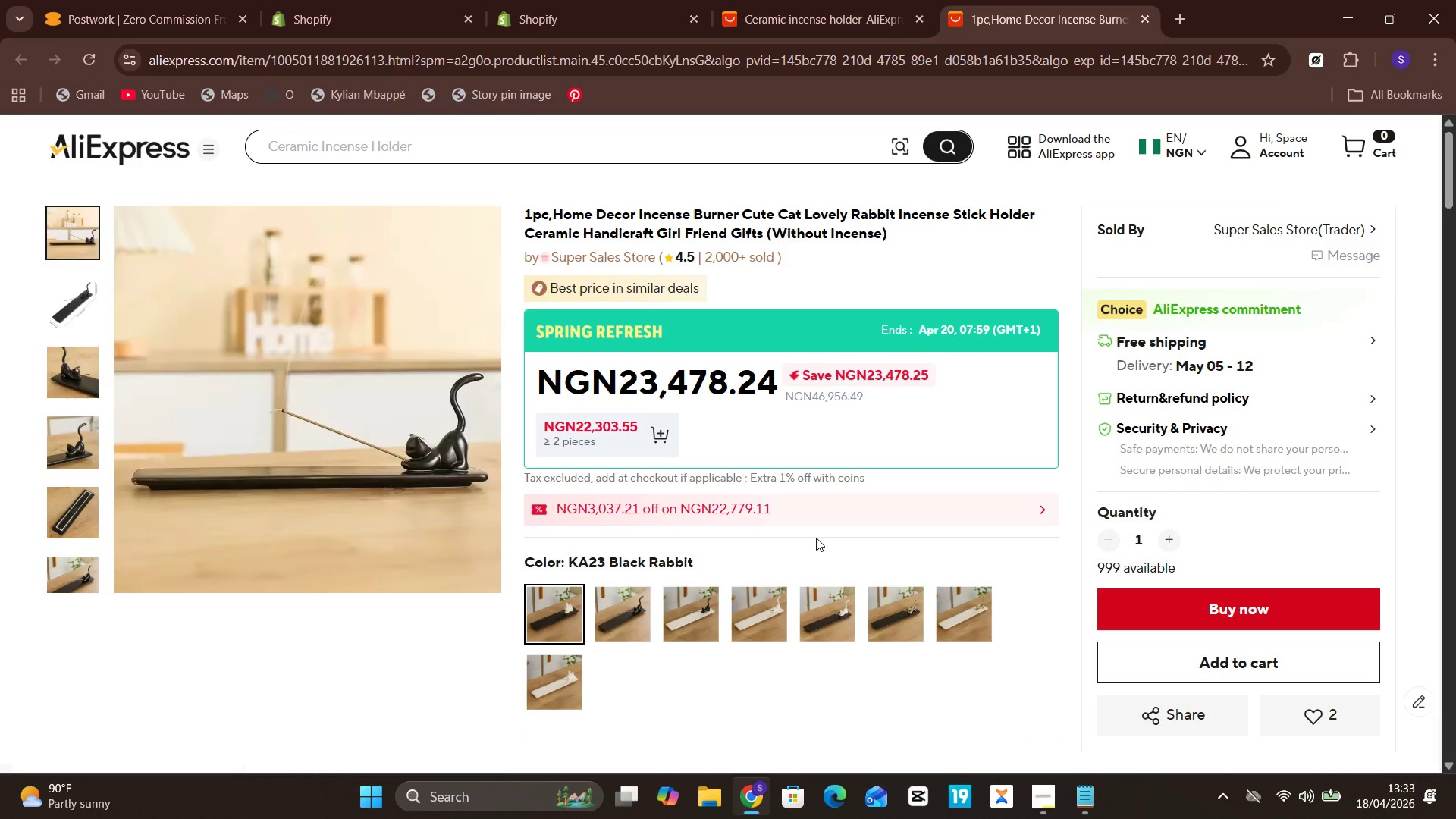 
scroll: coordinate [902, 505], scroll_direction: down, amount: 4.0
 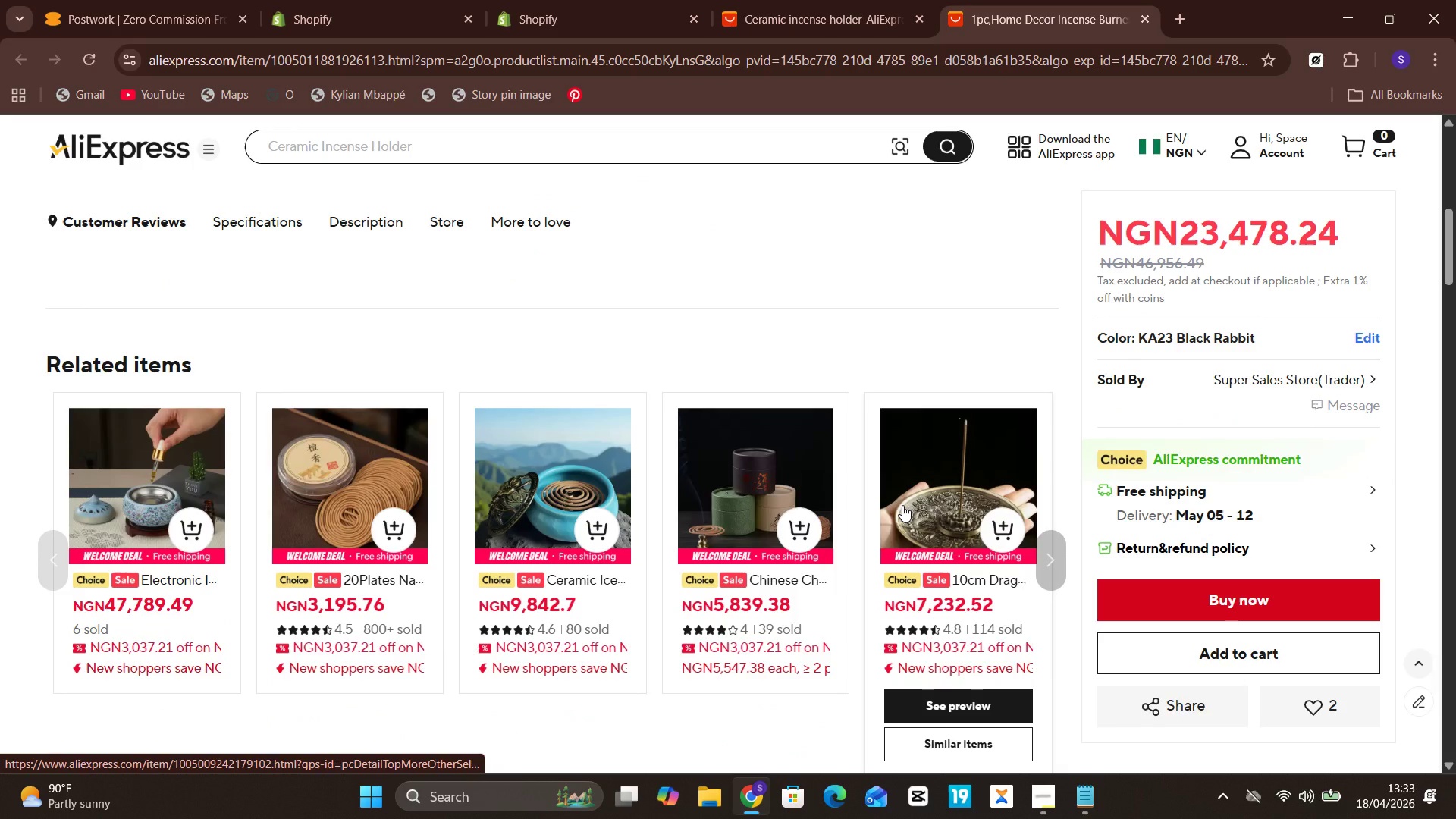 
scroll: coordinate [902, 505], scroll_direction: up, amount: 10.0
 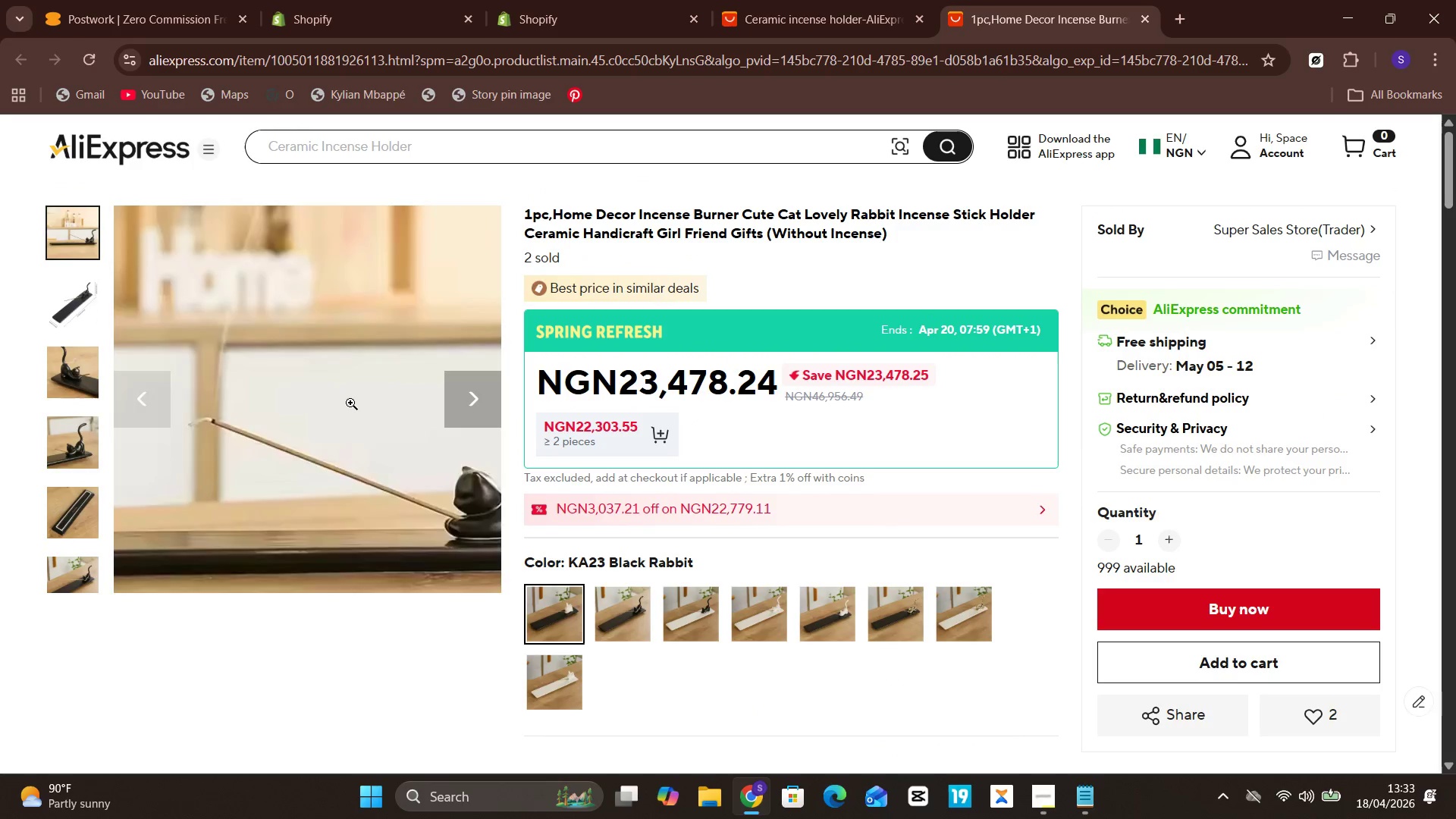 
left_click([281, 344])
 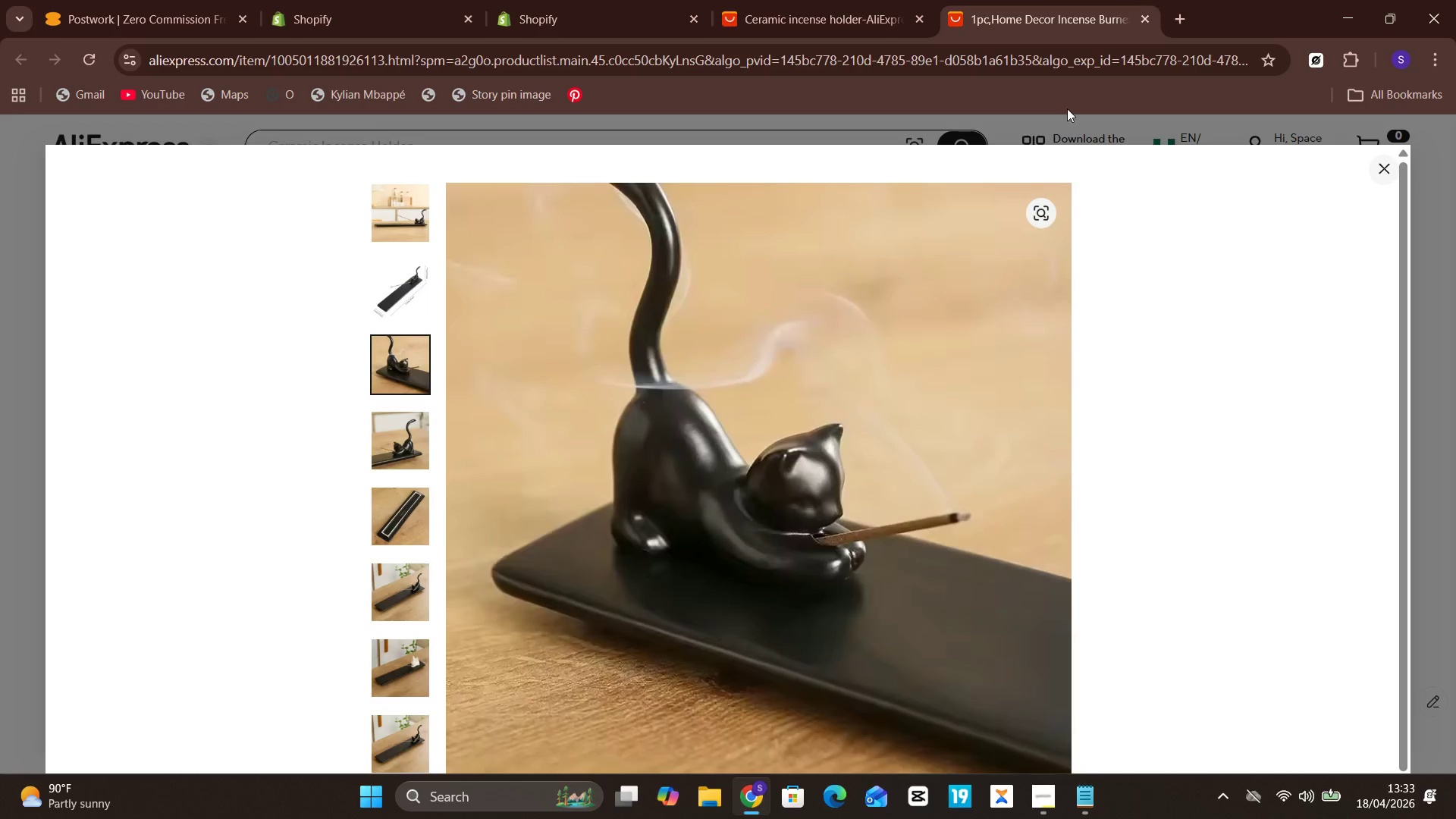 
wait(6.97)
 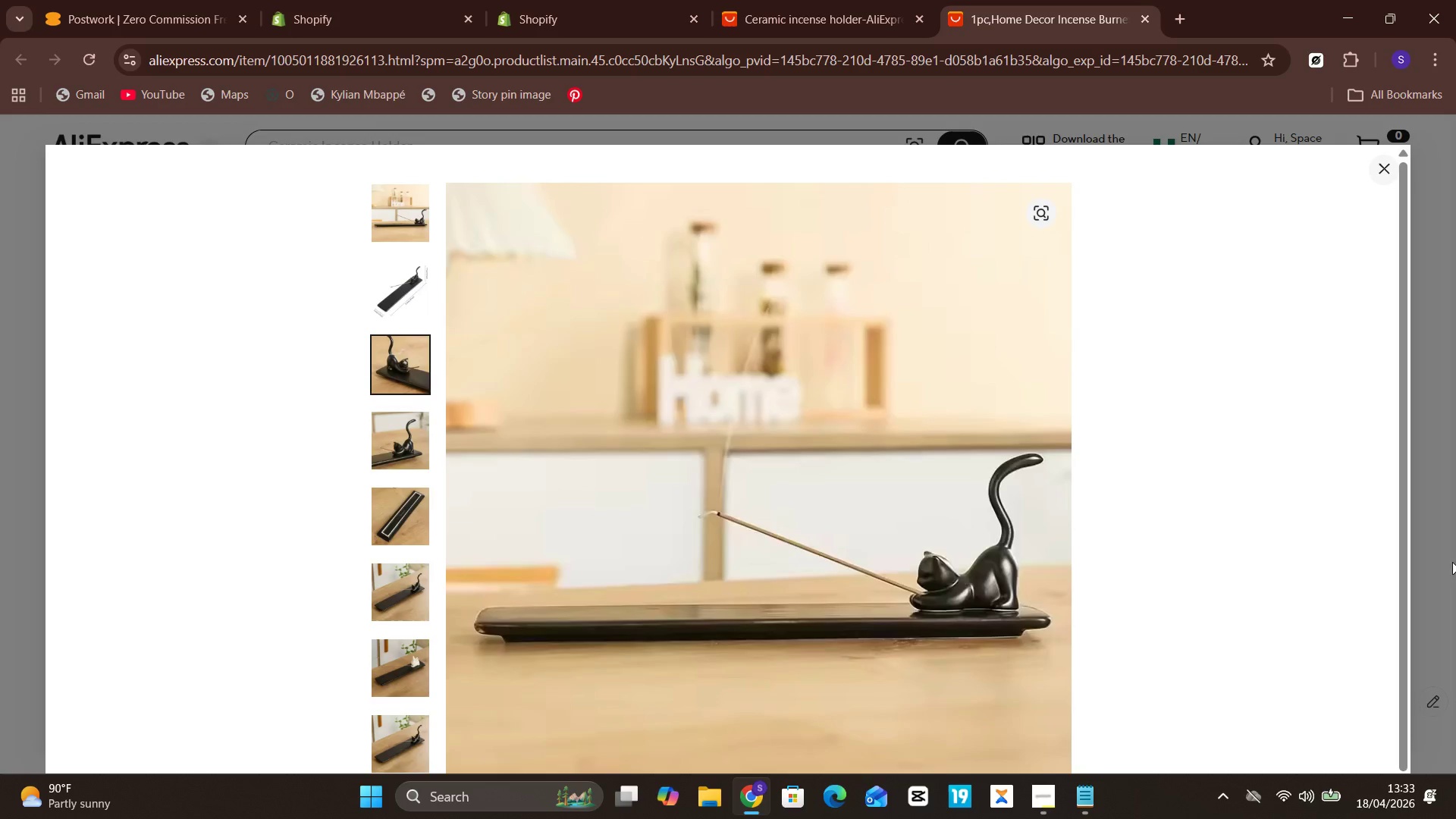 
left_click([413, 224])
 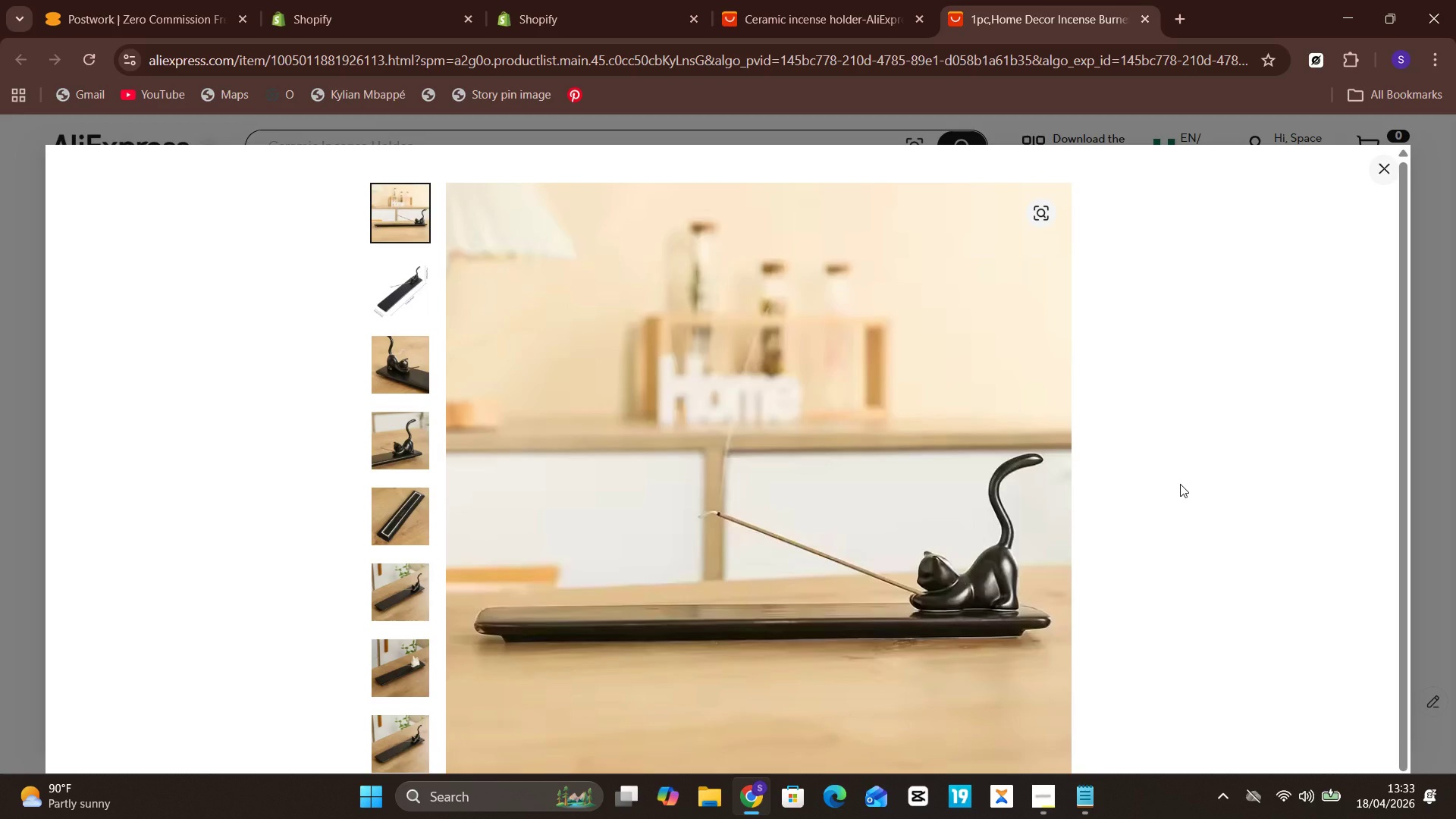 
wait(5.78)
 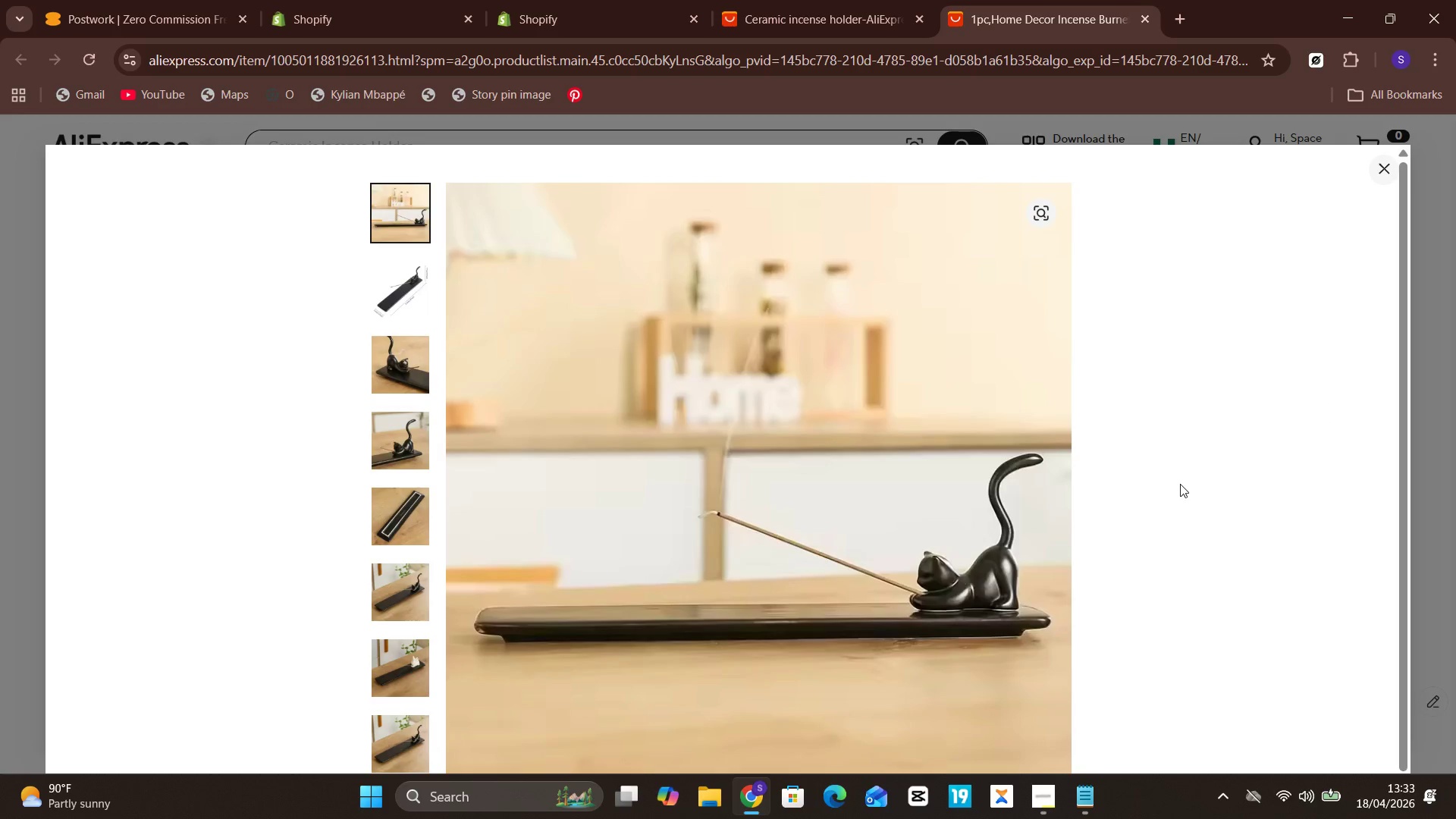 
key(Meta+PrintScreen)
 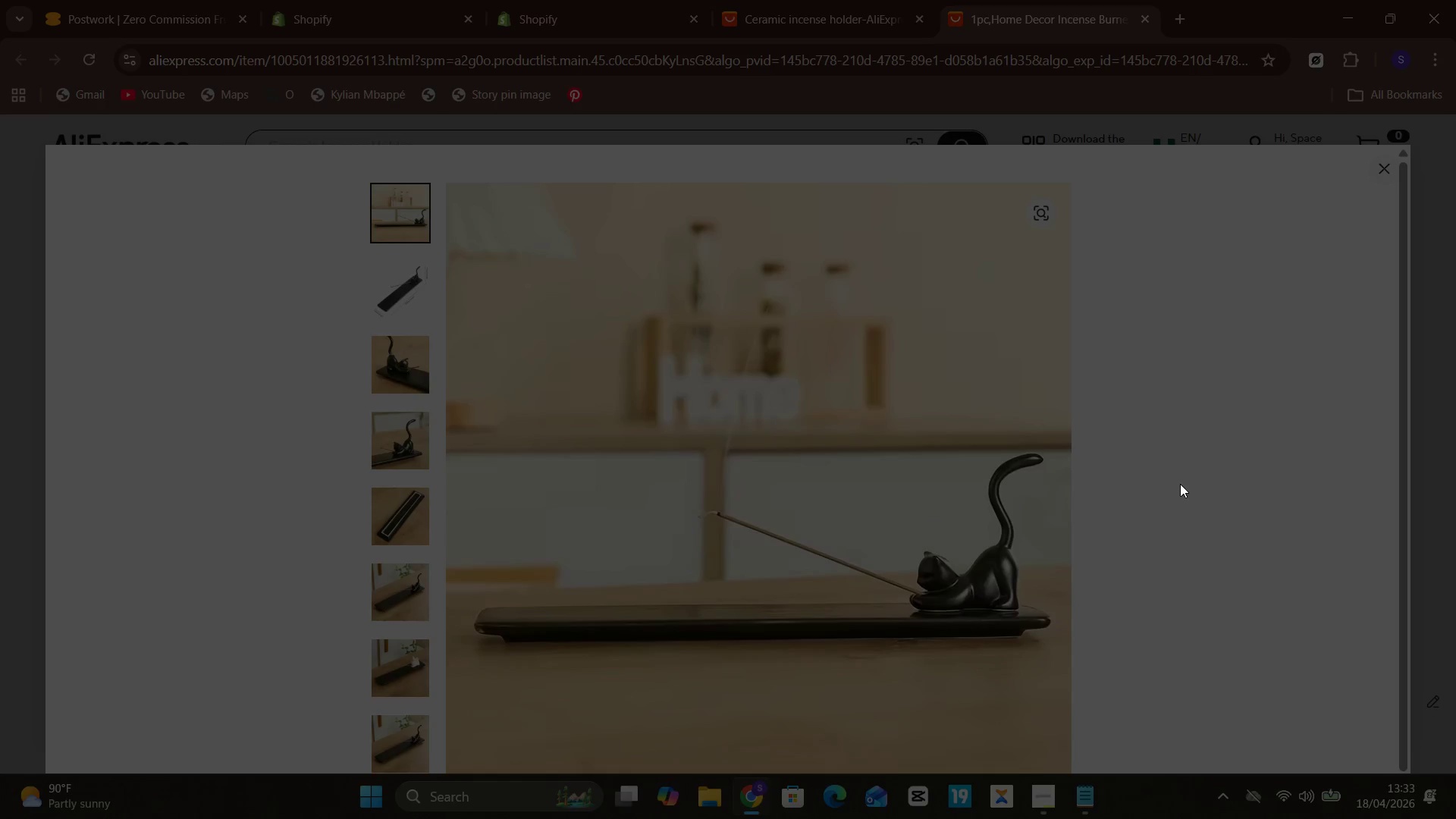 
left_click([390, 278])
 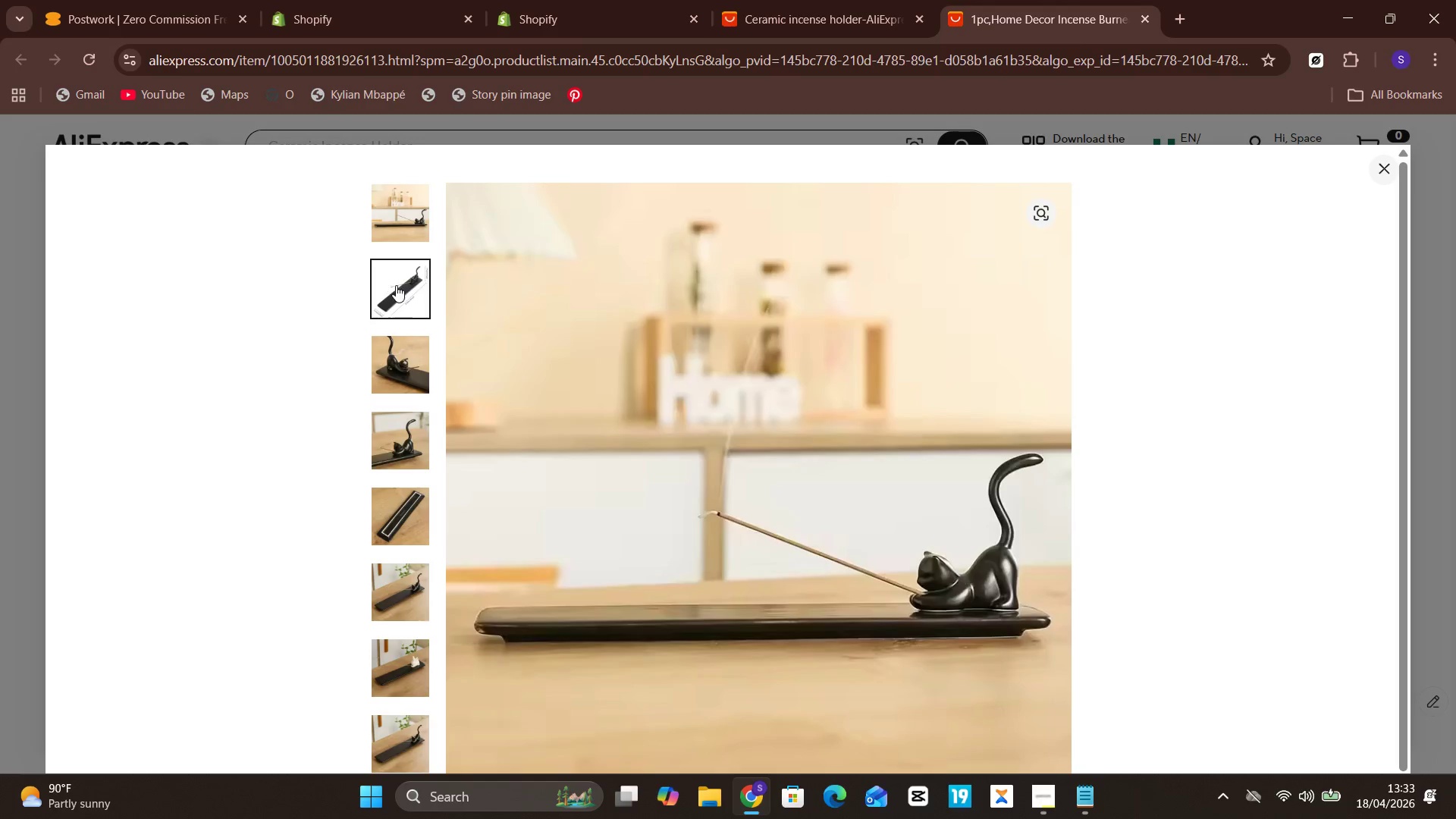 
left_click([397, 285])
 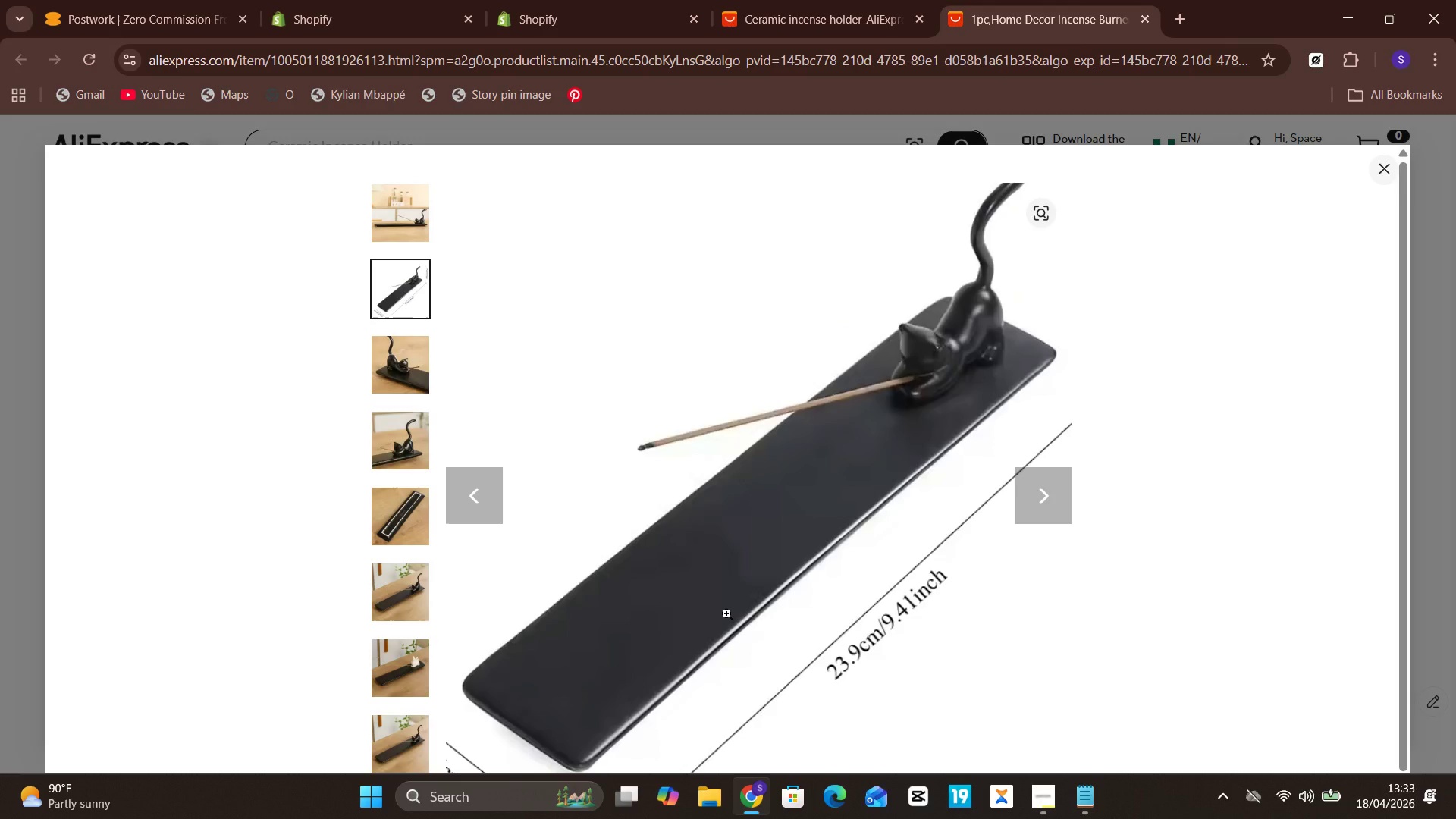 
key(Meta+PrintScreen)
 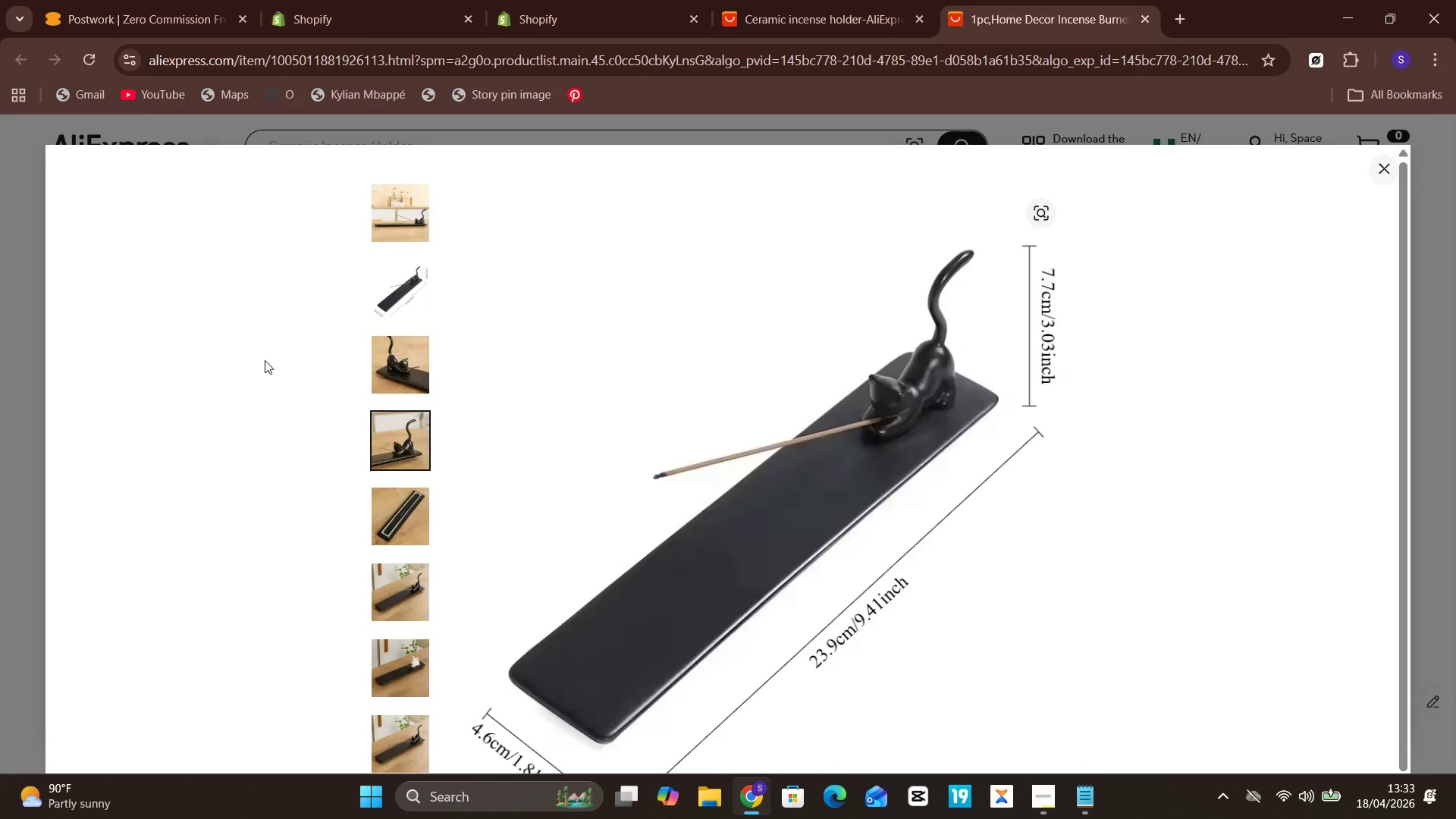 
left_click([393, 386])
 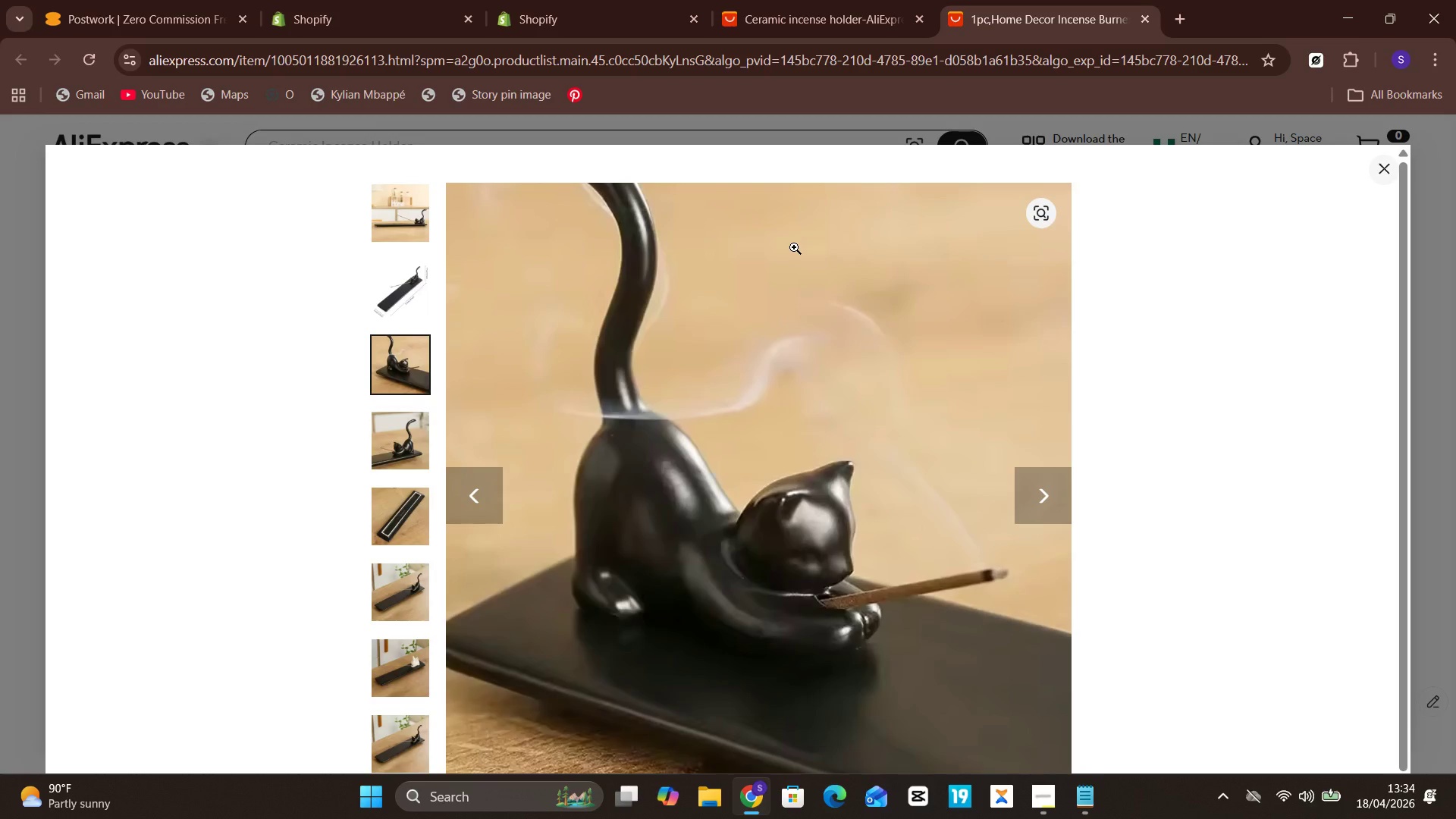 
key(Meta+PrintScreen)
 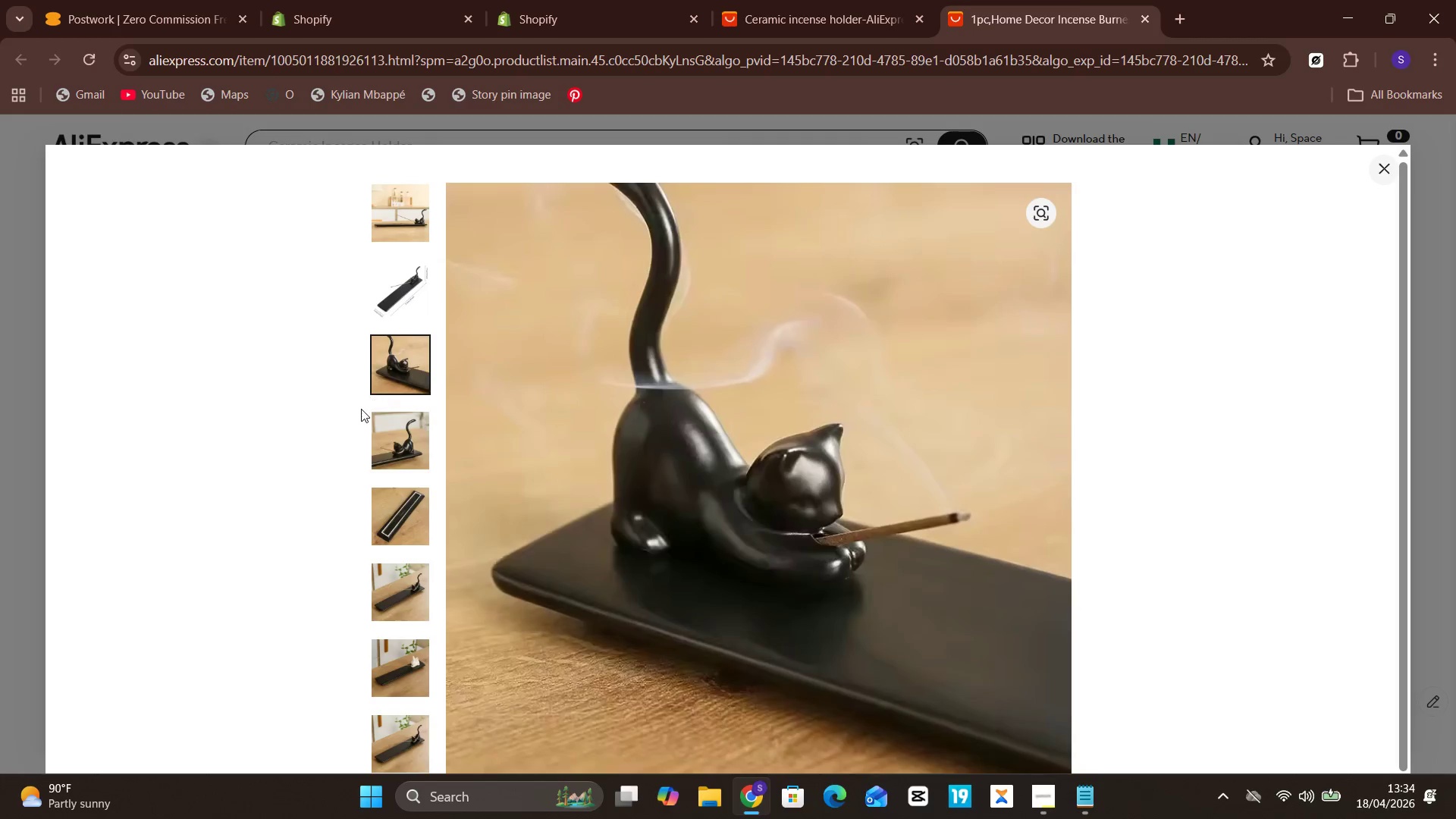 
left_click([397, 436])
 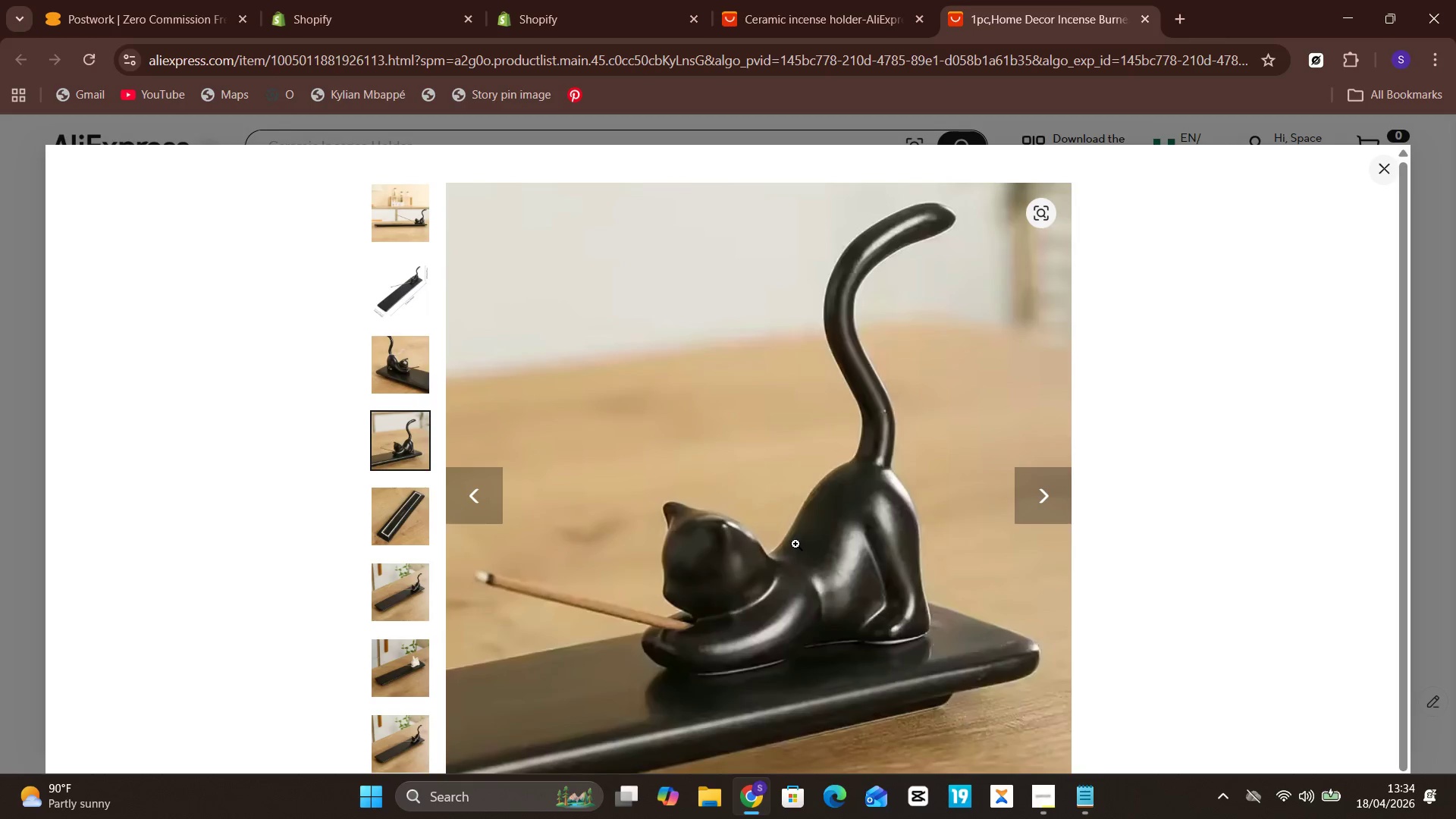 
key(Meta+Delete)
 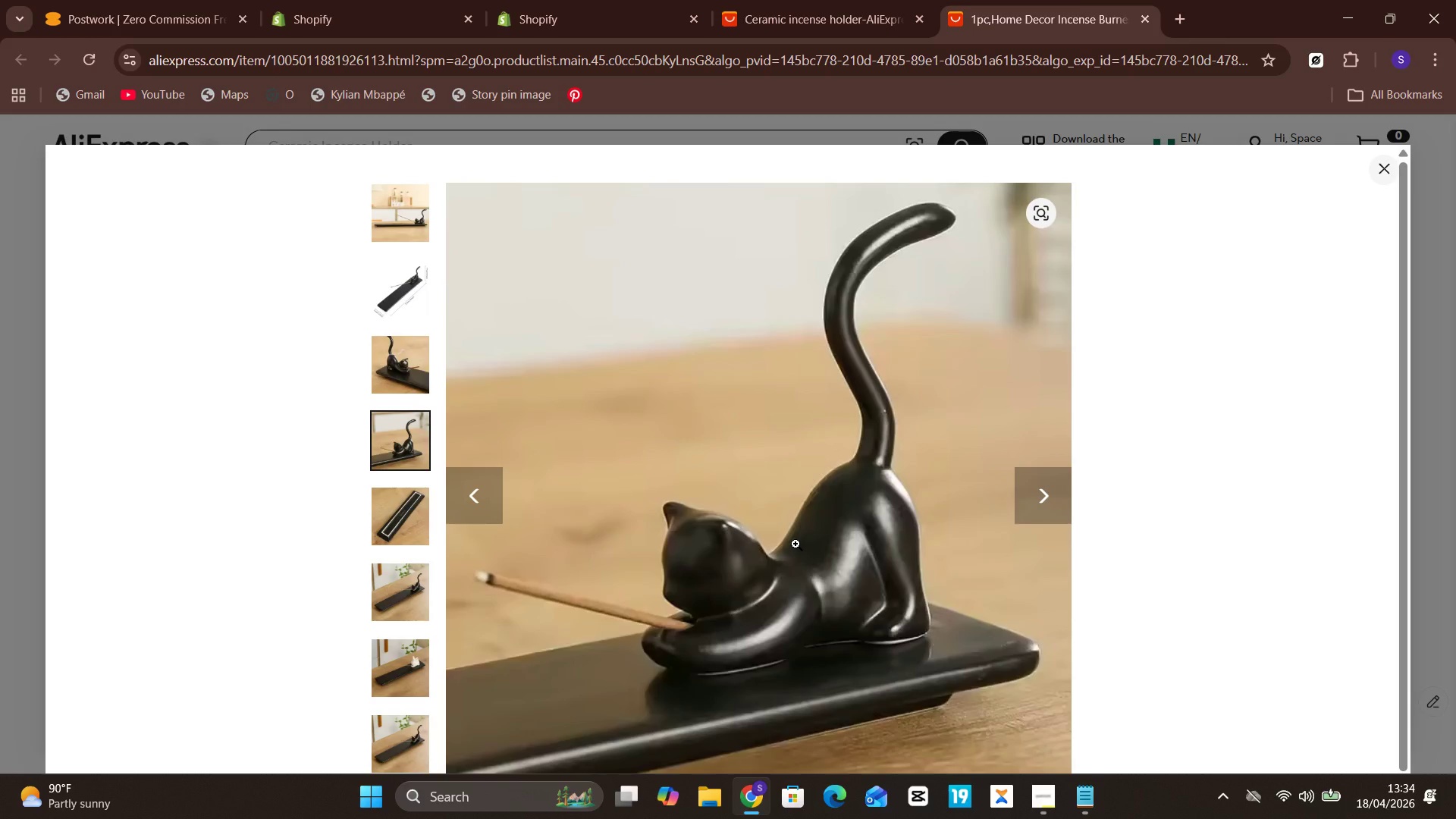 
key(Meta+PrintScreen)
 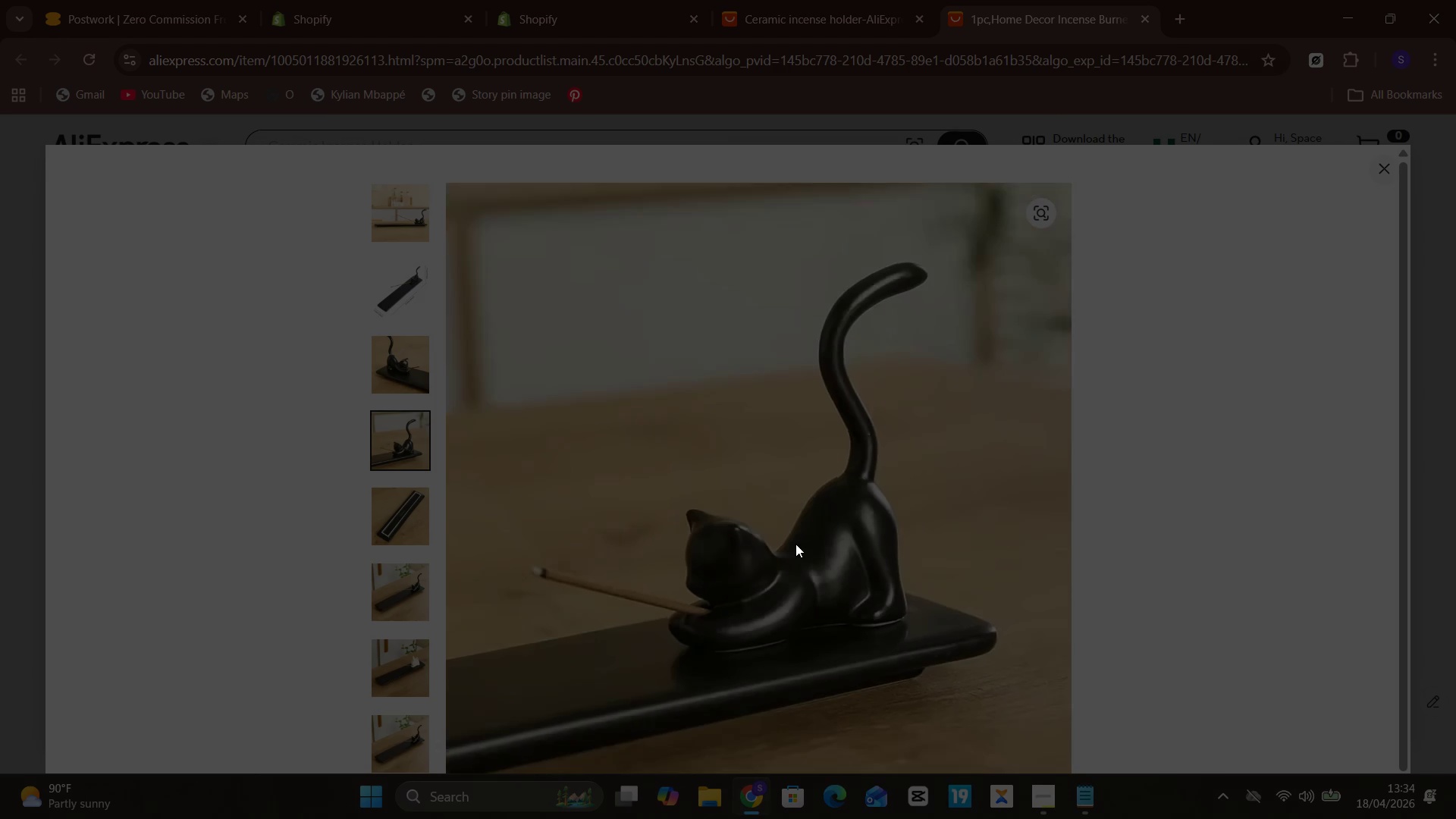 
left_click([416, 513])
 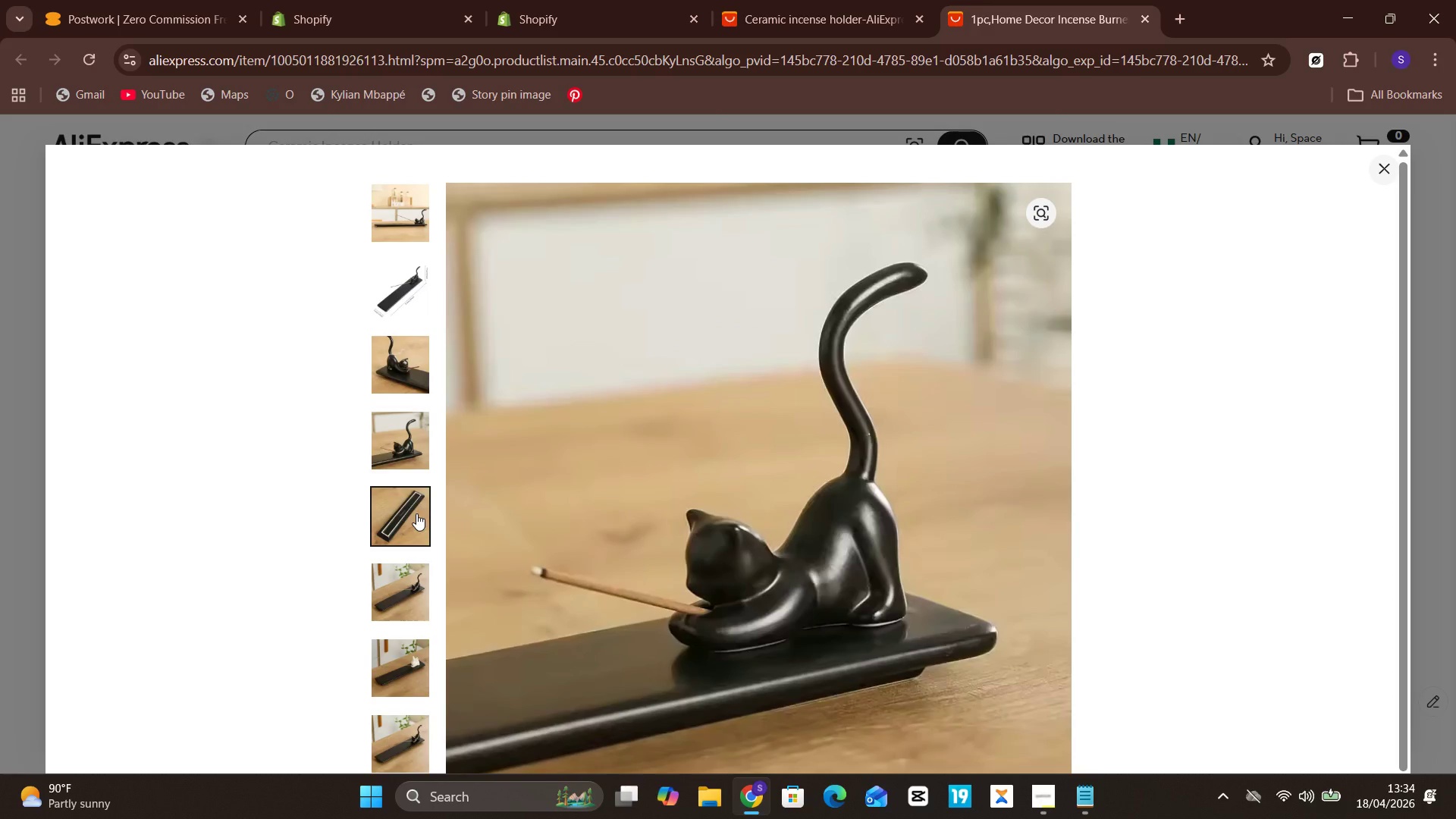 
left_click([416, 513])
 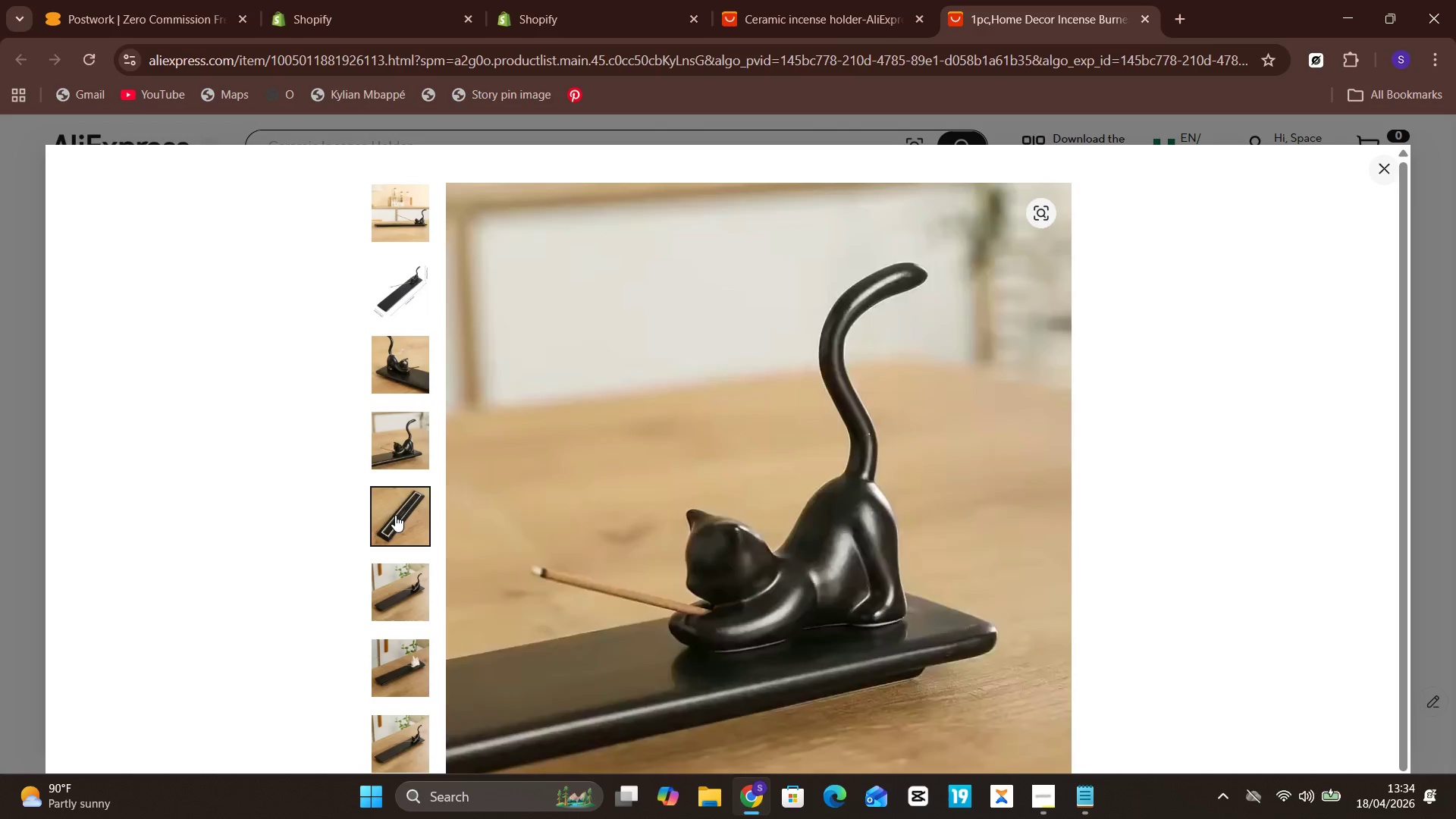 
left_click([395, 515])
 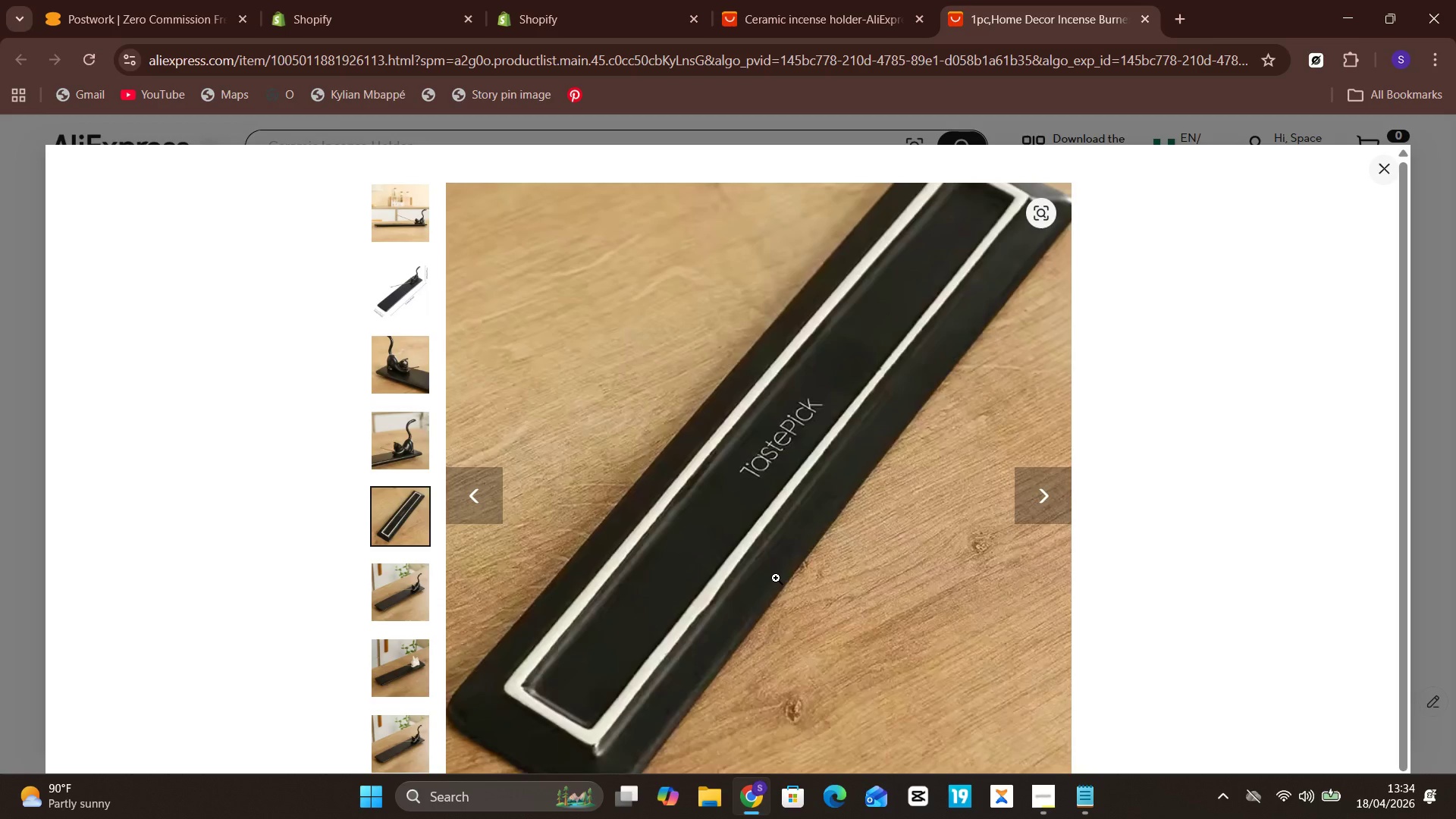 
hold_key(key=Delete, duration=0.34)
 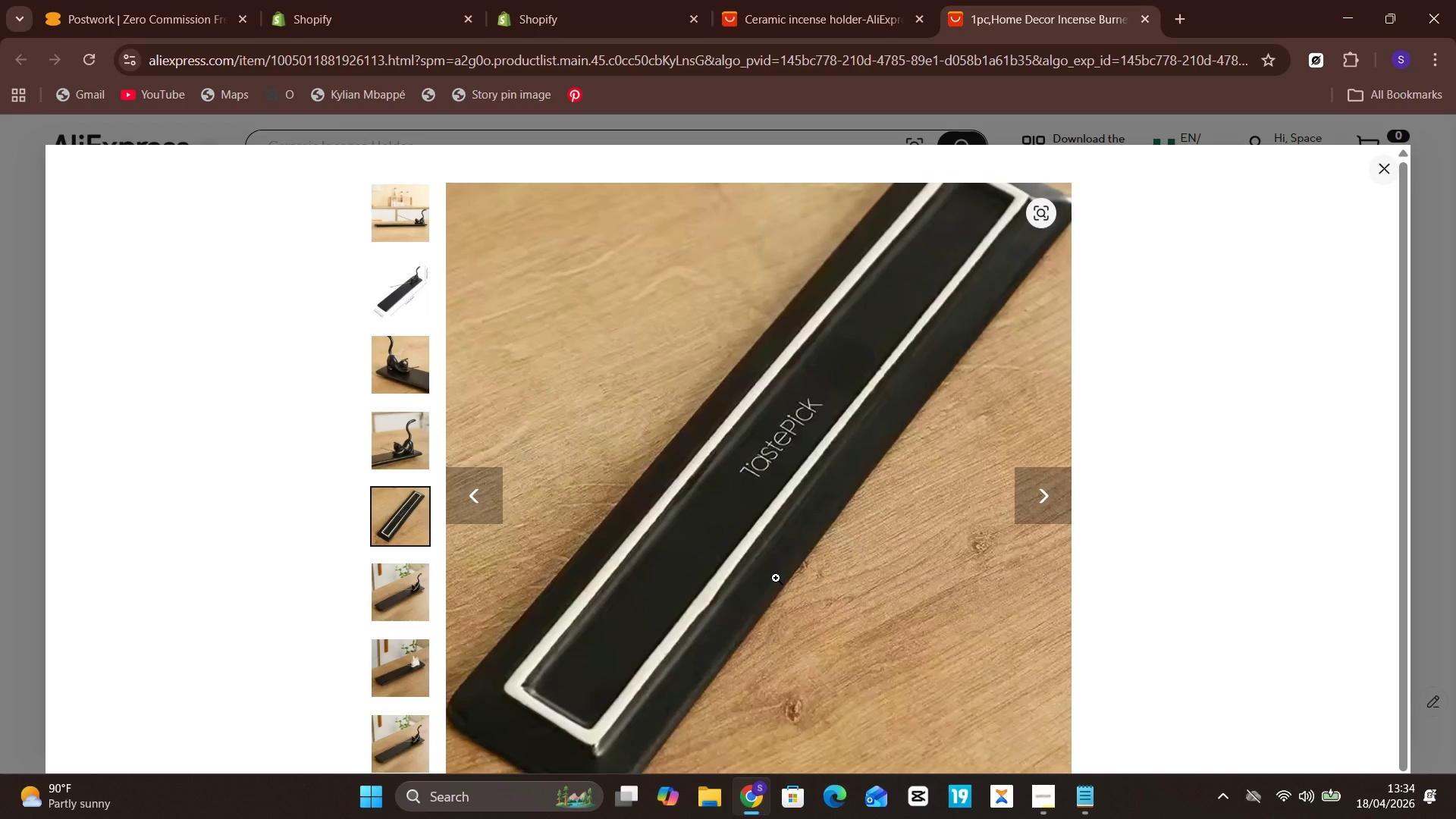 
key(Meta+PrintScreen)
 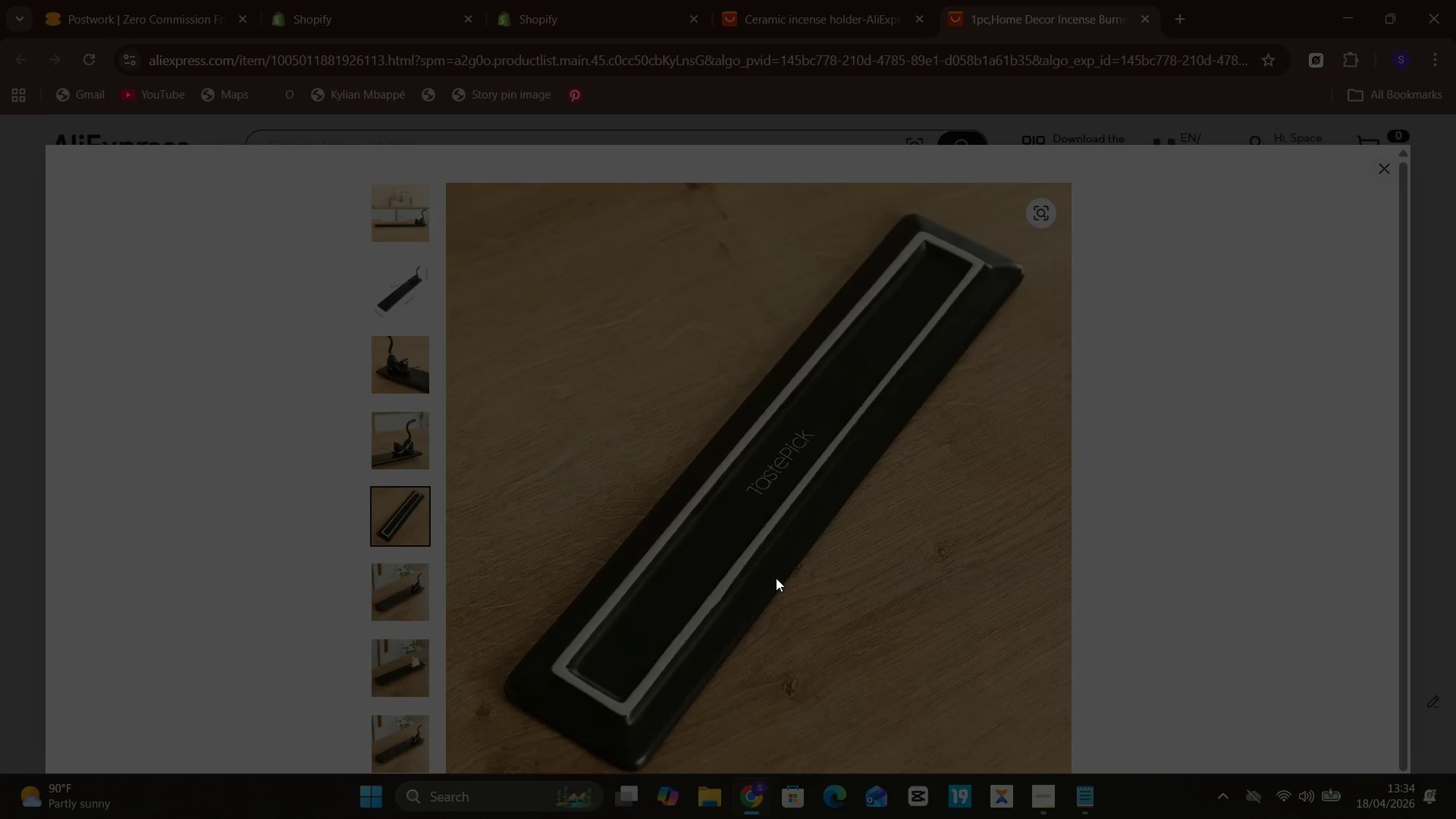 
hold_key(key=MetaLeft, duration=1.23)
left_click([369, 592])
 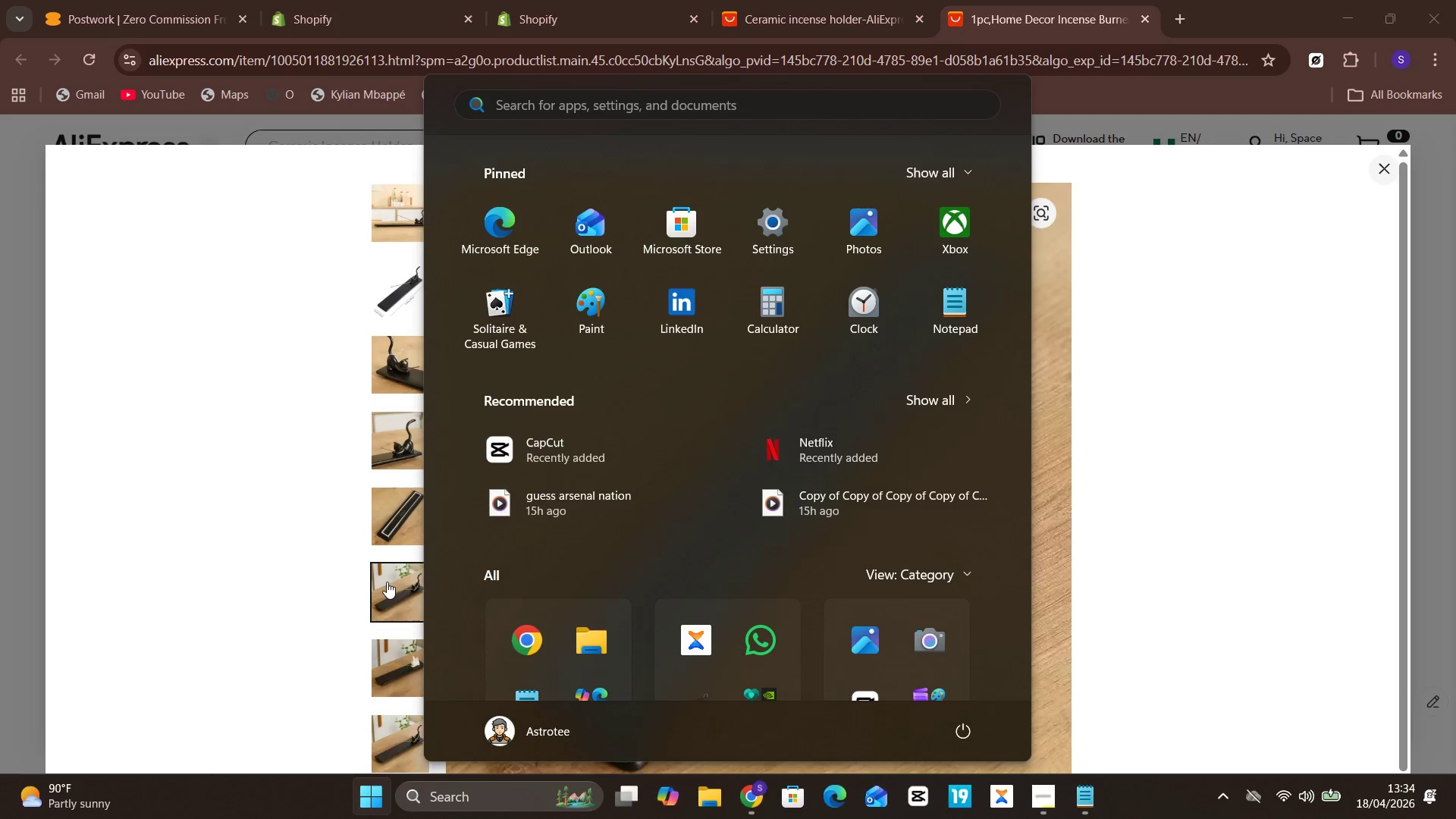 
left_click([381, 585])
 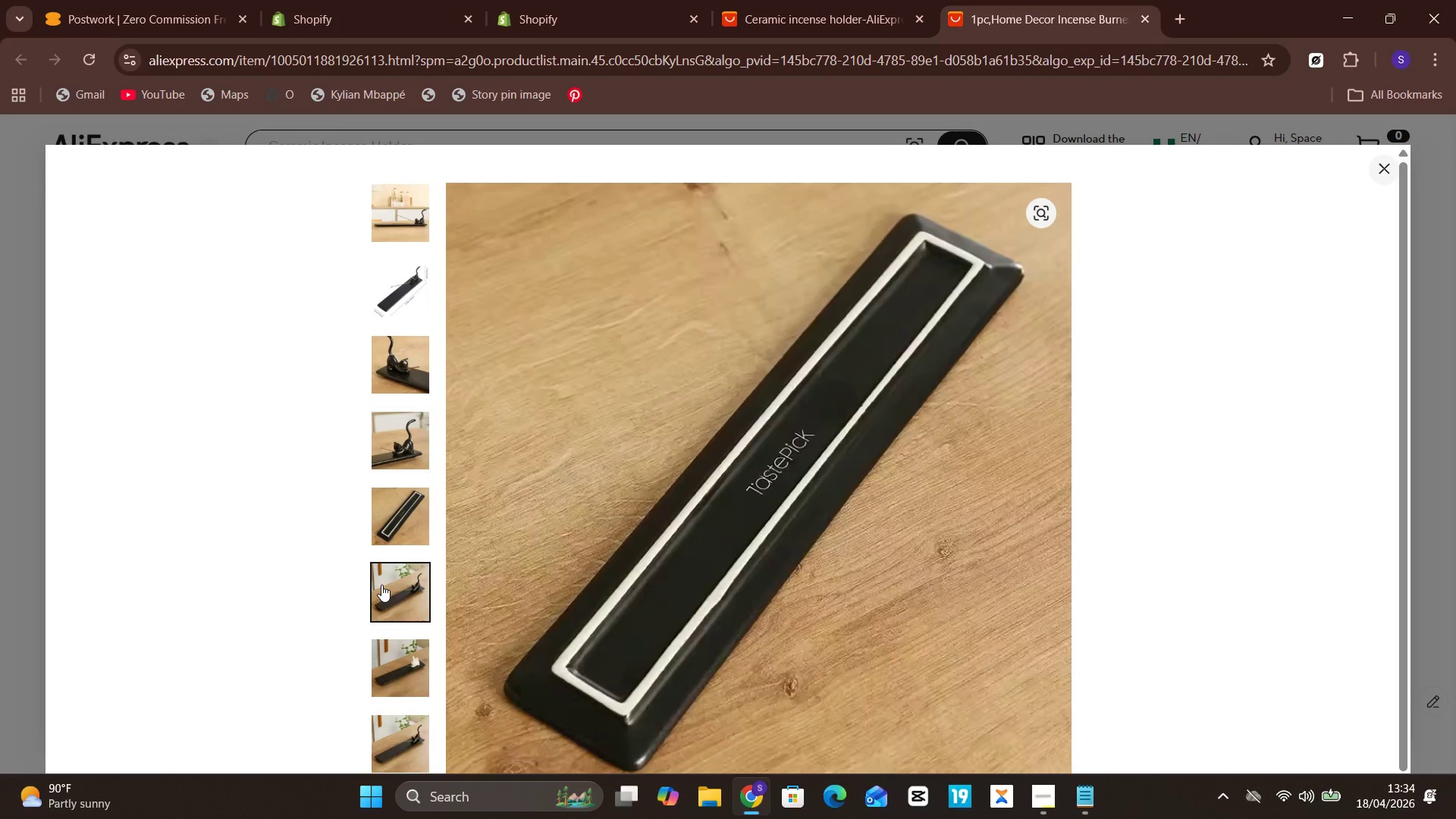 
left_click([381, 585])
 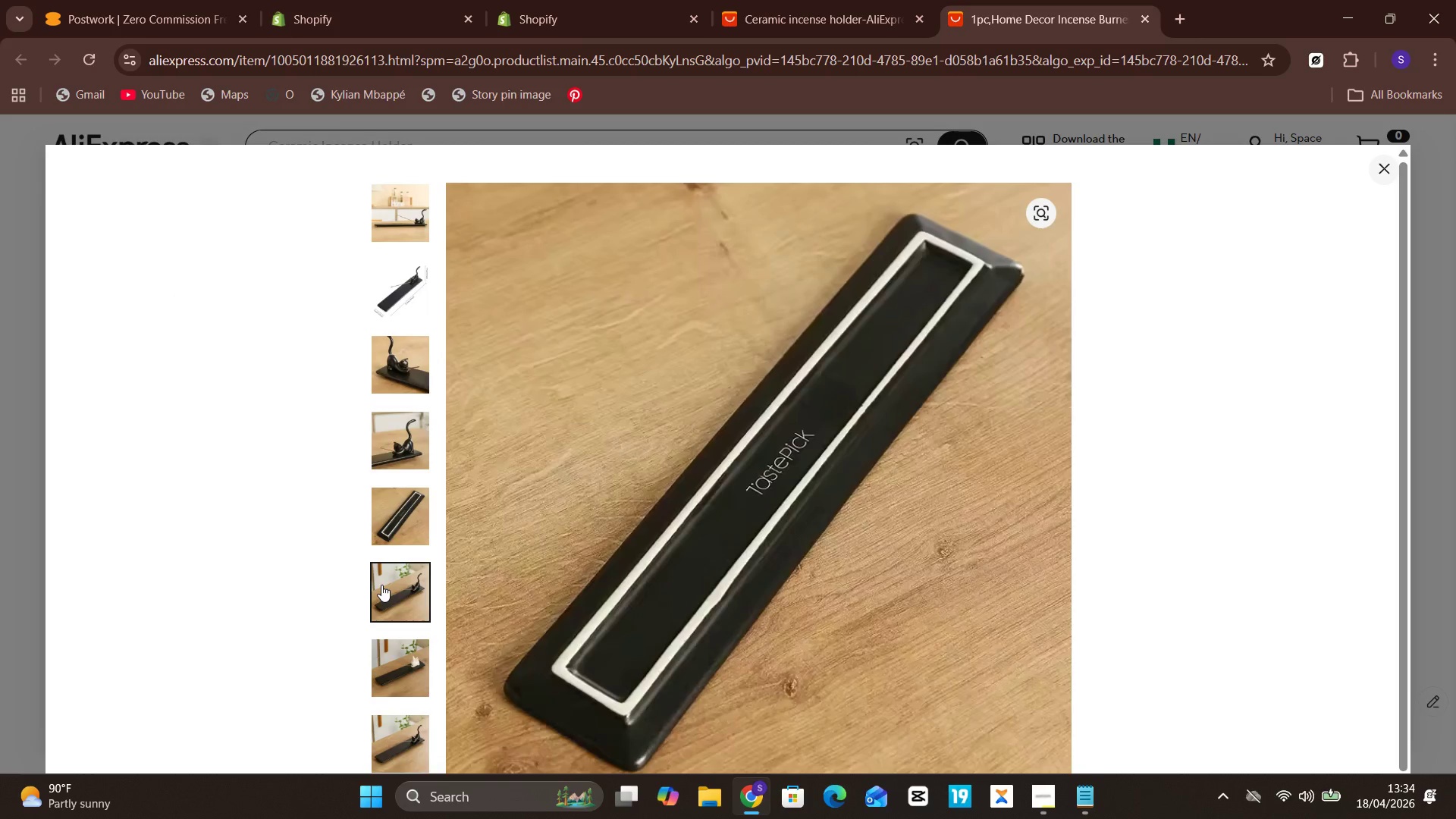 
left_click([386, 585])
 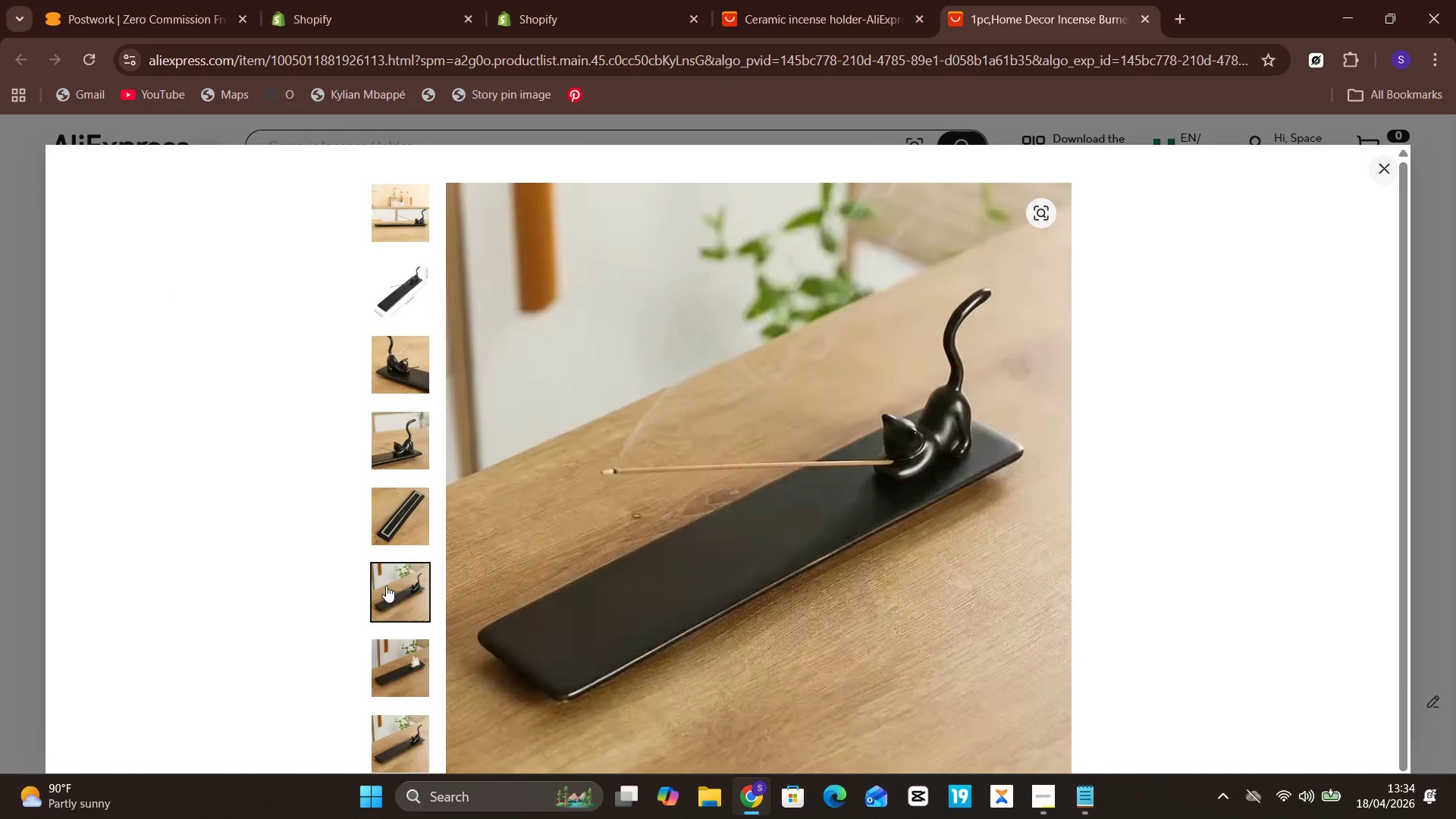 
key(Meta+PrintScreen)
 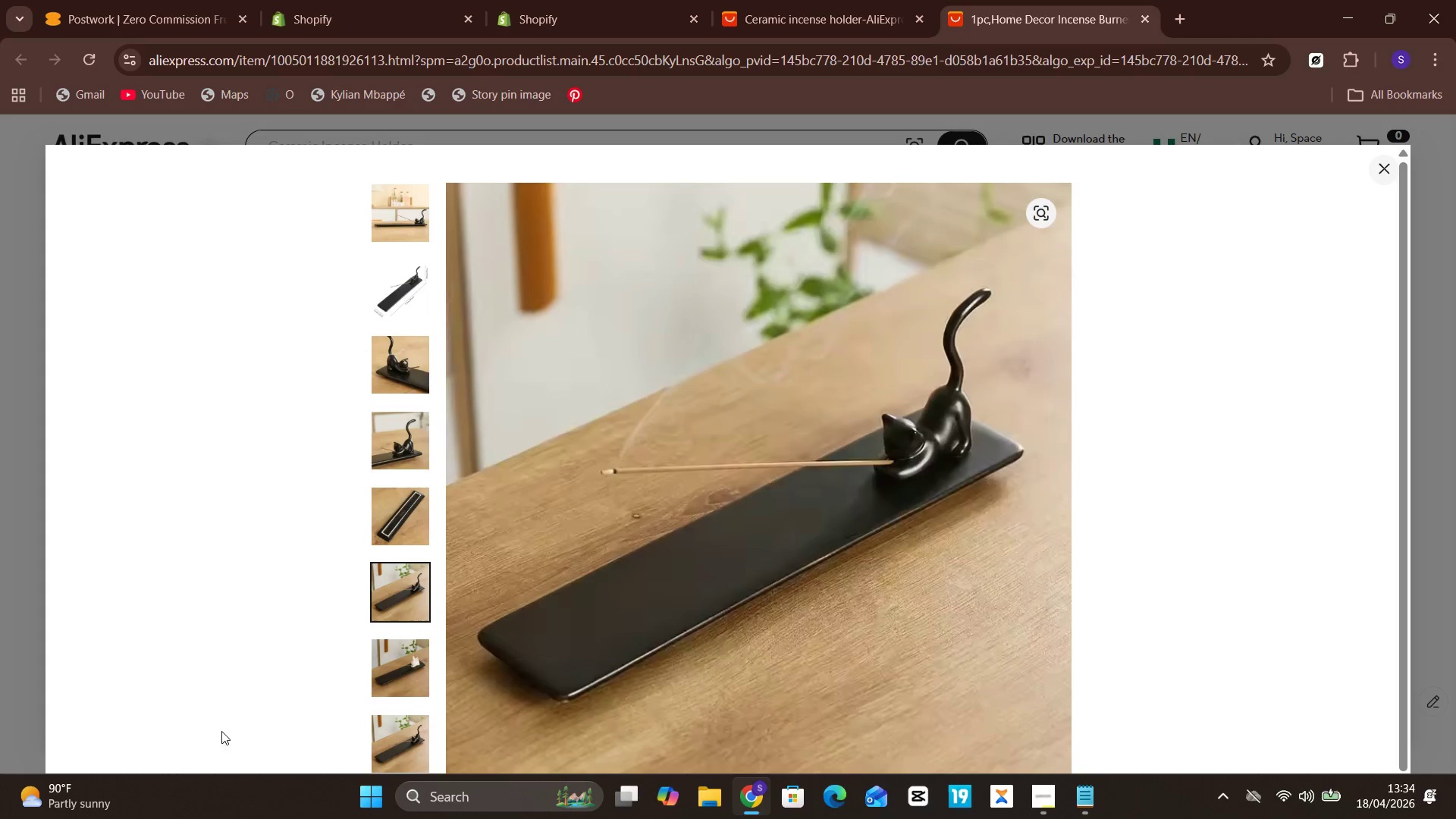 
scroll: coordinate [409, 578], scroll_direction: down, amount: 17.0
 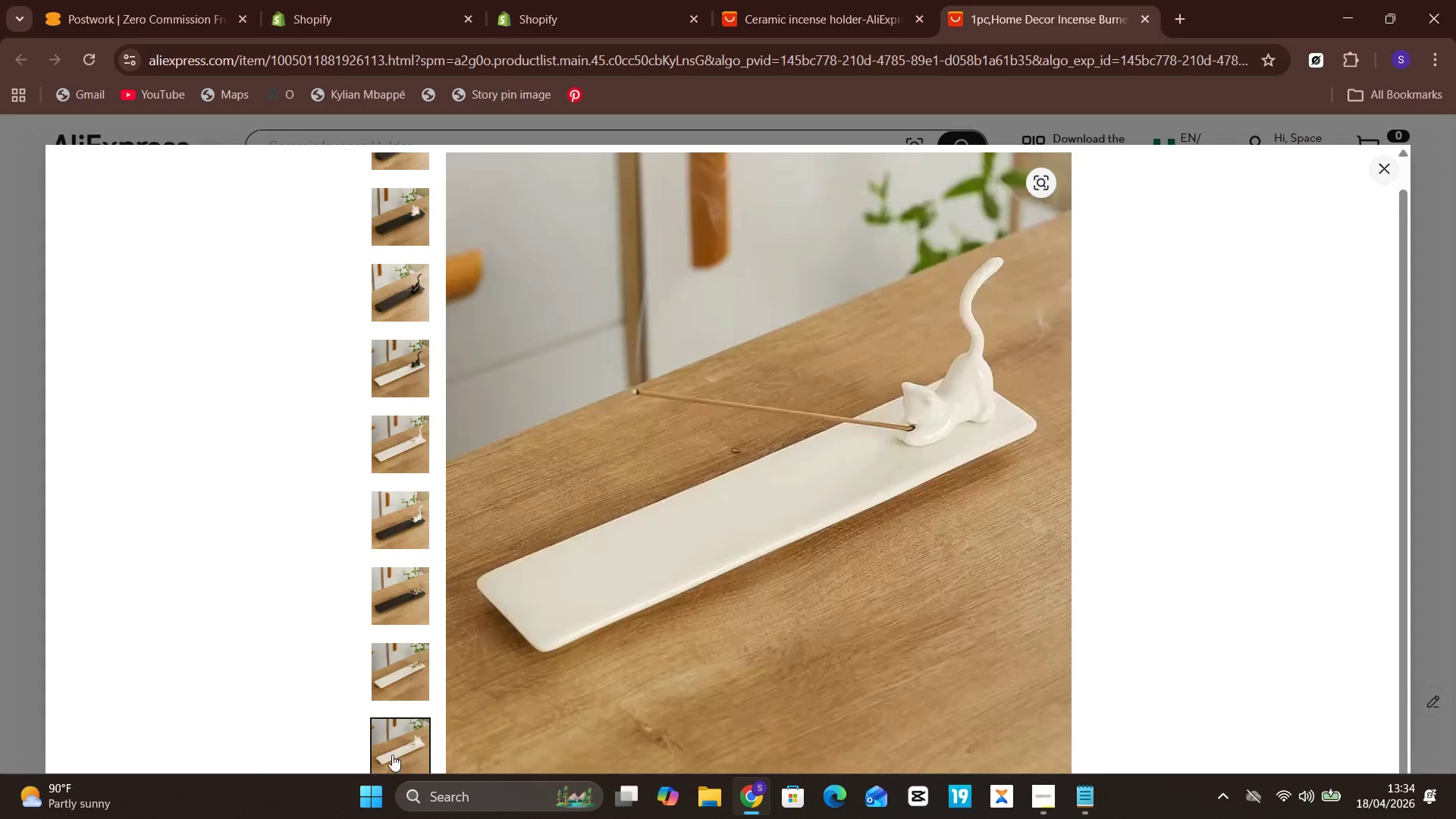 
left_click([391, 742])
 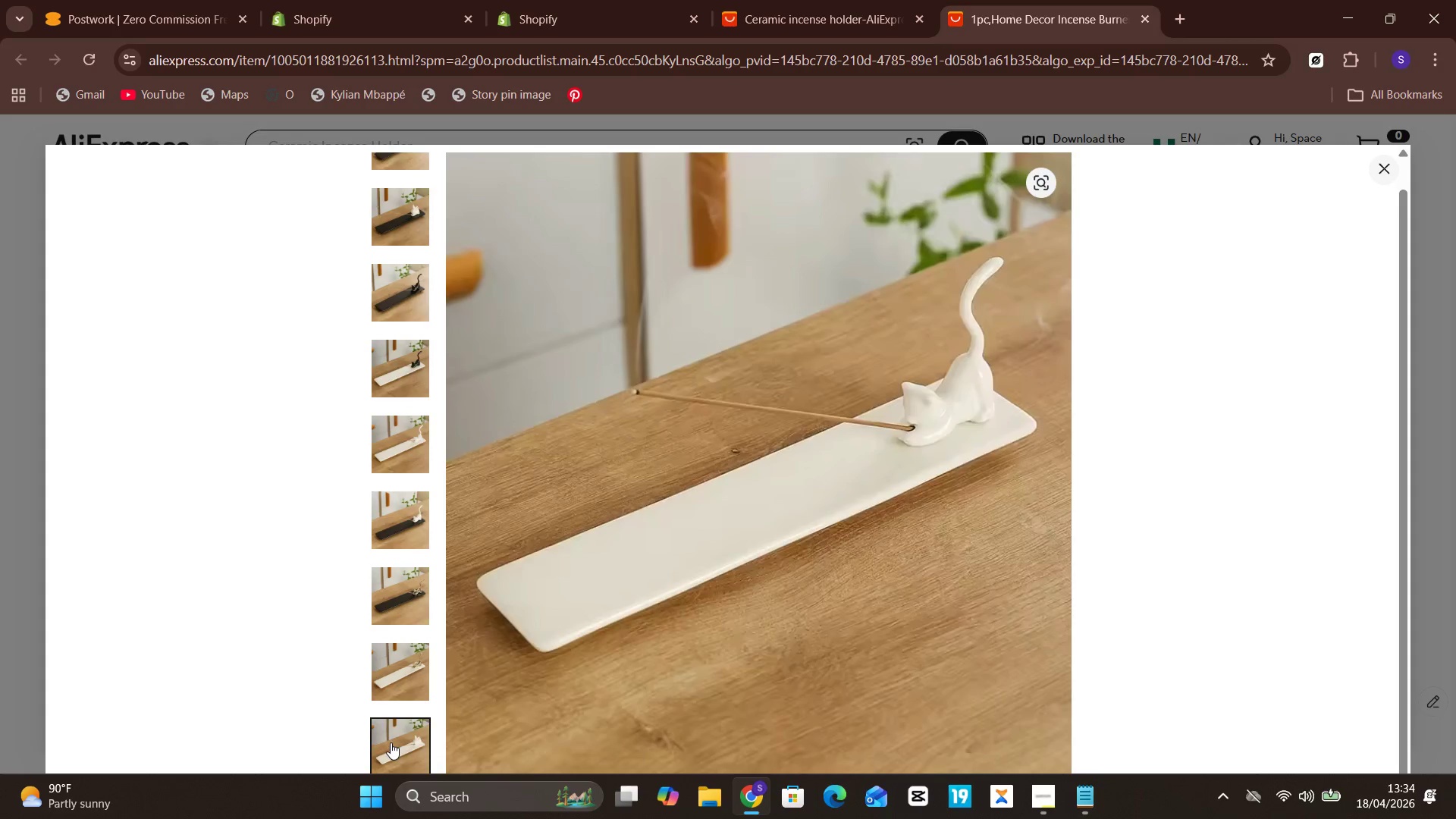 
key(Meta+PrintScreen)
 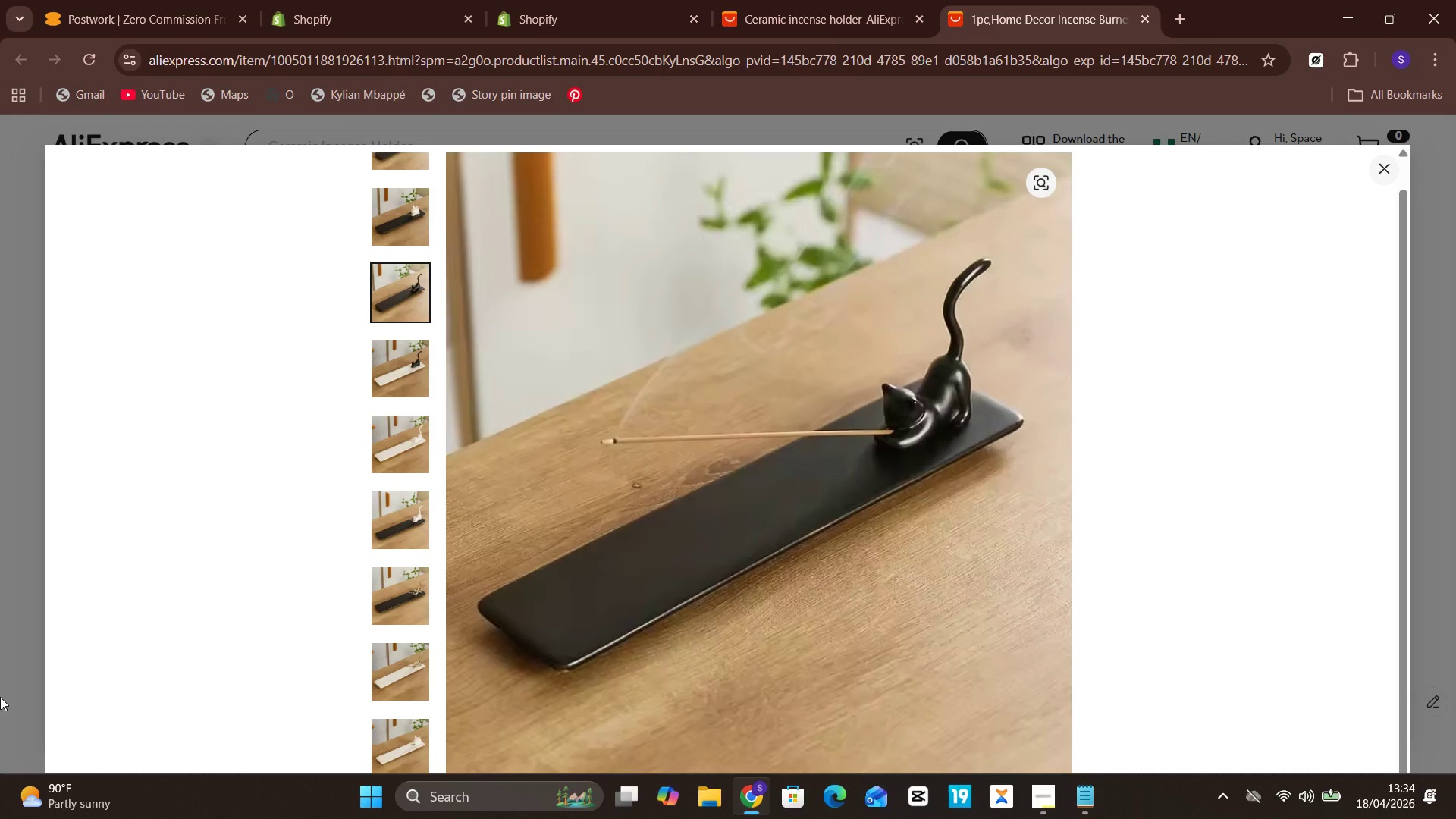 
wait(33.44)
 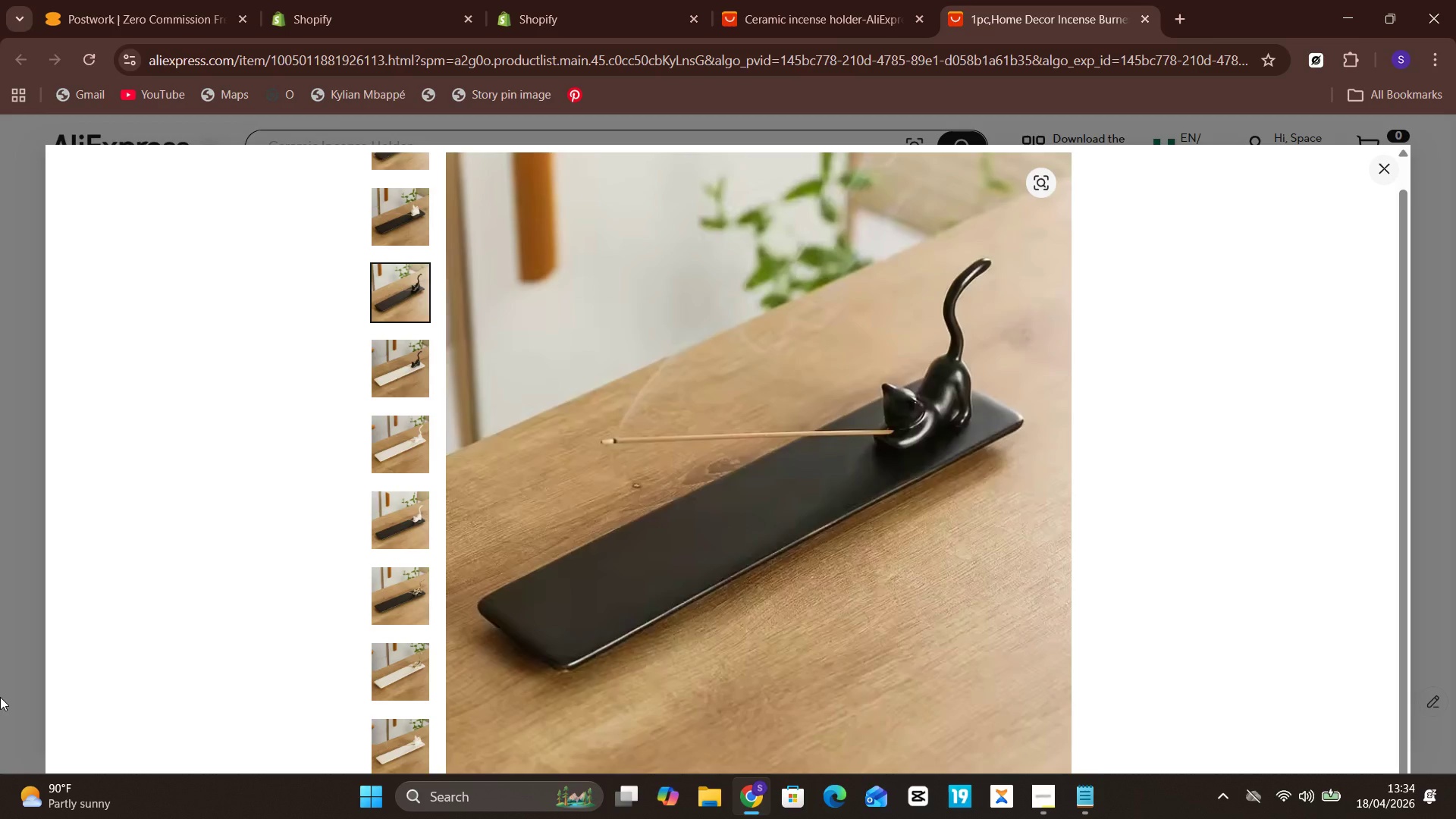 
left_click([531, 0])
 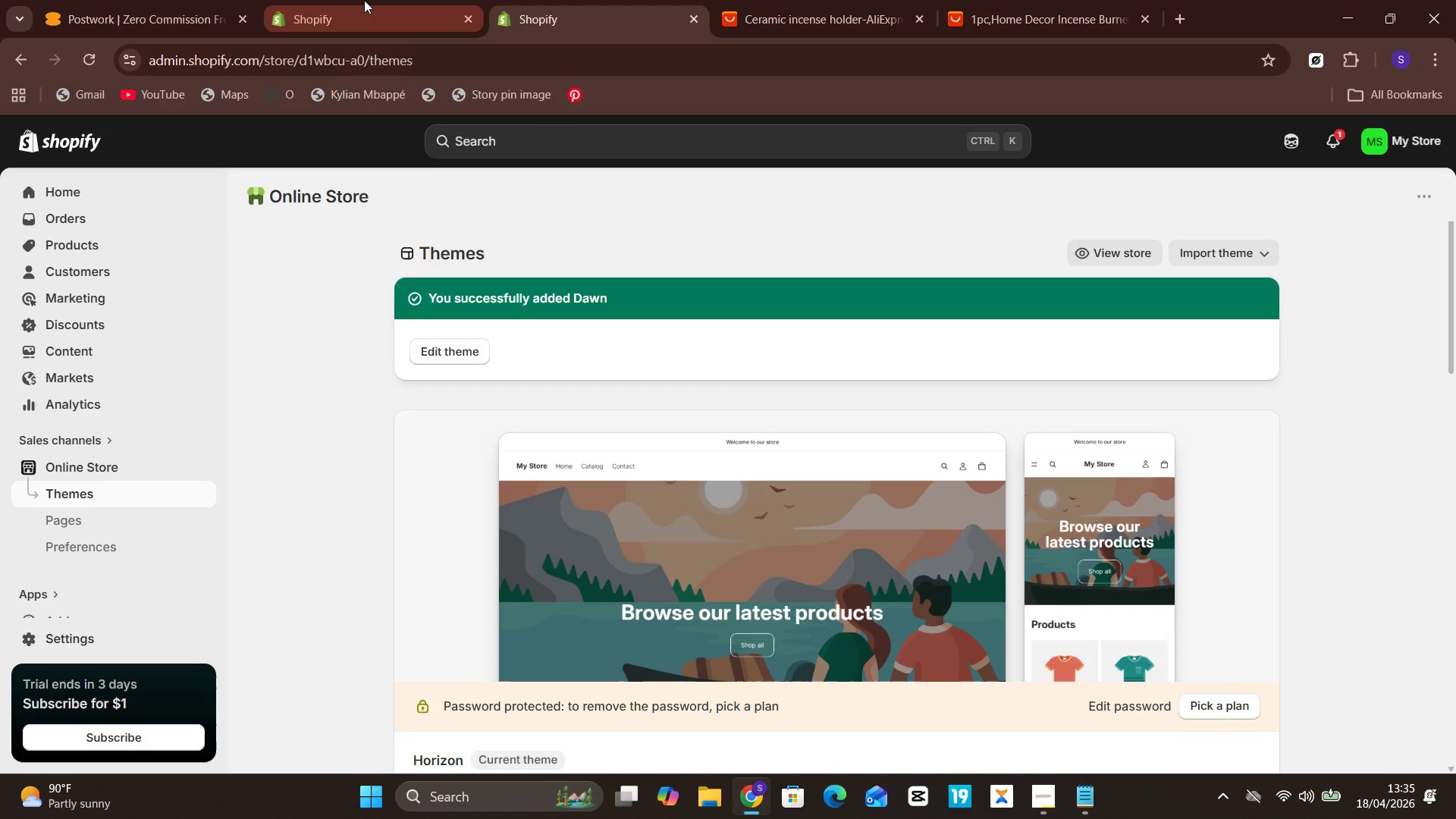 
left_click([364, 0])
 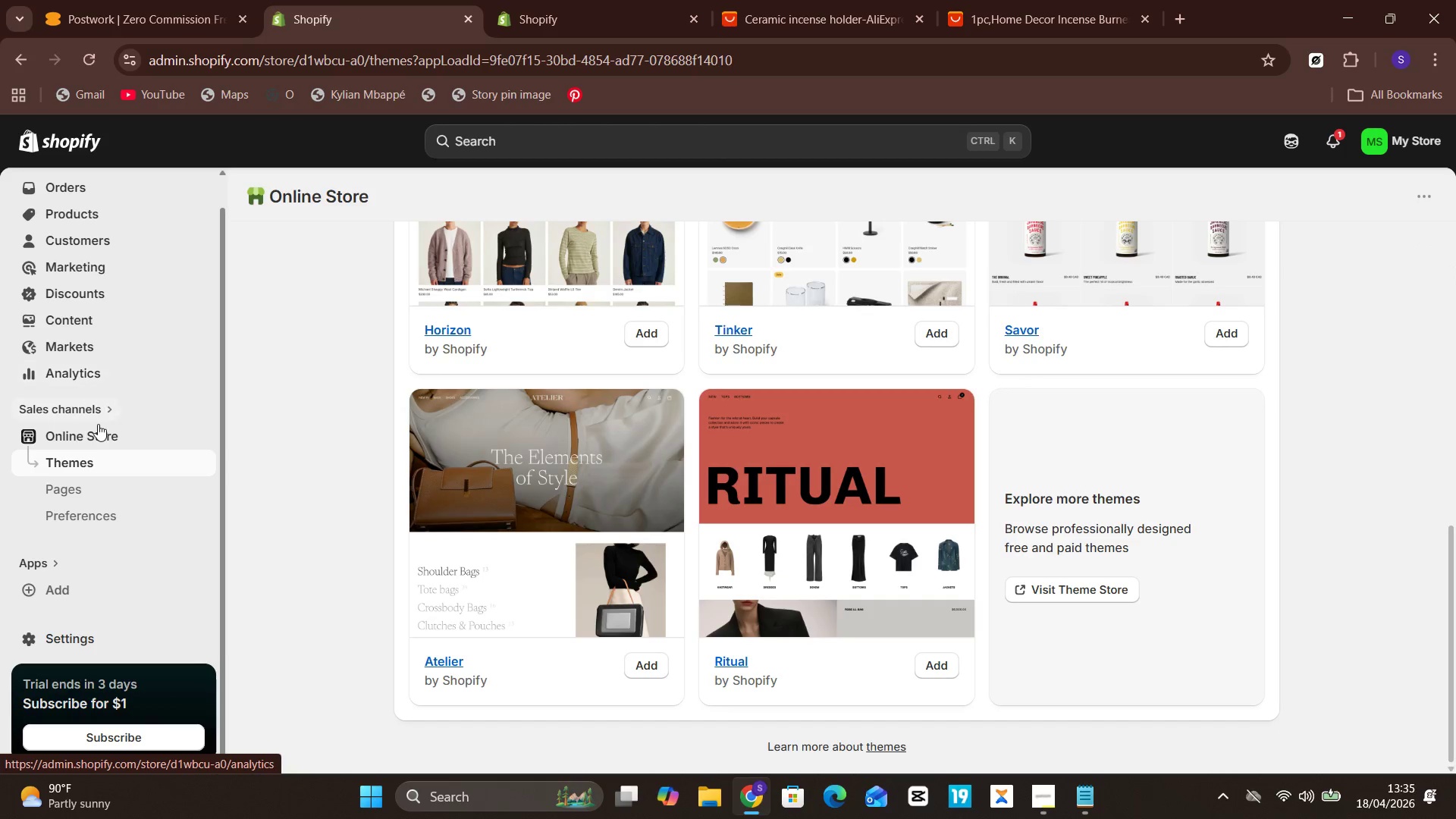 
double_click([96, 437])
 